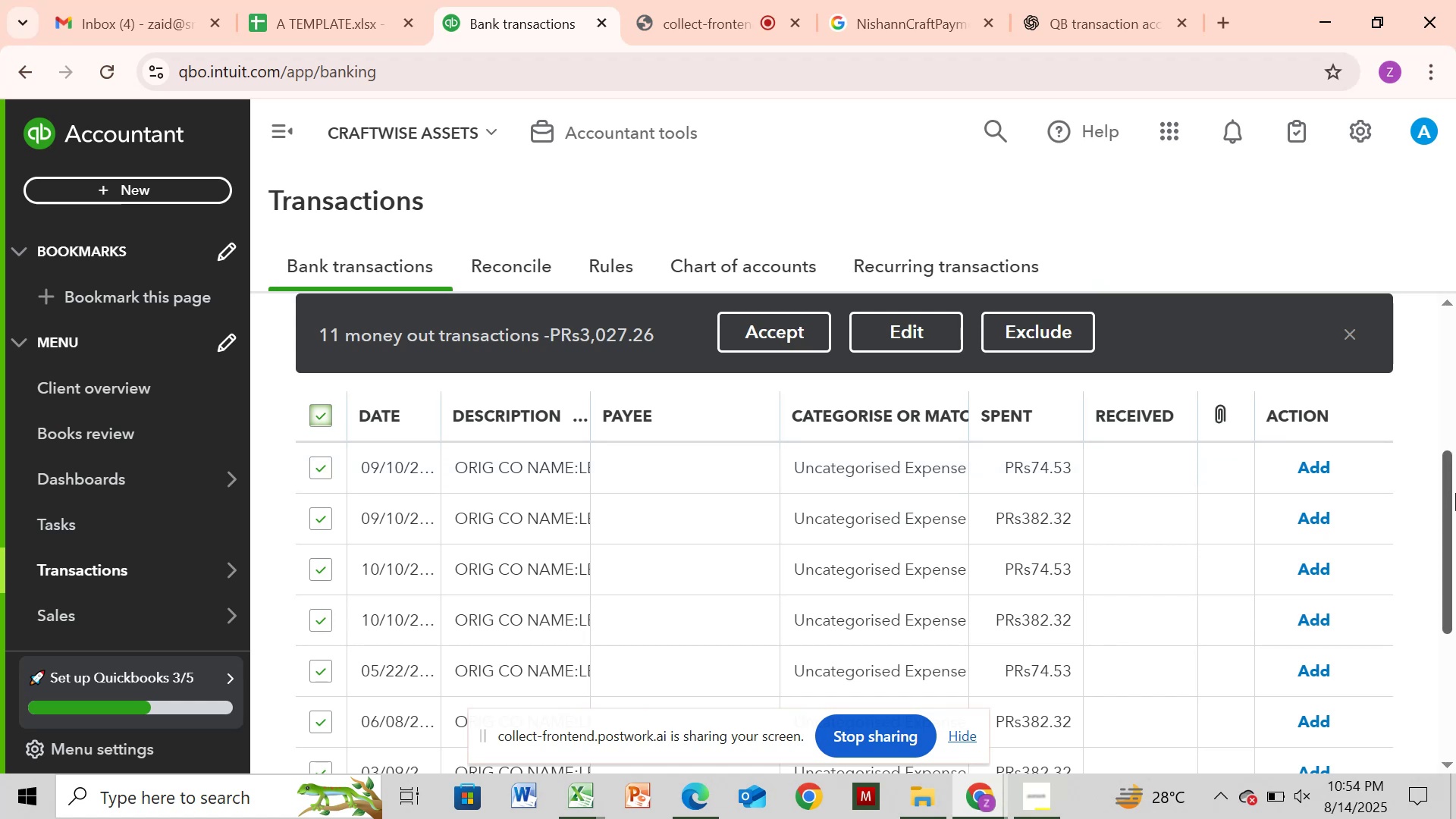 
wait(19.75)
 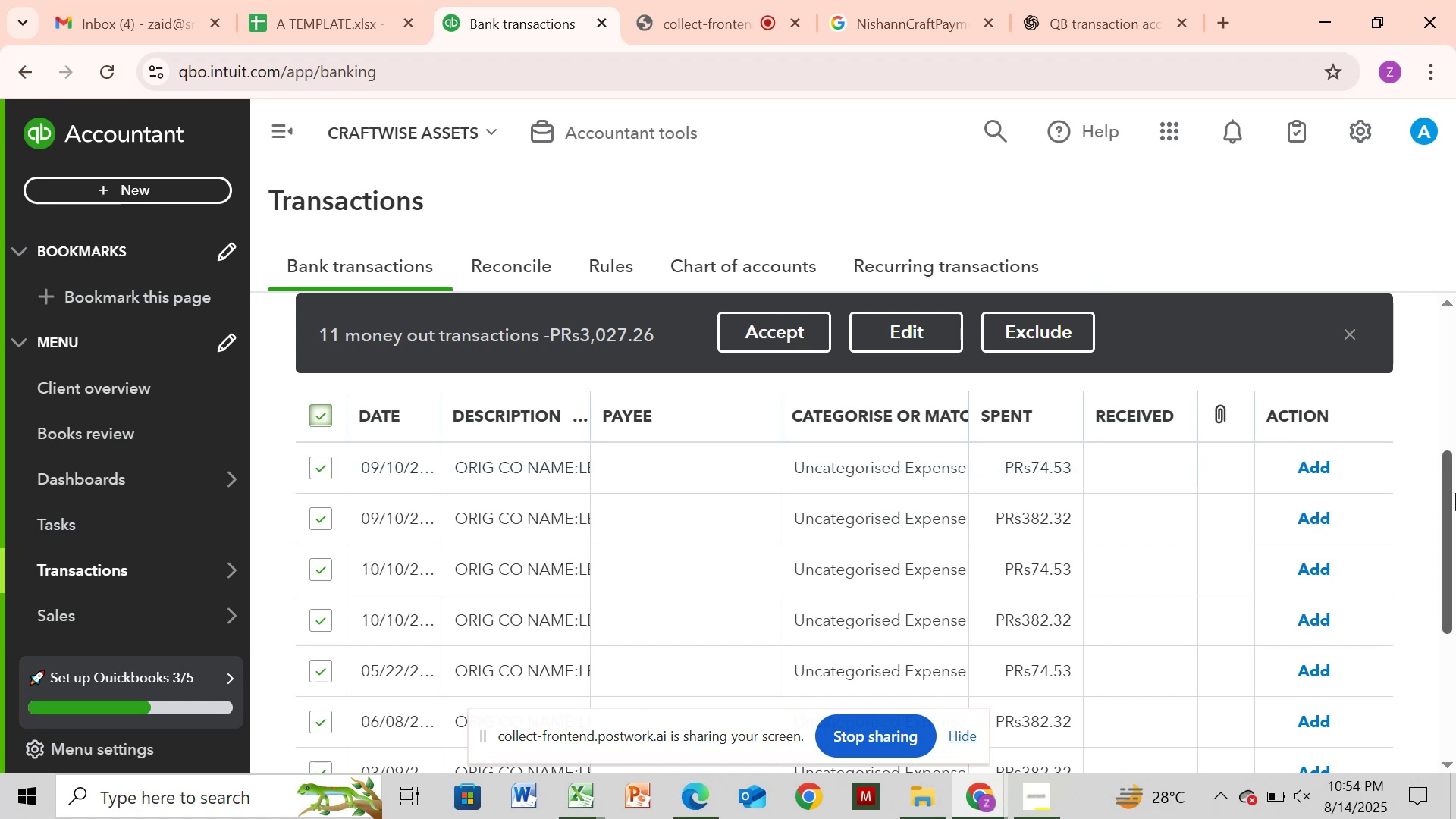 
left_click([912, 343])
 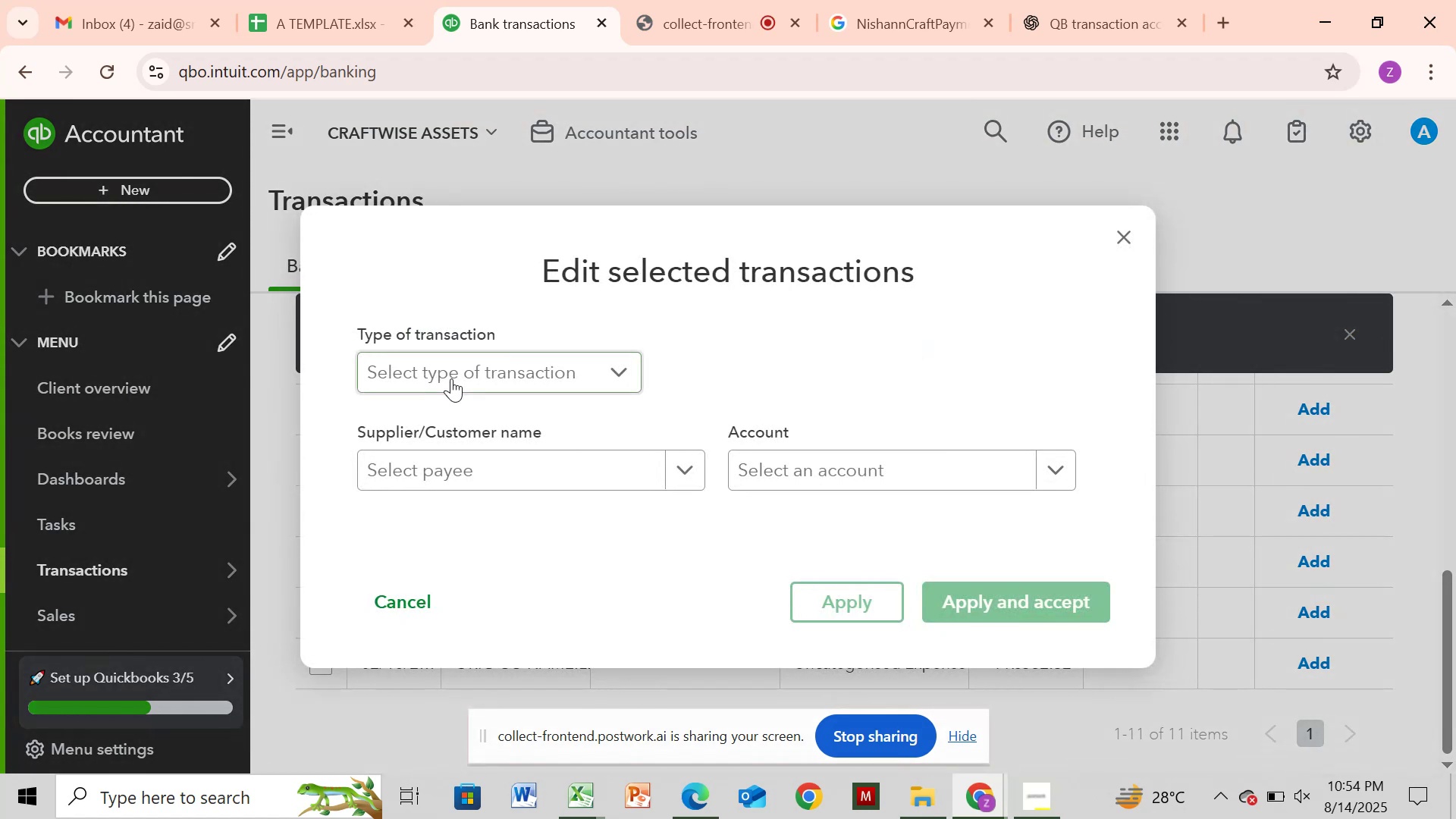 
left_click([466, 377])
 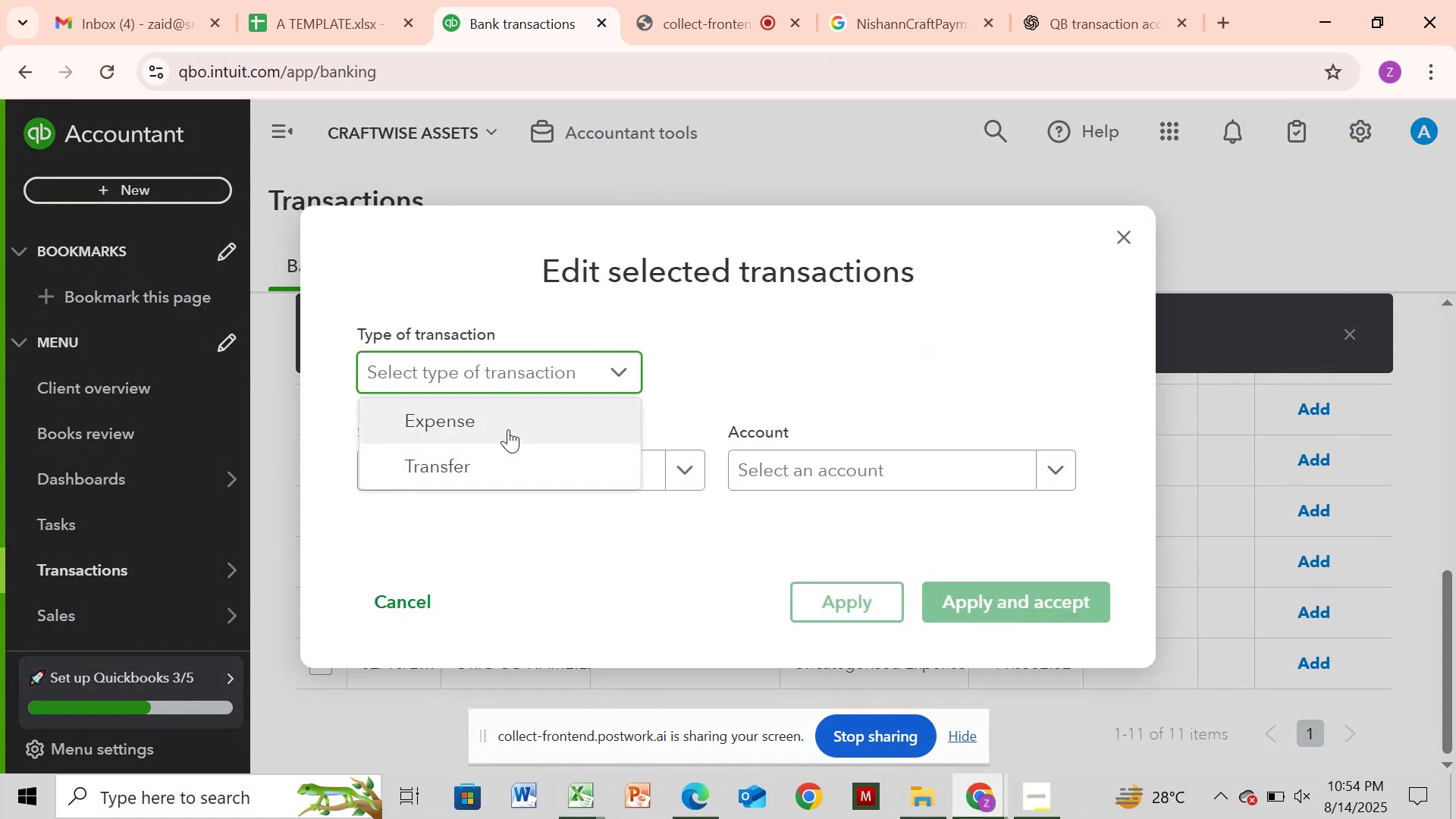 
left_click([507, 428])
 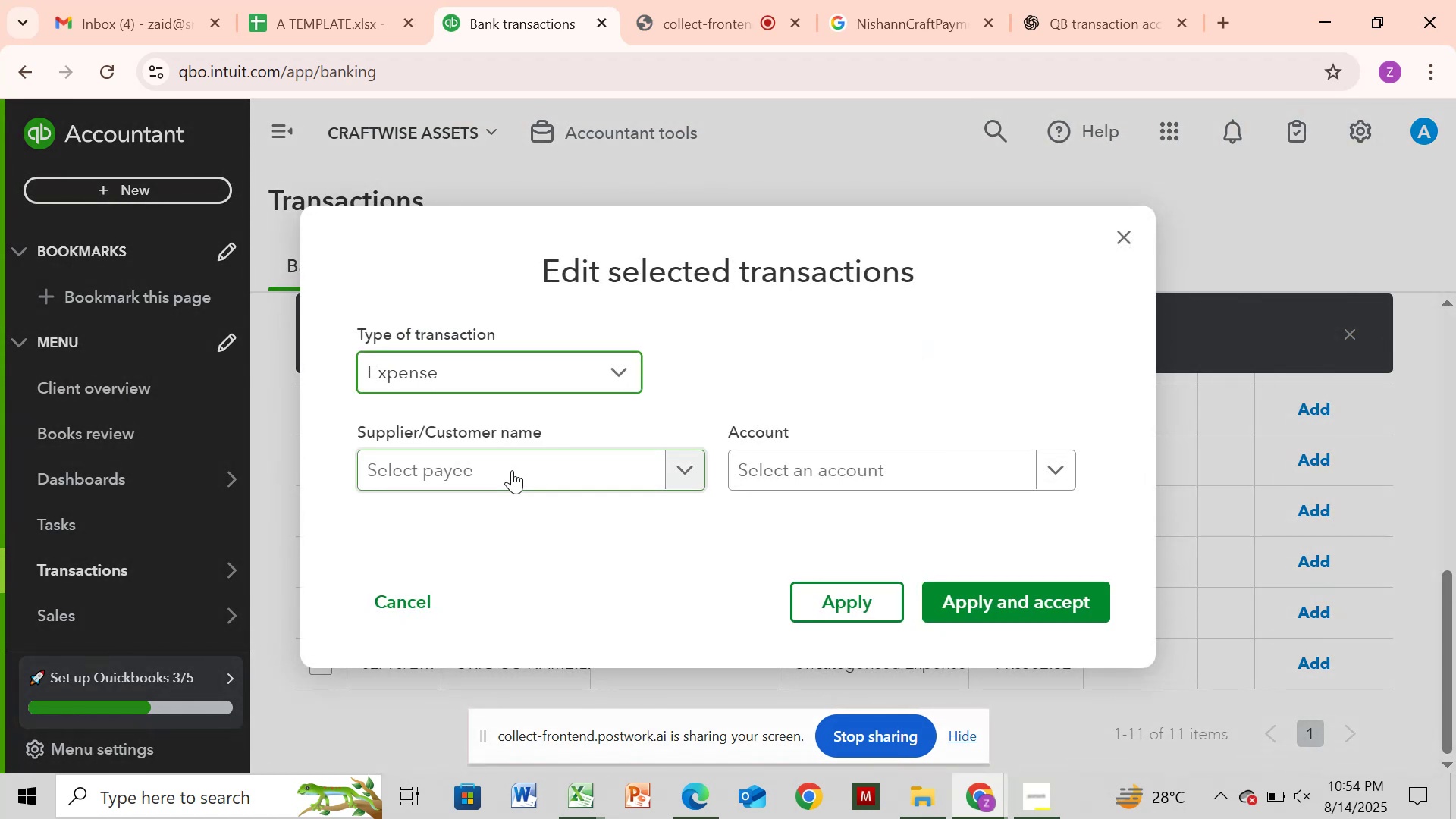 
left_click([512, 470])
 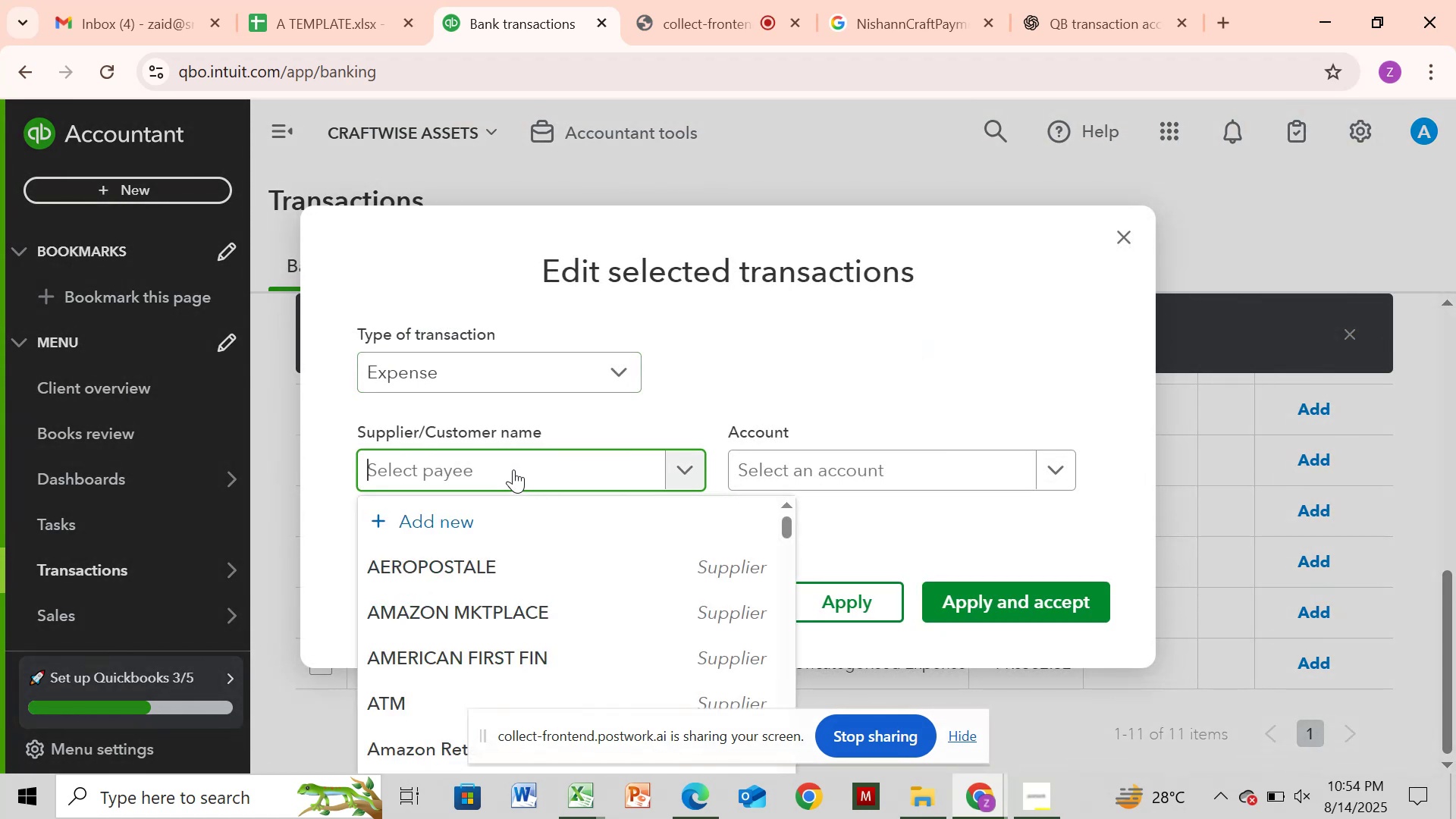 
key(Control+V)
 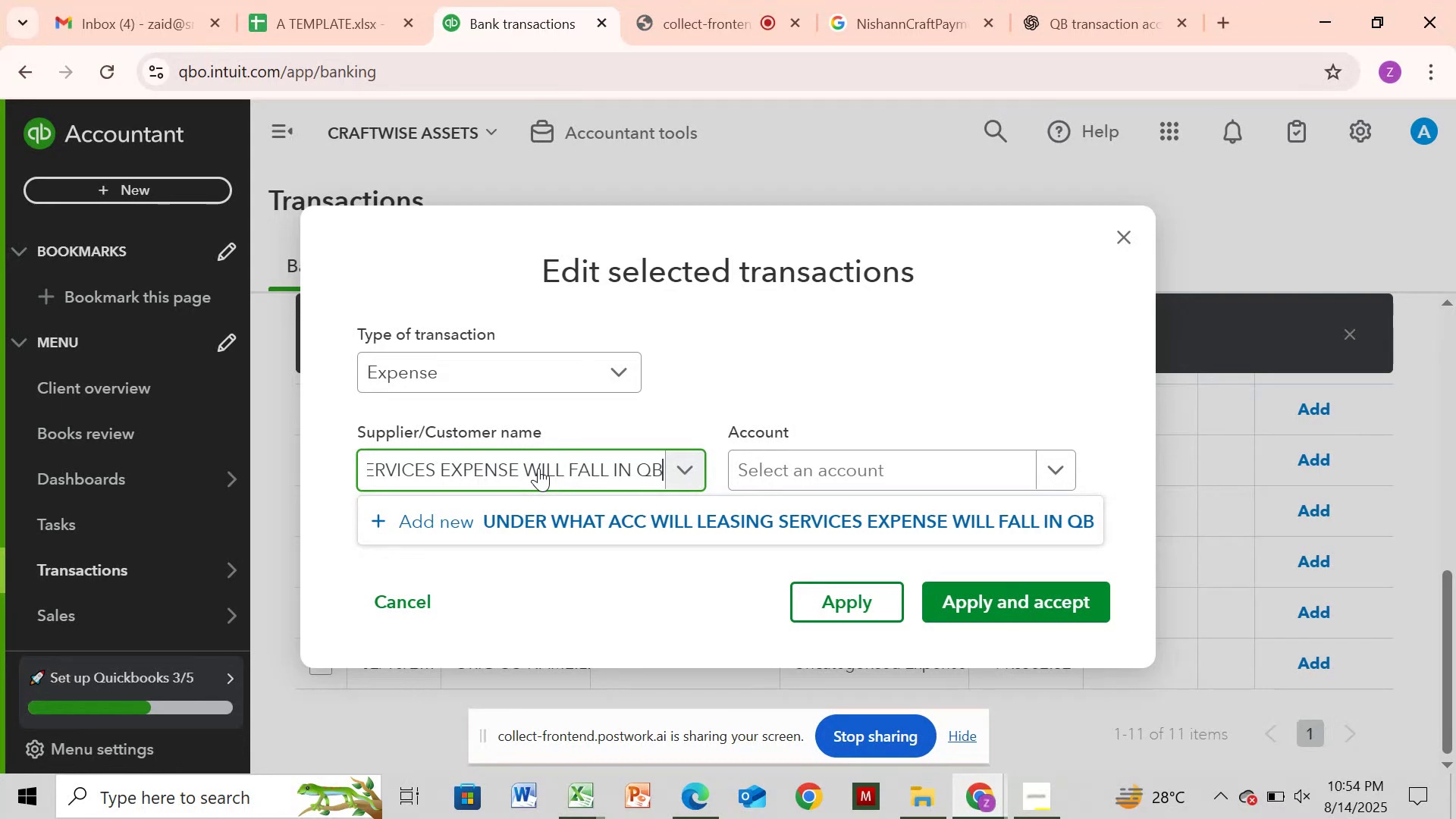 
wait(7.25)
 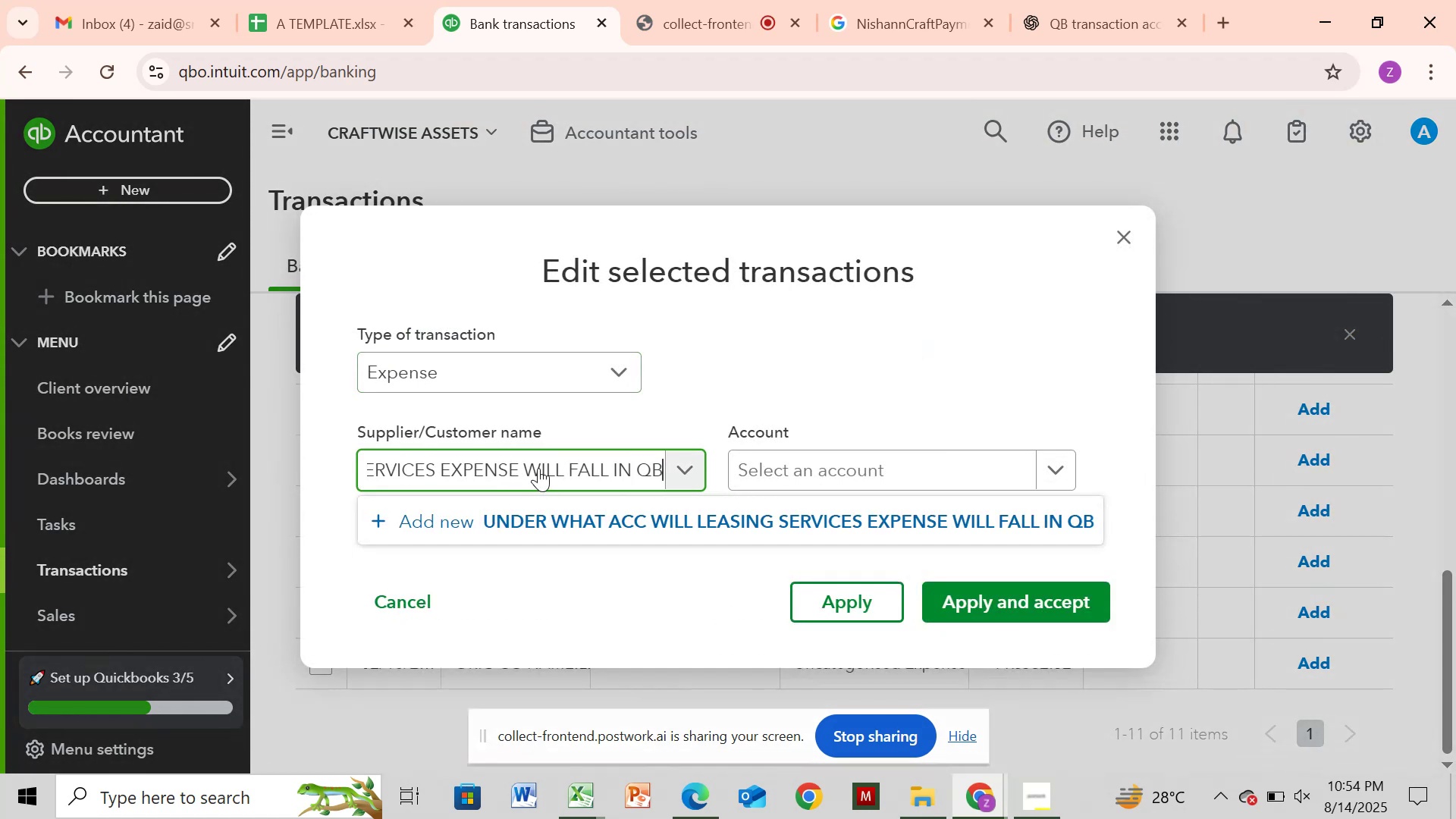 
hold_key(key=Backslash, duration=0.83)
 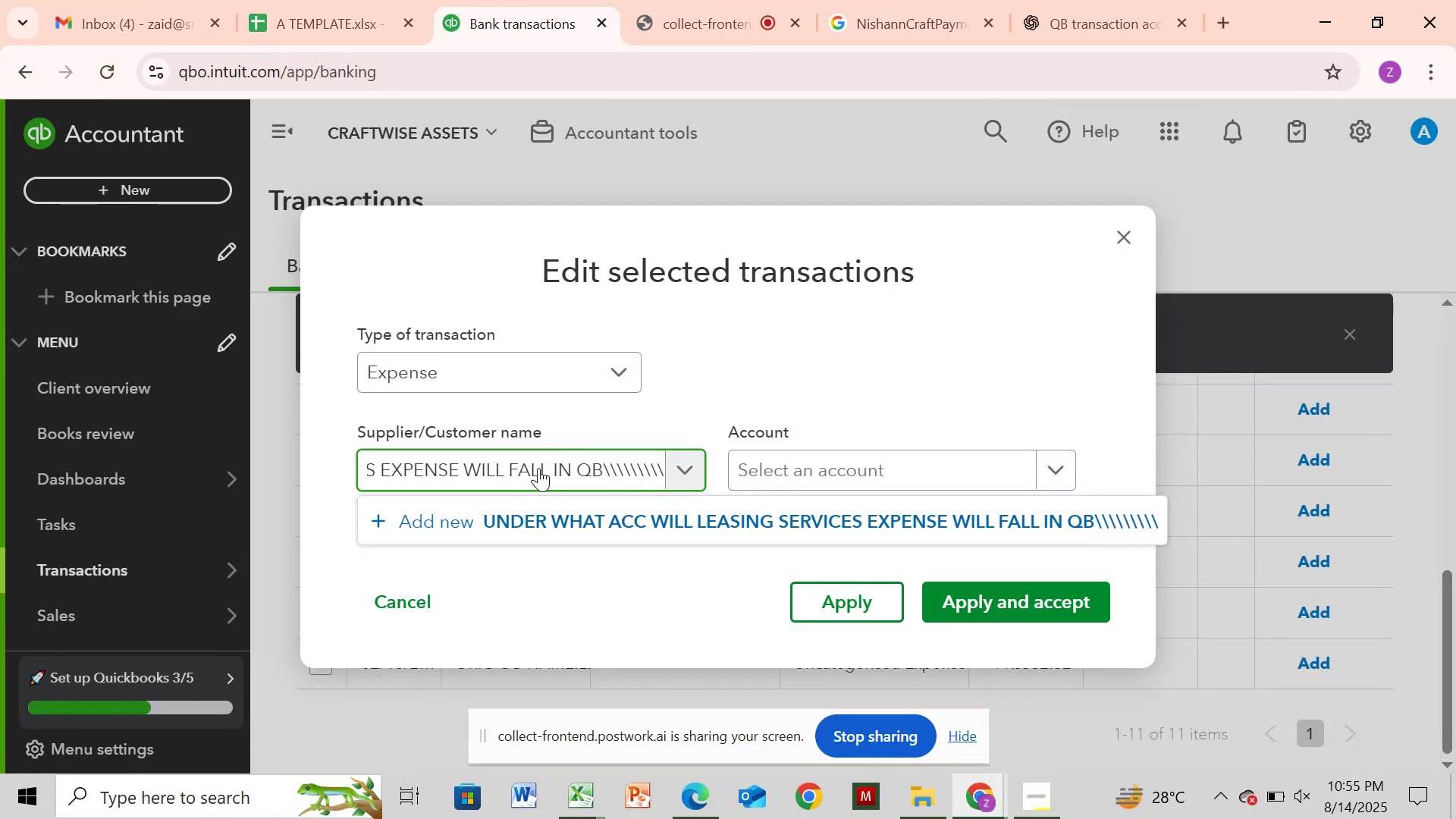 
hold_key(key=Backspace, duration=1.1)
 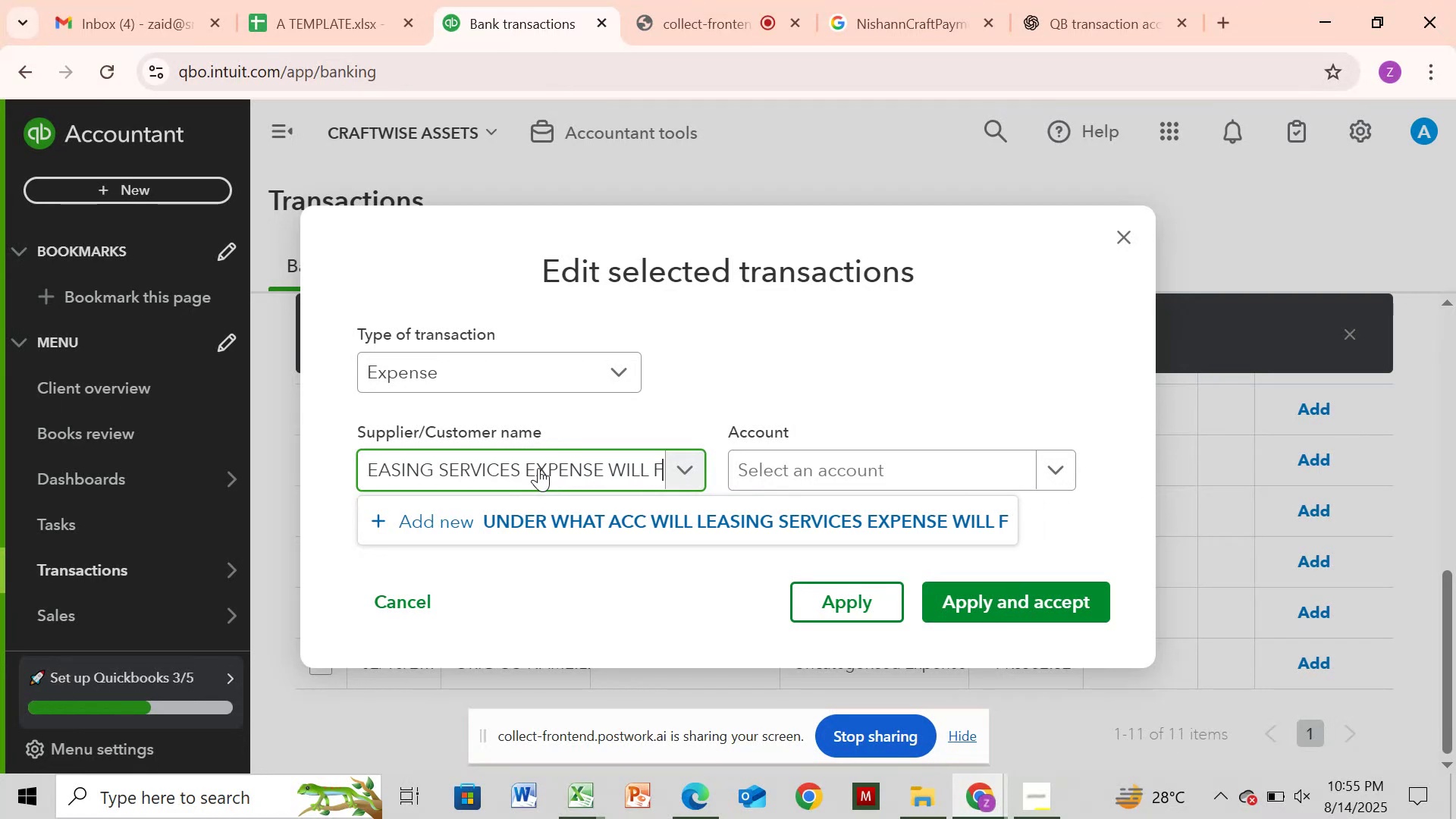 
key(Backspace)
 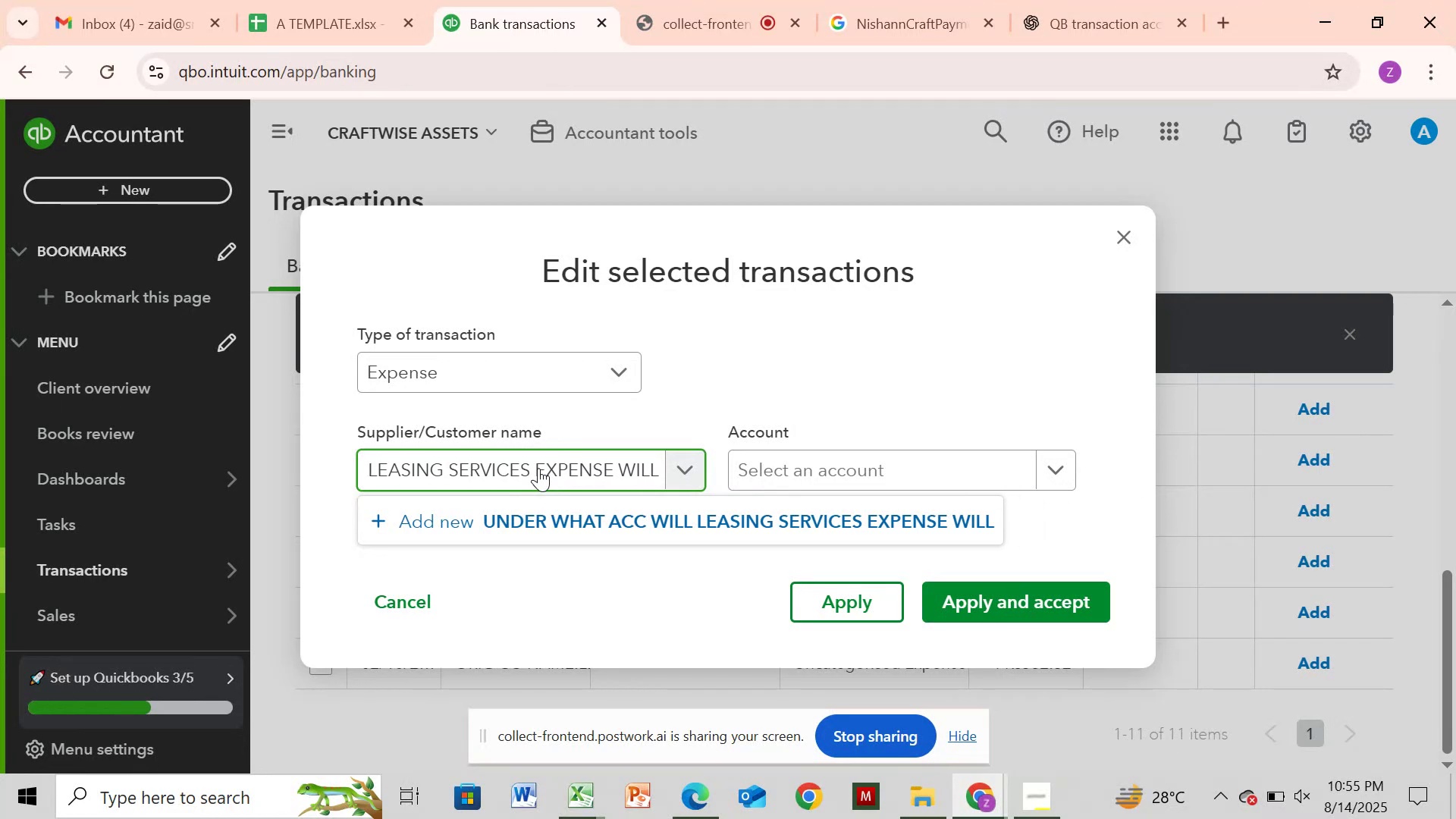 
key(Backspace)
 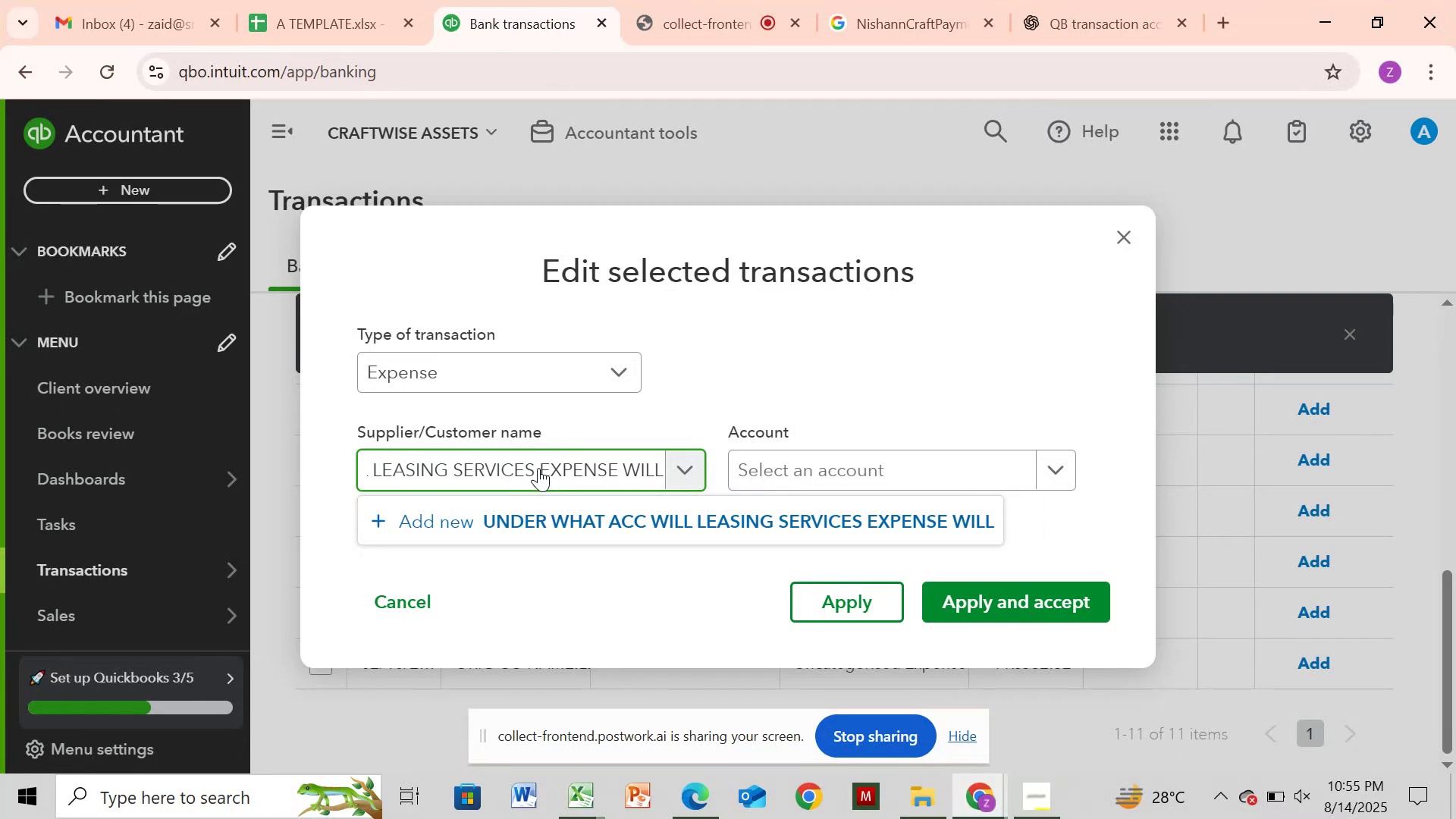 
key(Backspace)
 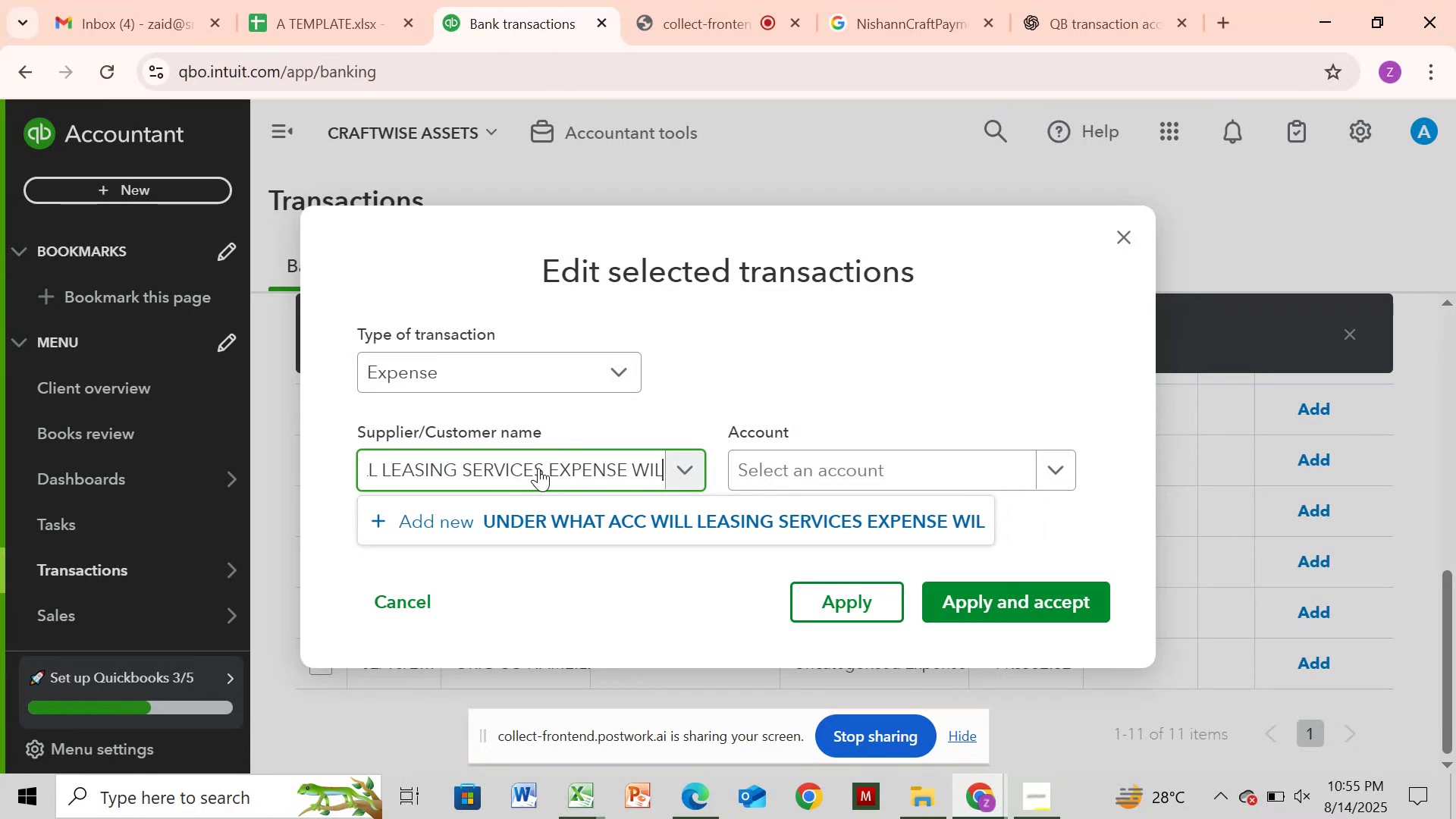 
key(Backspace)
 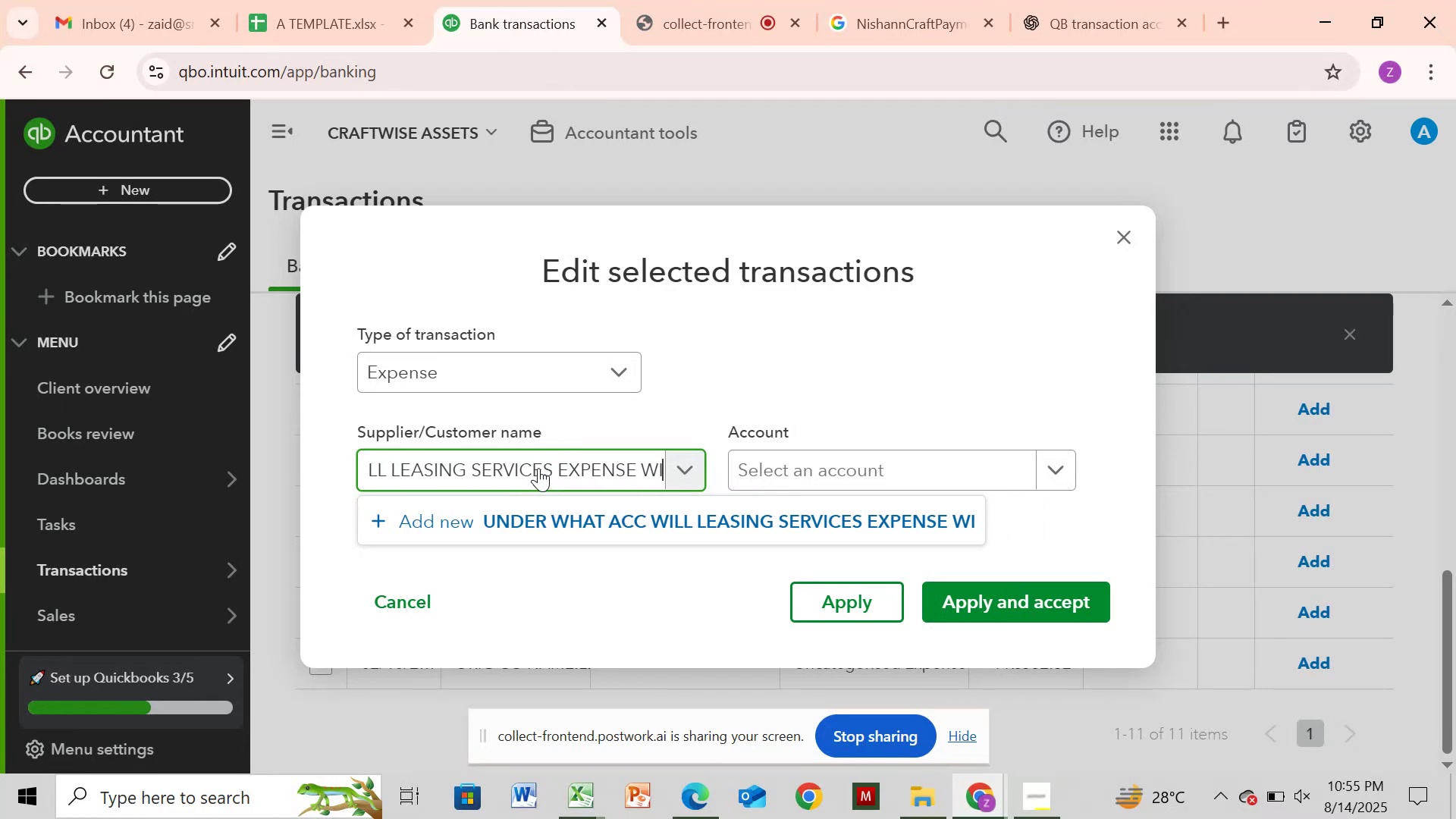 
key(Backspace)
 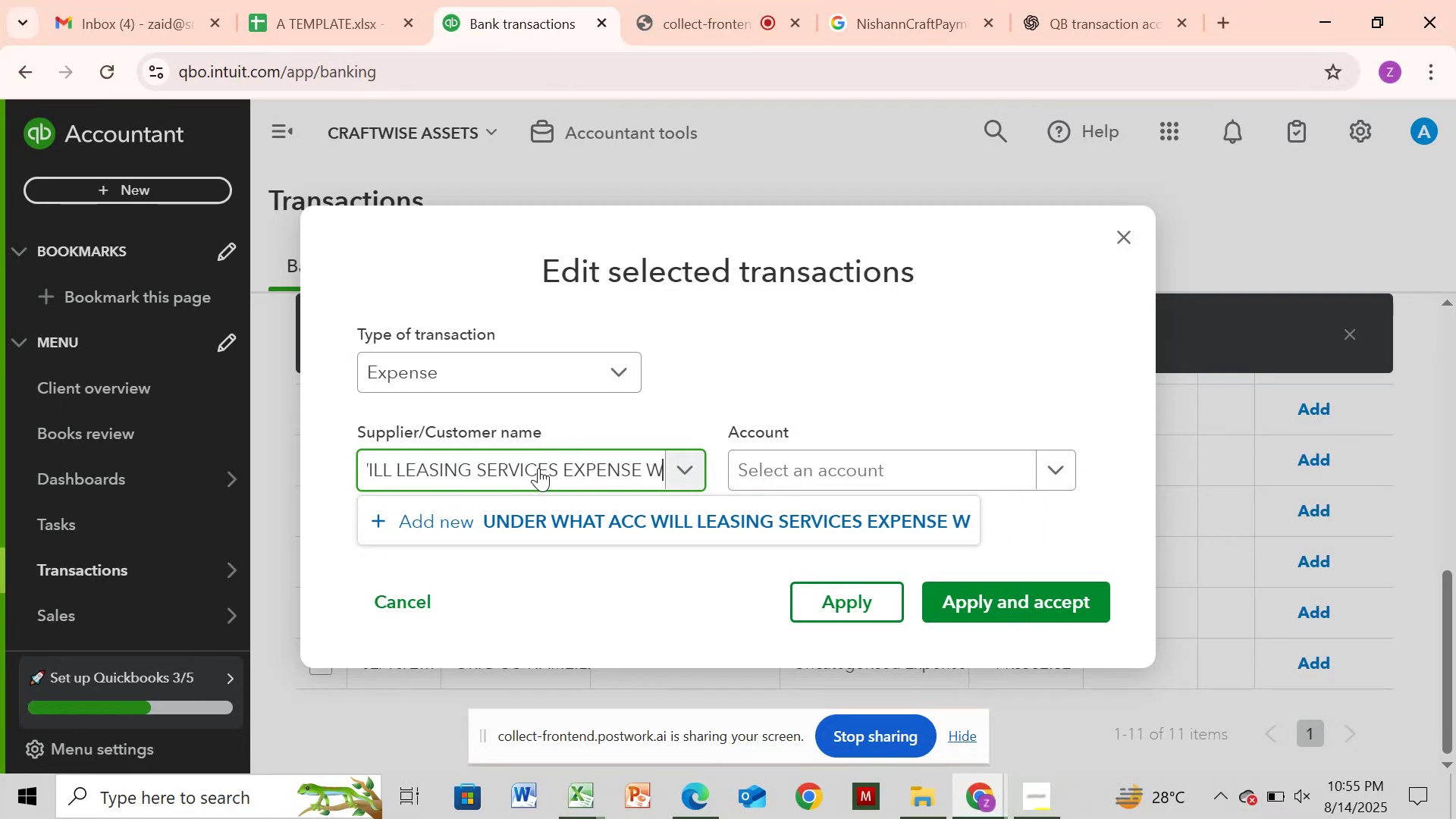 
key(Backspace)
 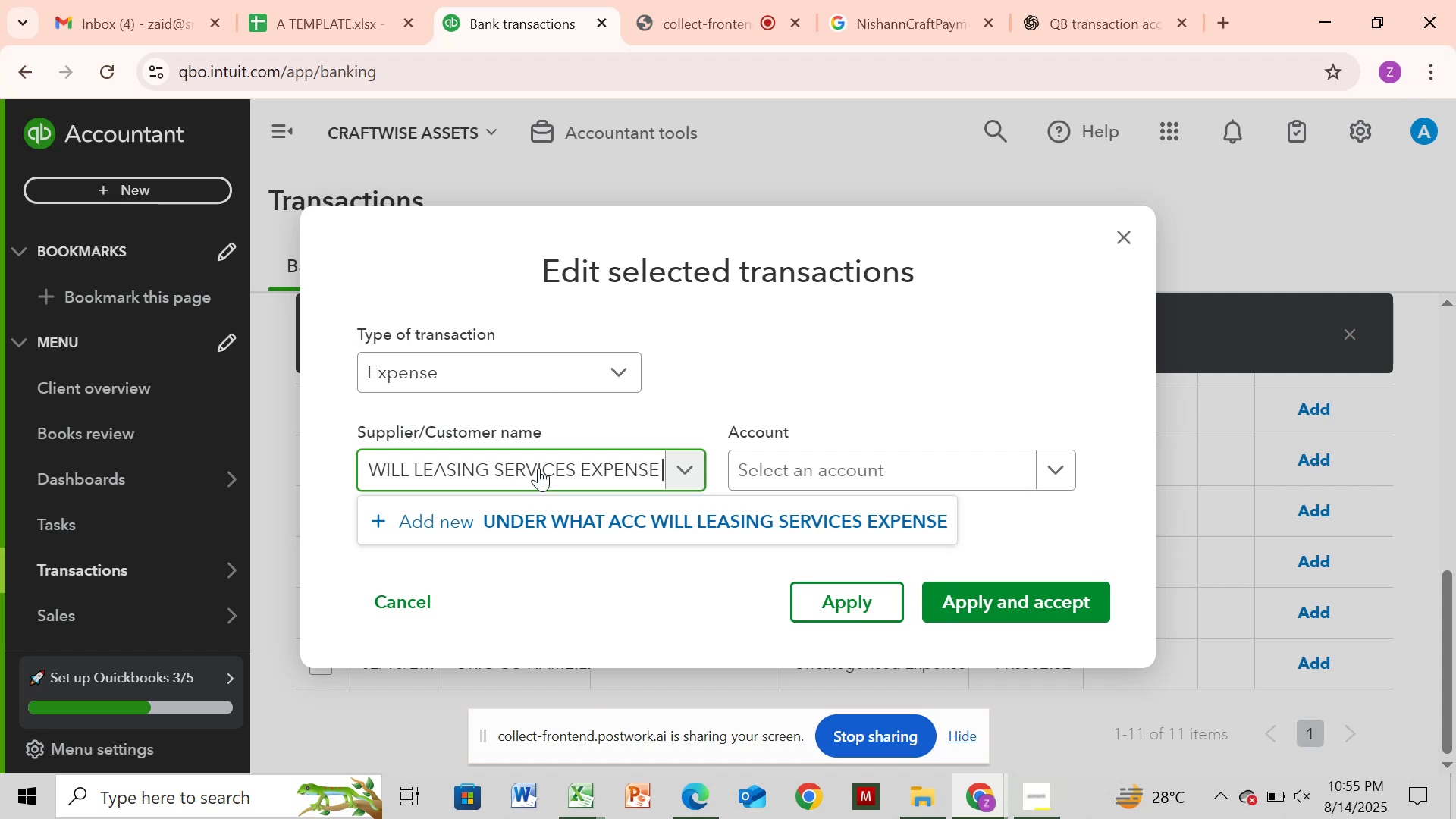 
key(Backspace)
 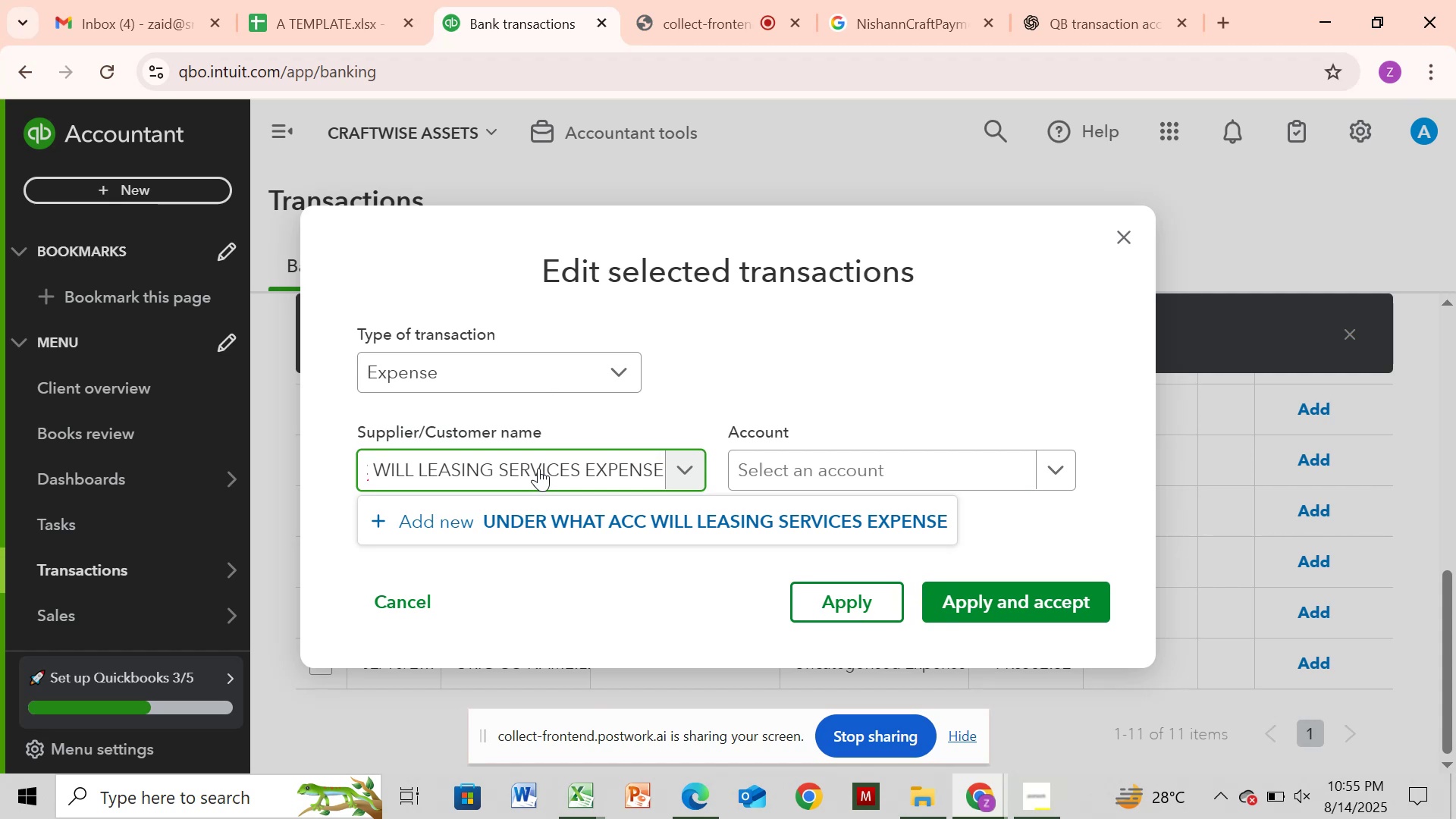 
key(Backspace)
 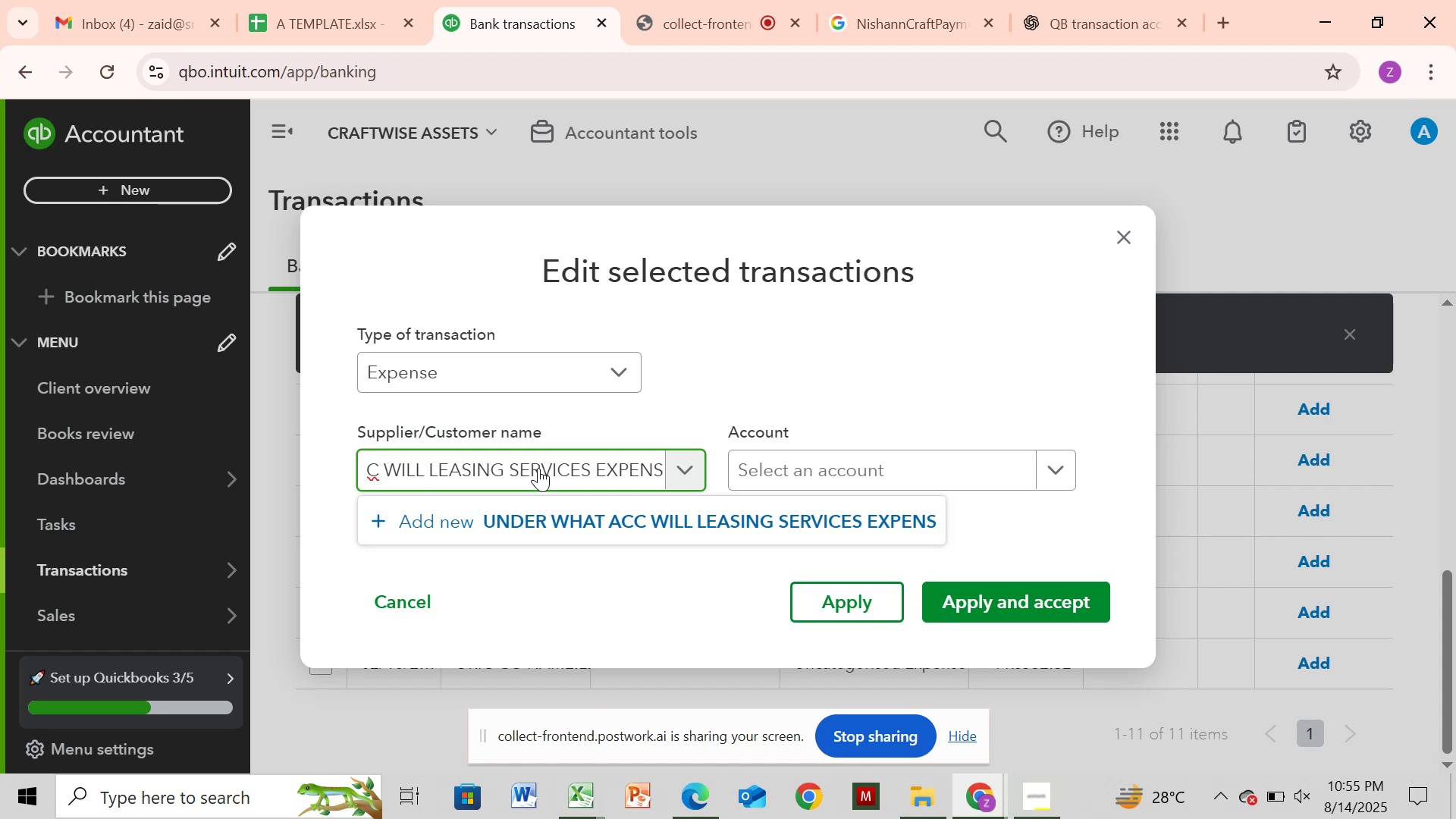 
key(Backspace)
 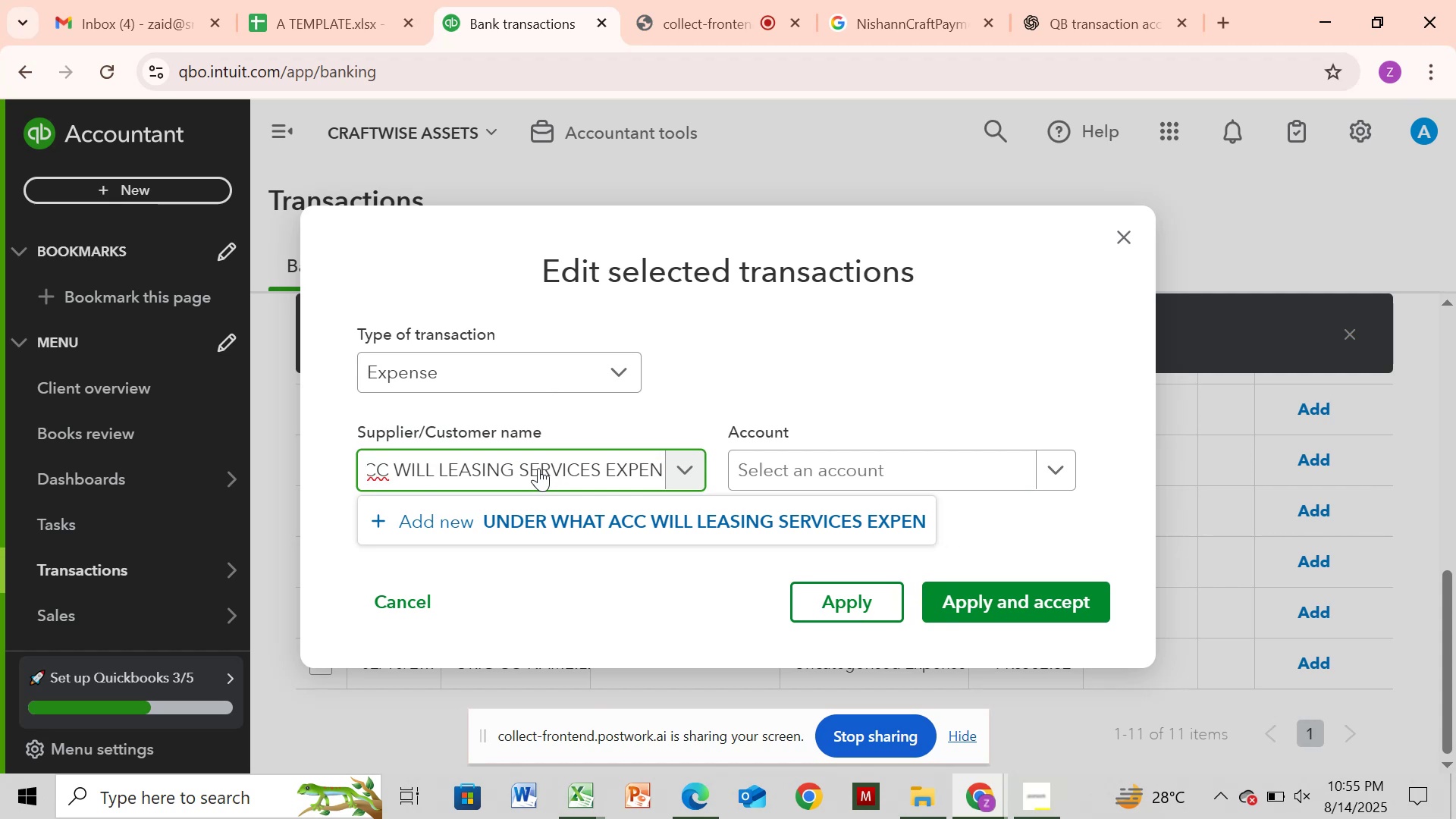 
key(Backspace)
 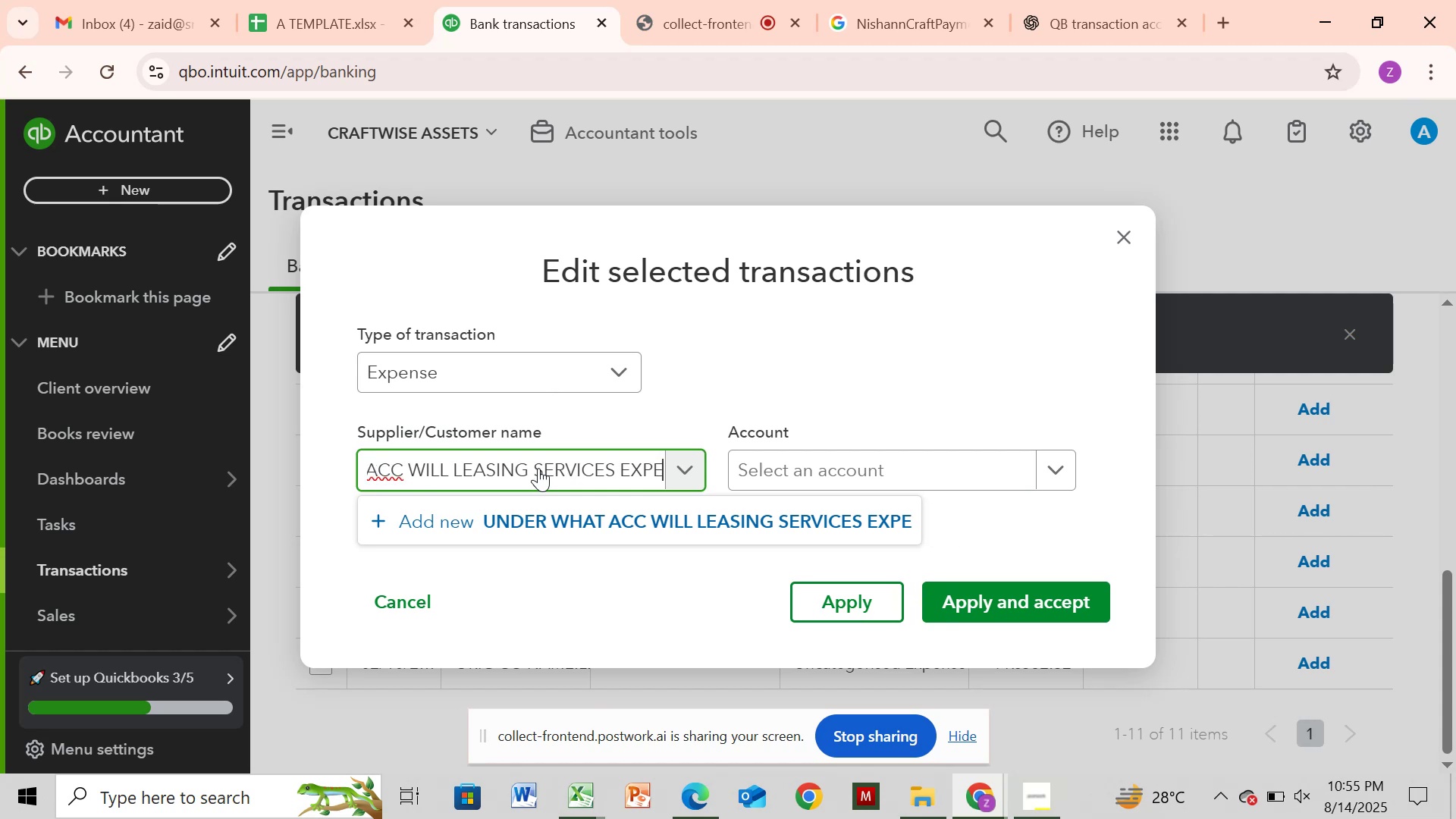 
key(Backspace)
 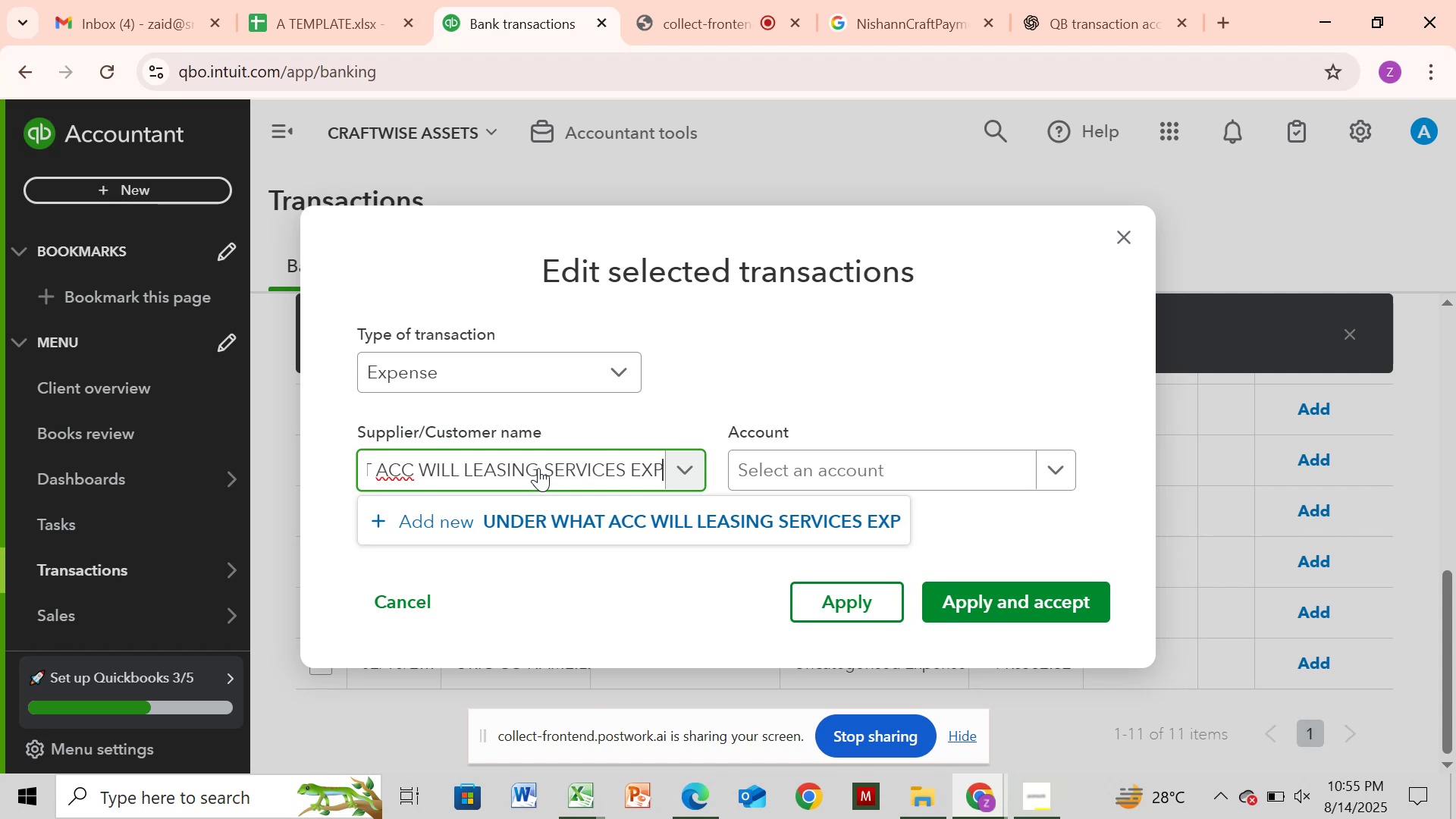 
key(Backspace)
 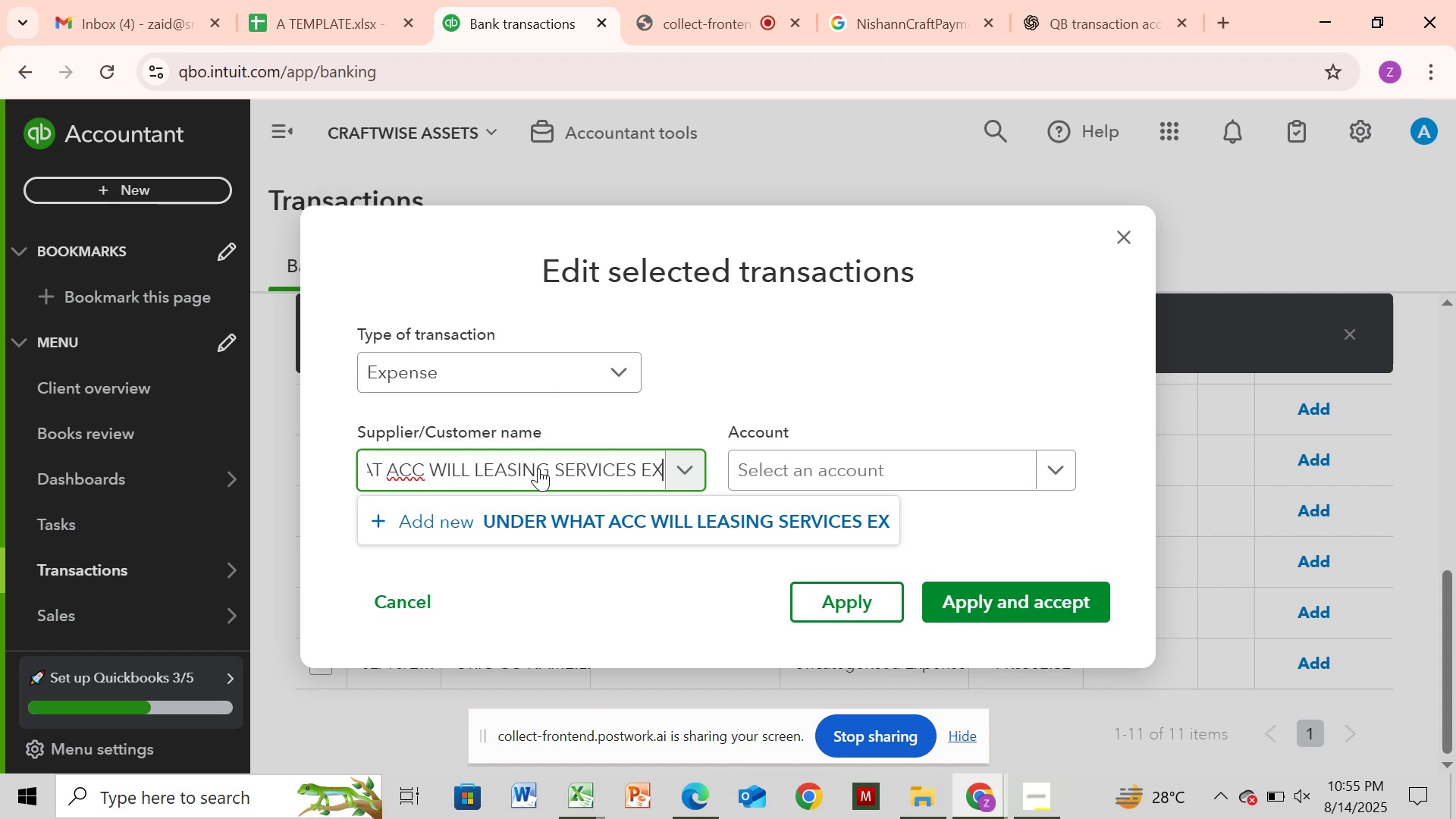 
key(Backspace)
 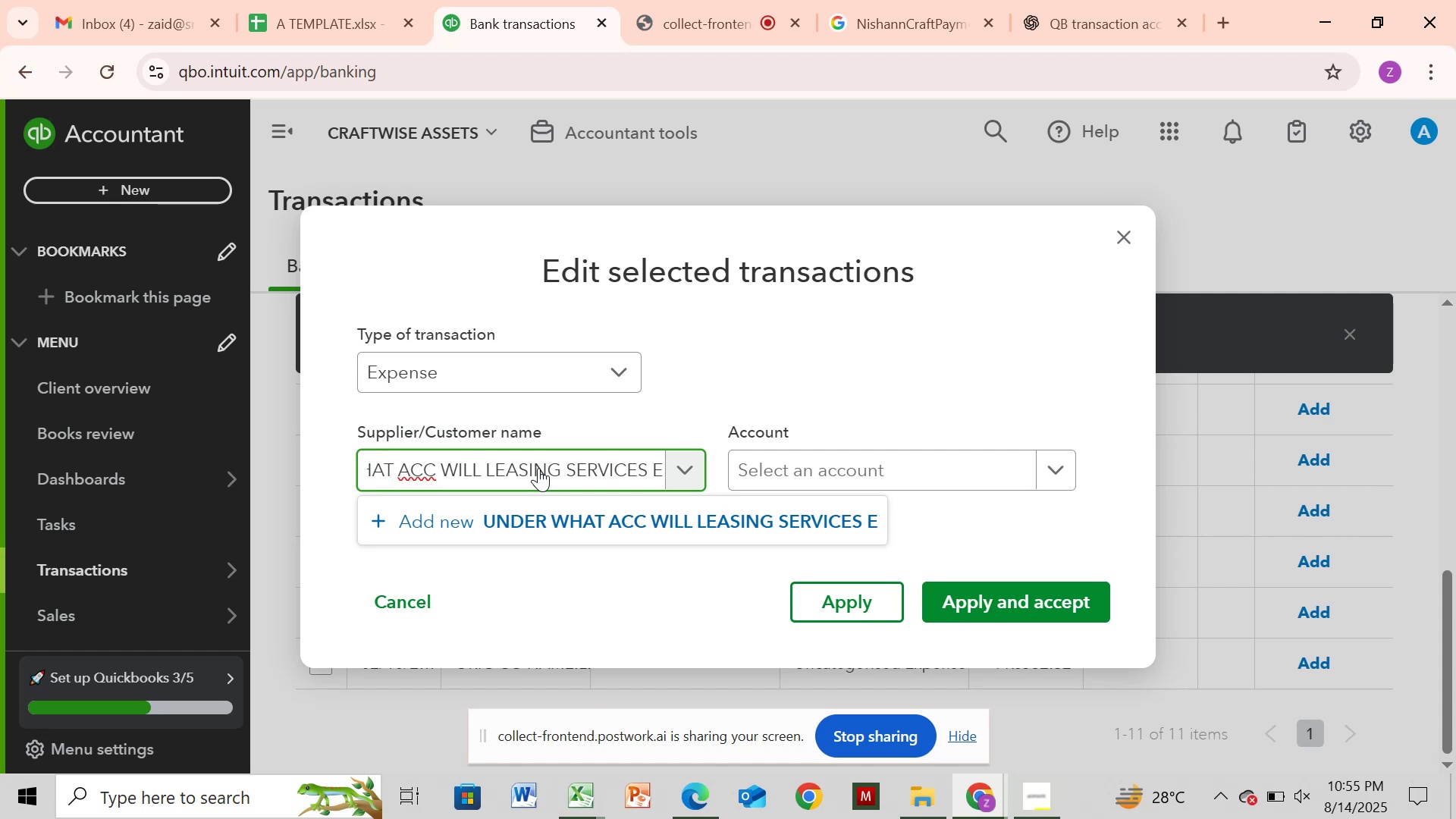 
key(Backspace)
 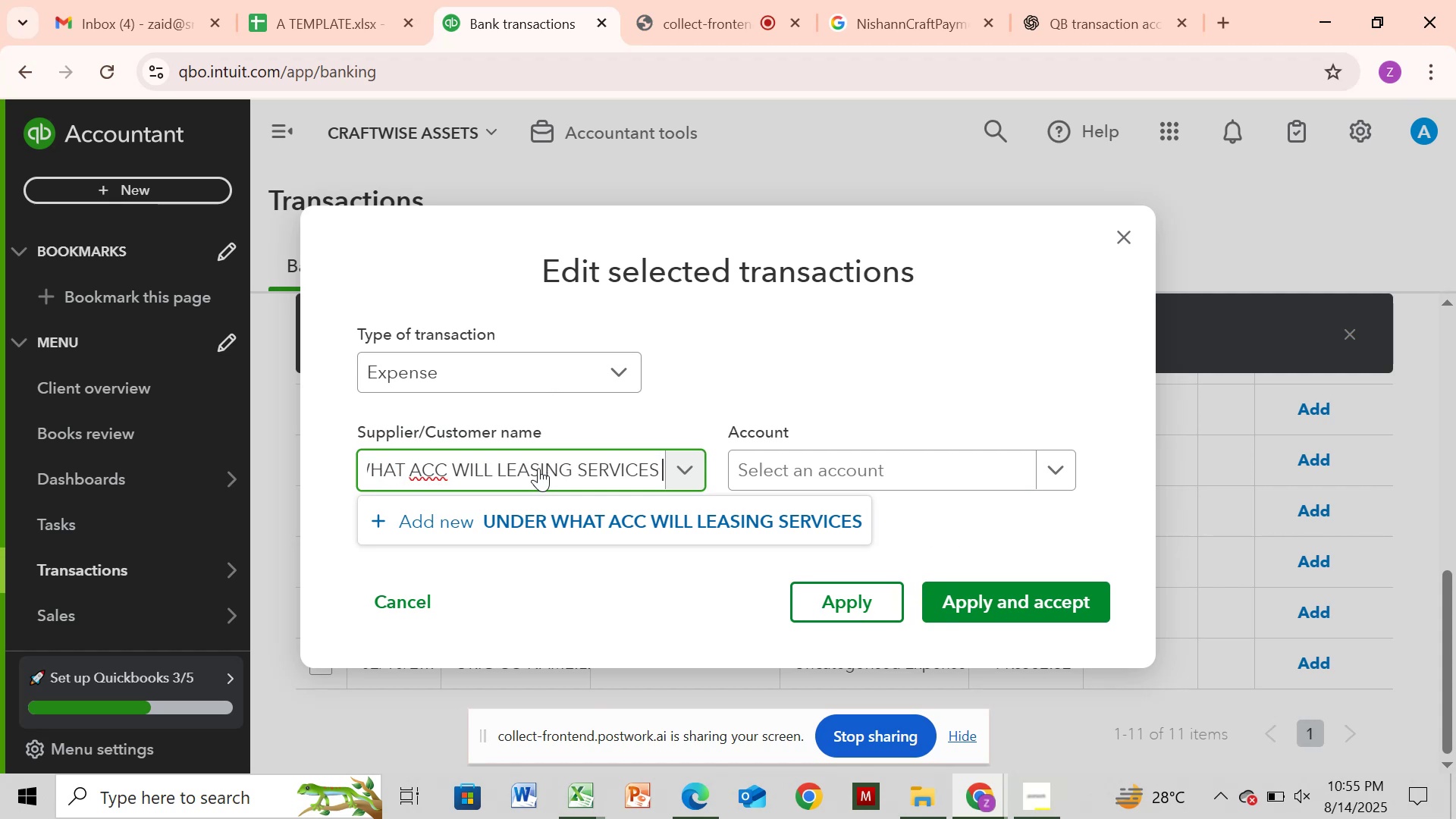 
key(ArrowLeft)
 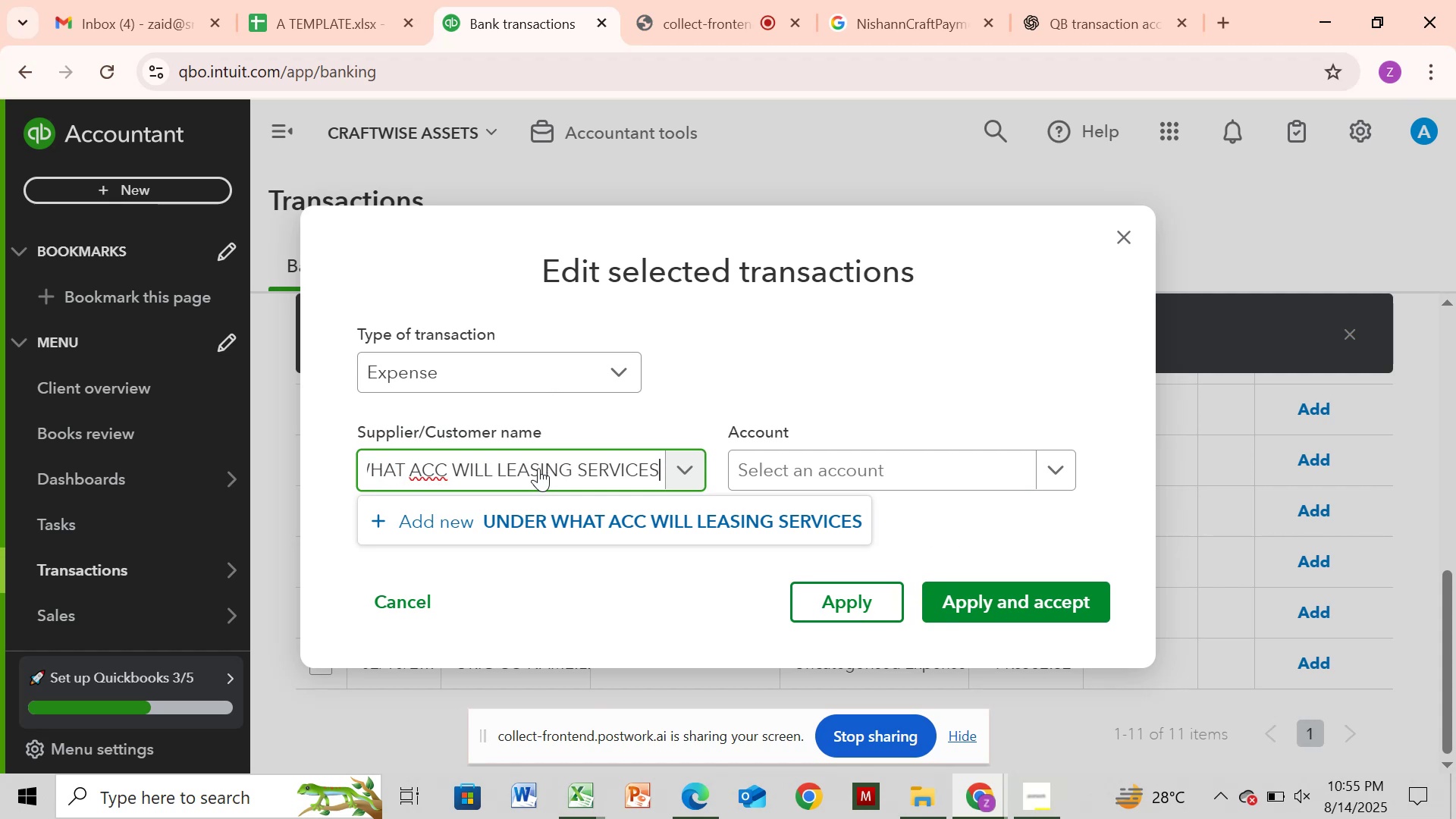 
key(ArrowLeft)
 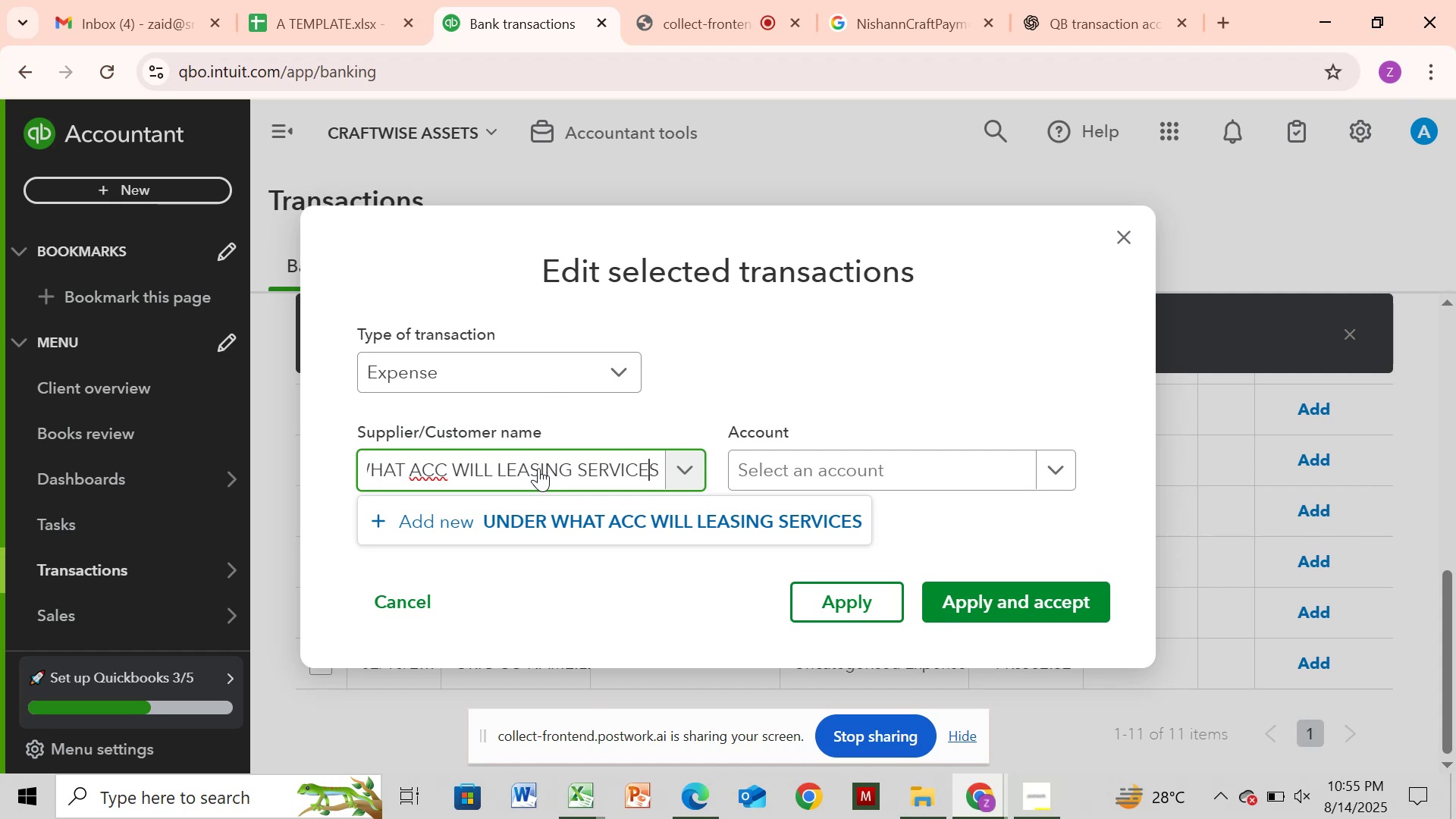 
key(ArrowLeft)
 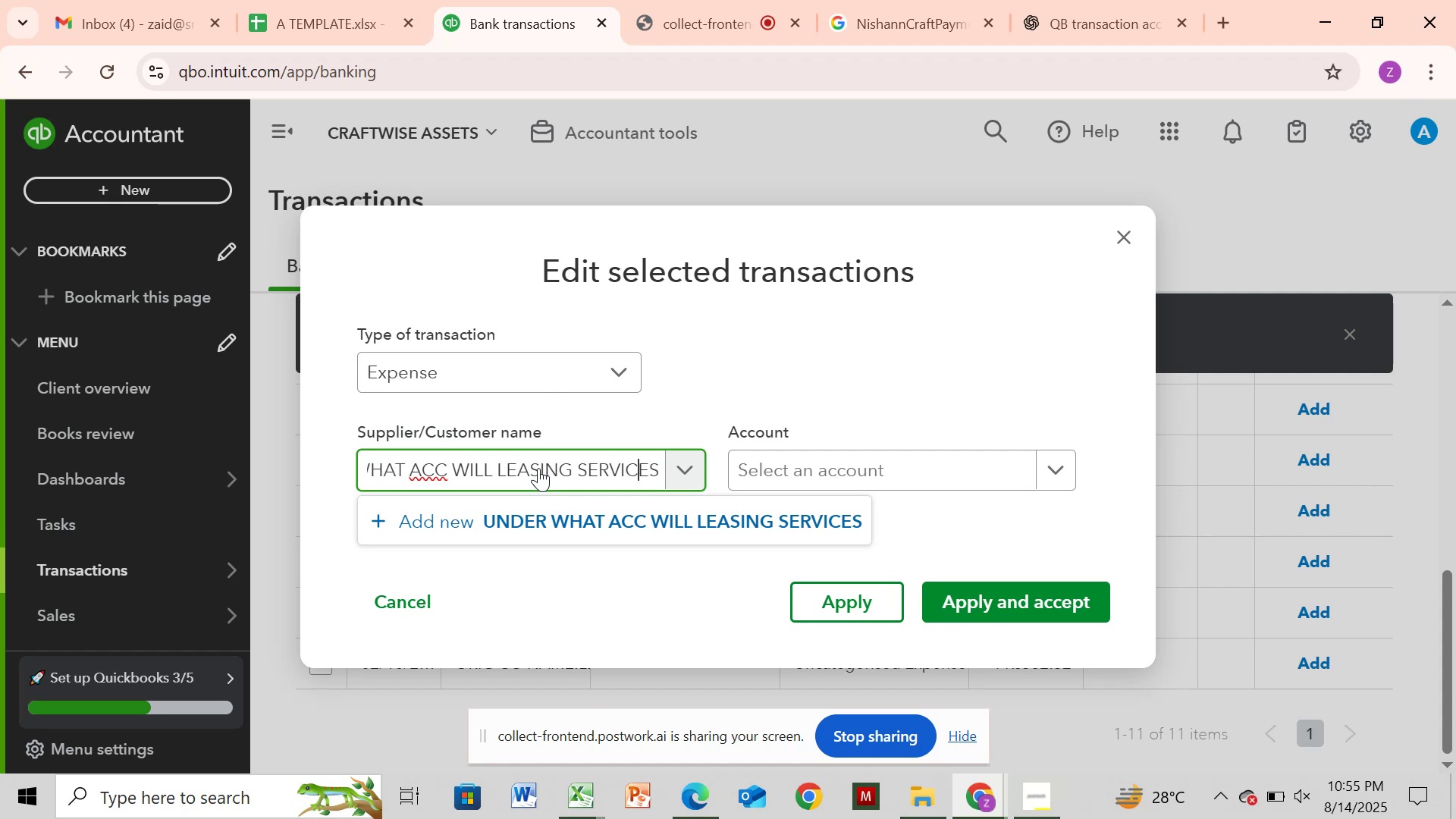 
key(ArrowLeft)
 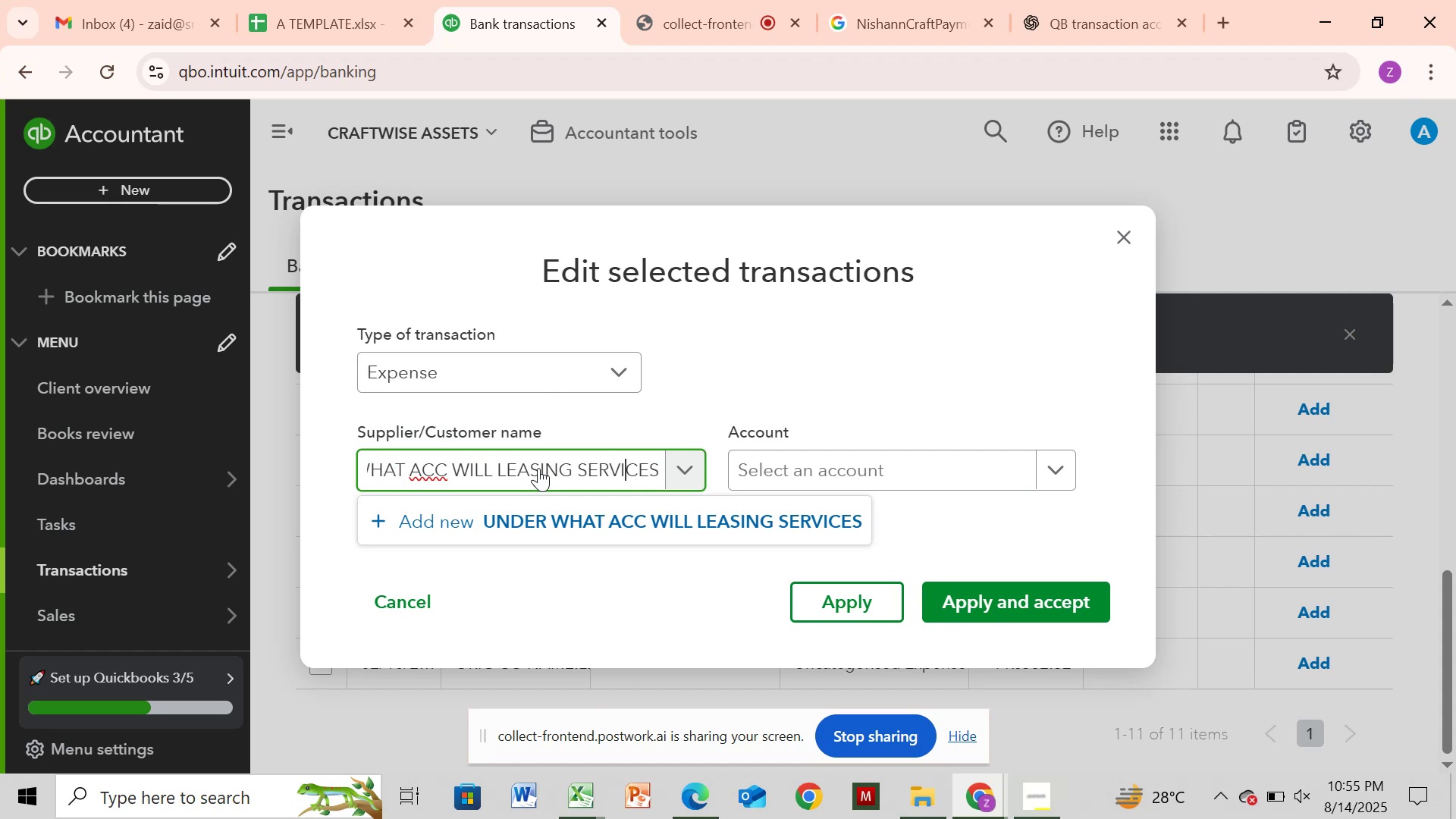 
key(ArrowLeft)
 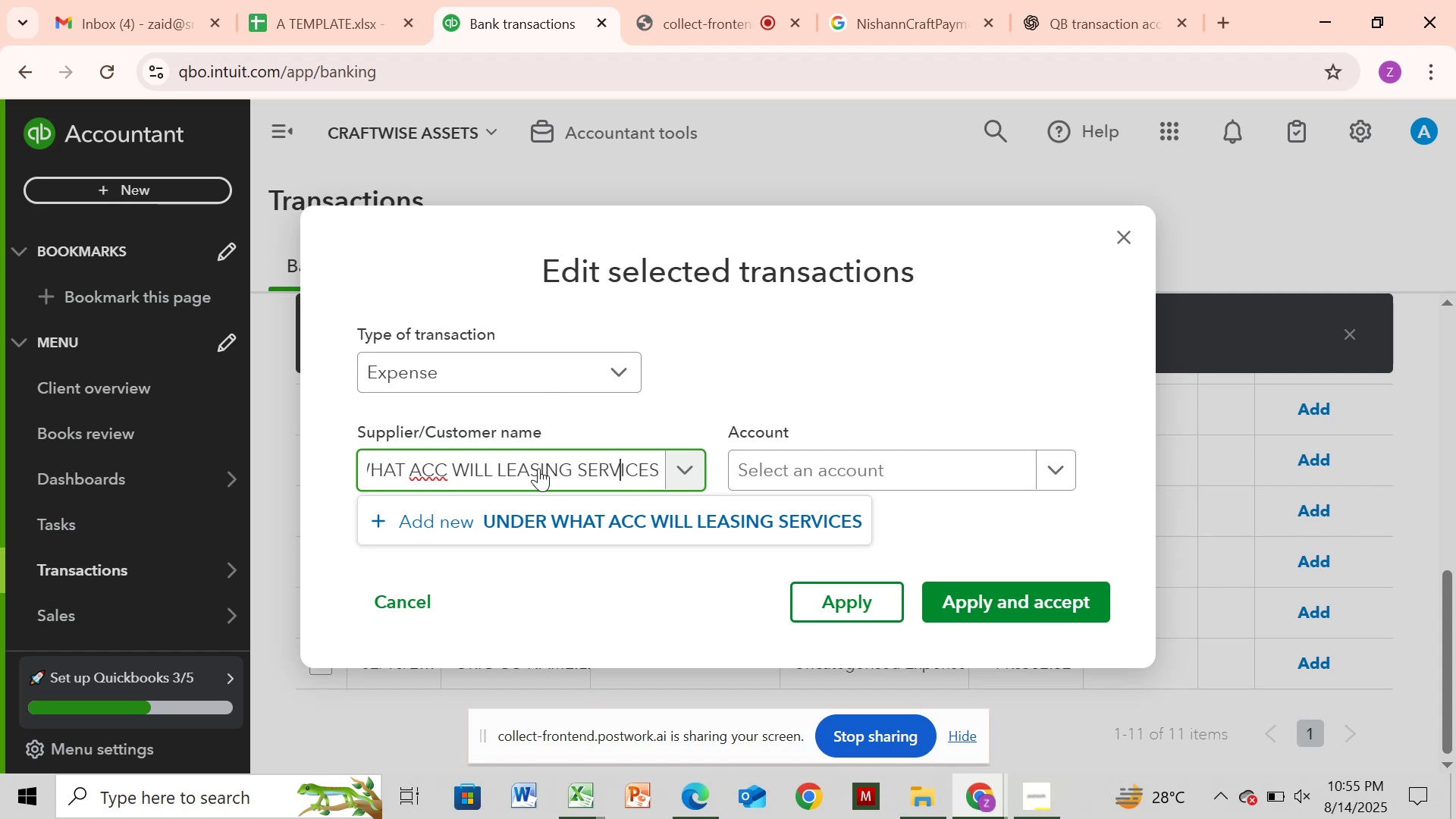 
key(ArrowLeft)
 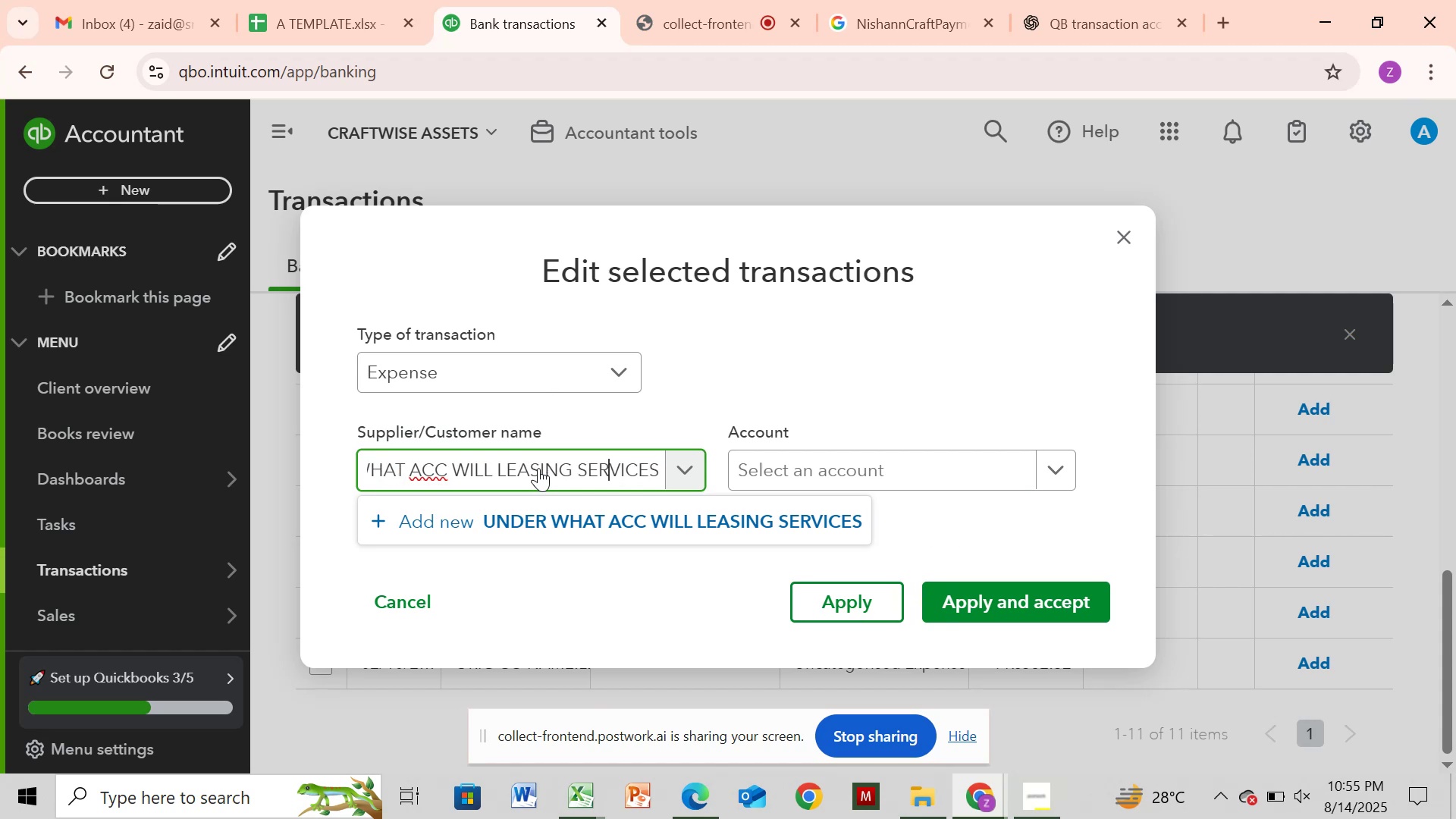 
key(ArrowLeft)
 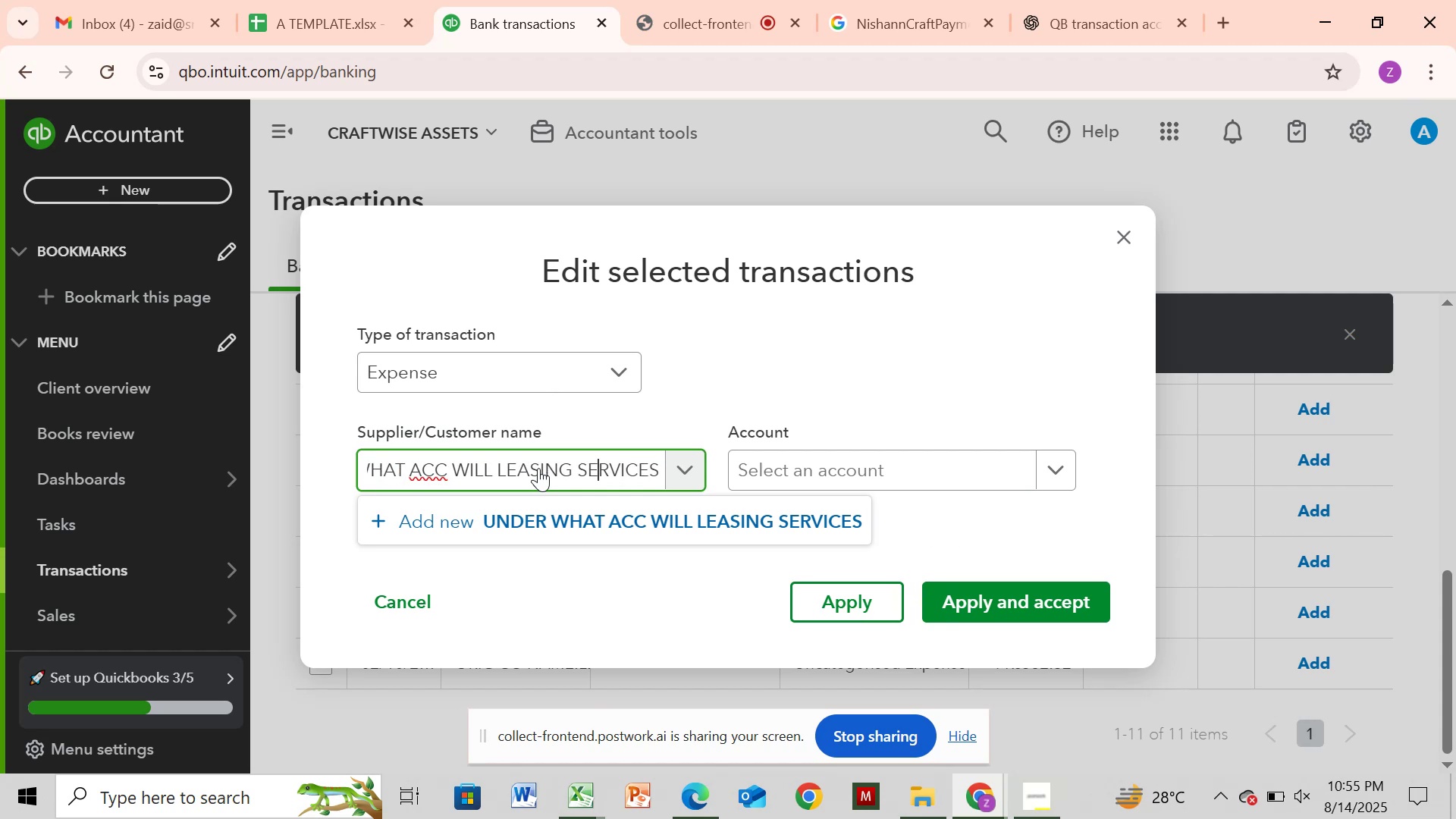 
hold_key(key=ArrowLeft, duration=0.91)
 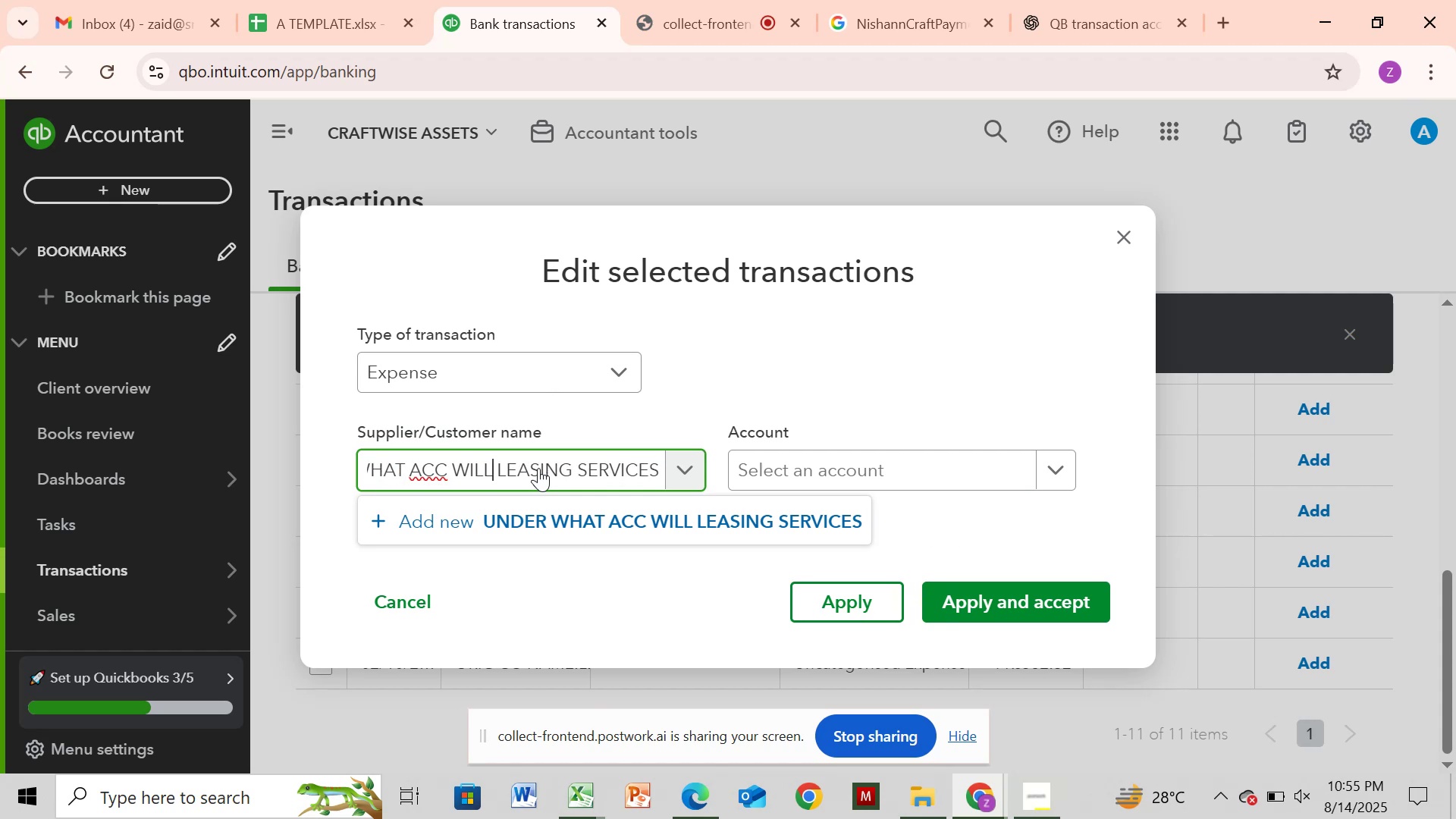 
hold_key(key=Backspace, duration=1.51)
 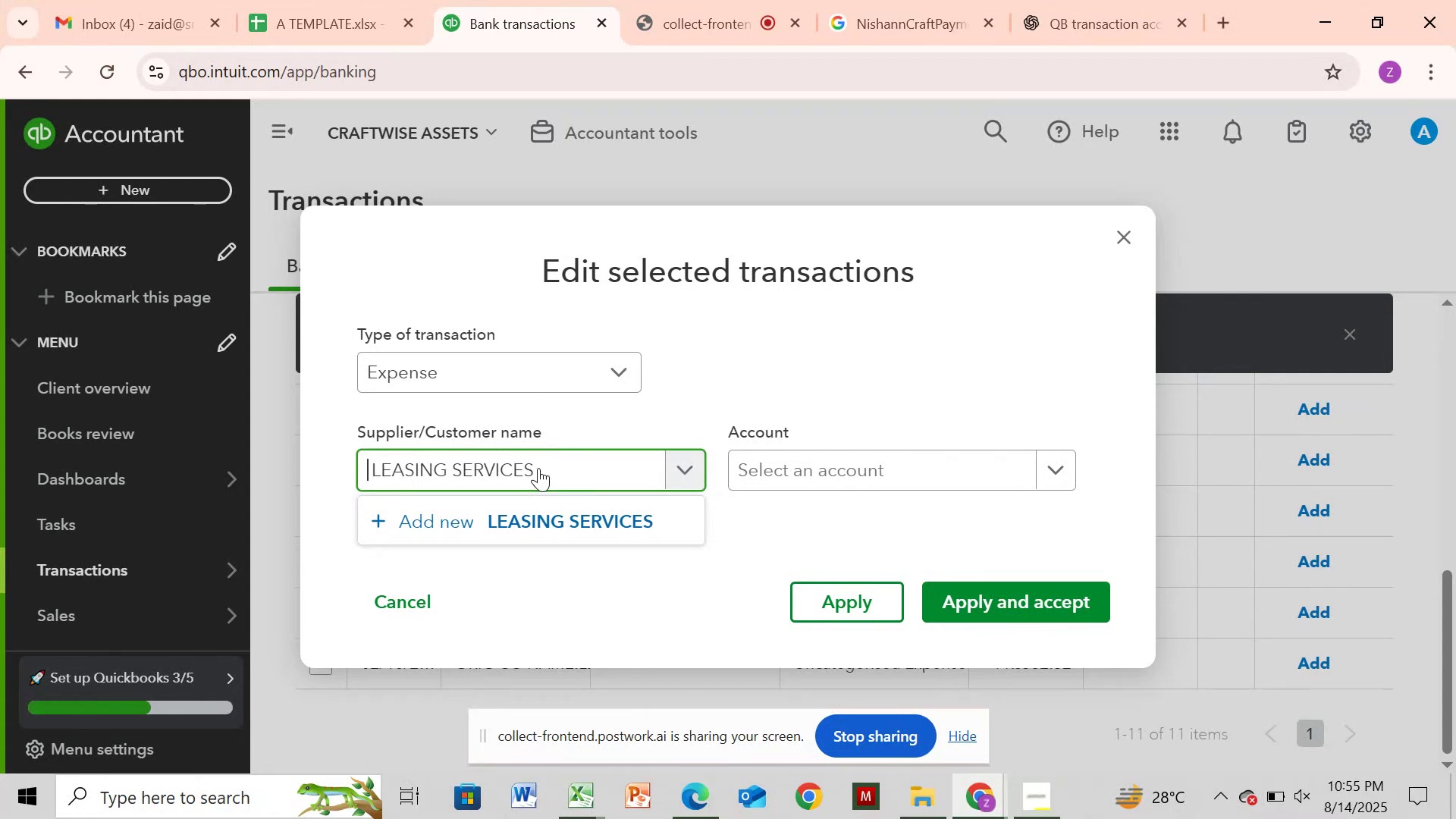 
hold_key(key=Backspace, duration=0.54)
 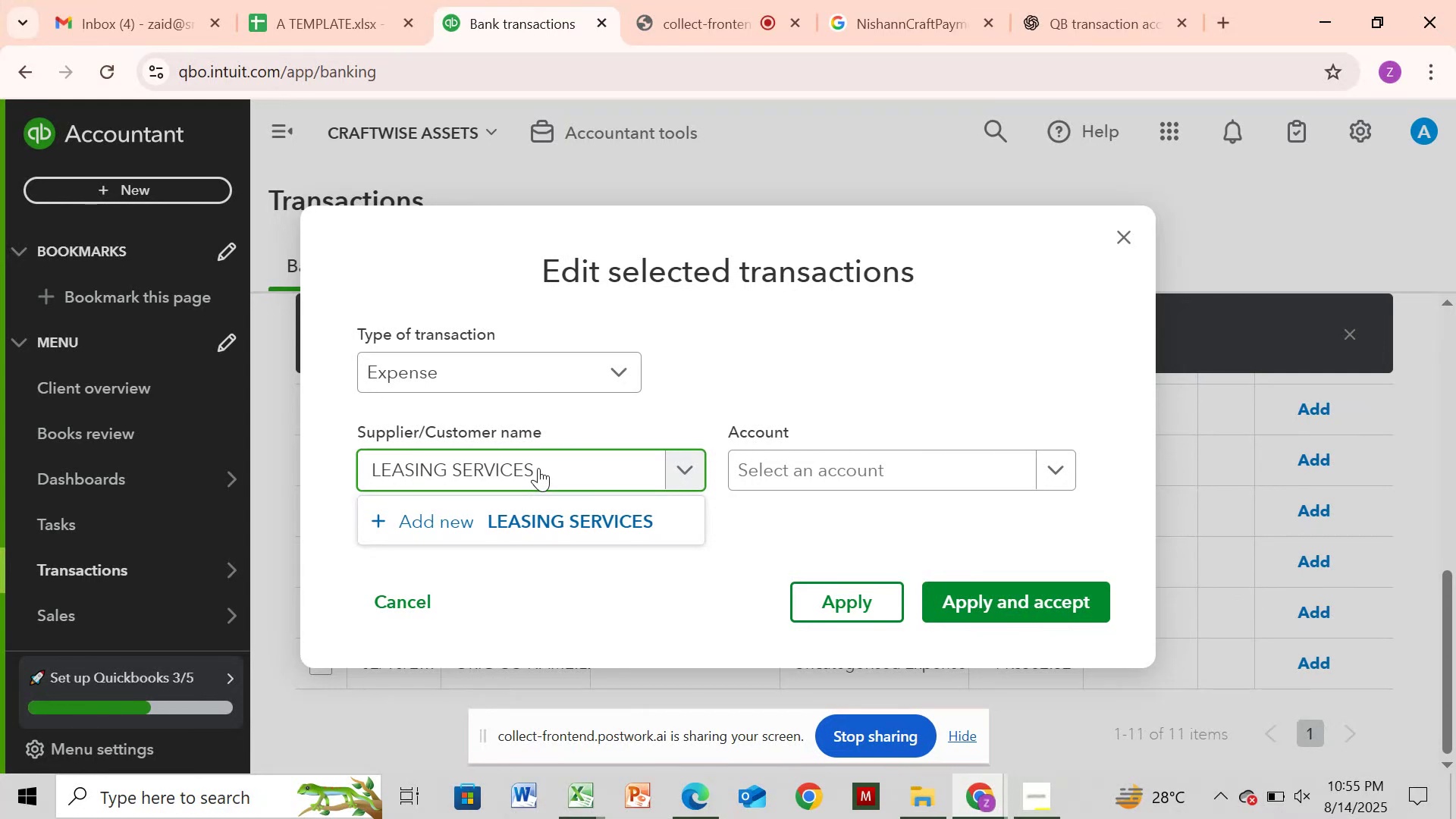 
key(ArrowRight)
 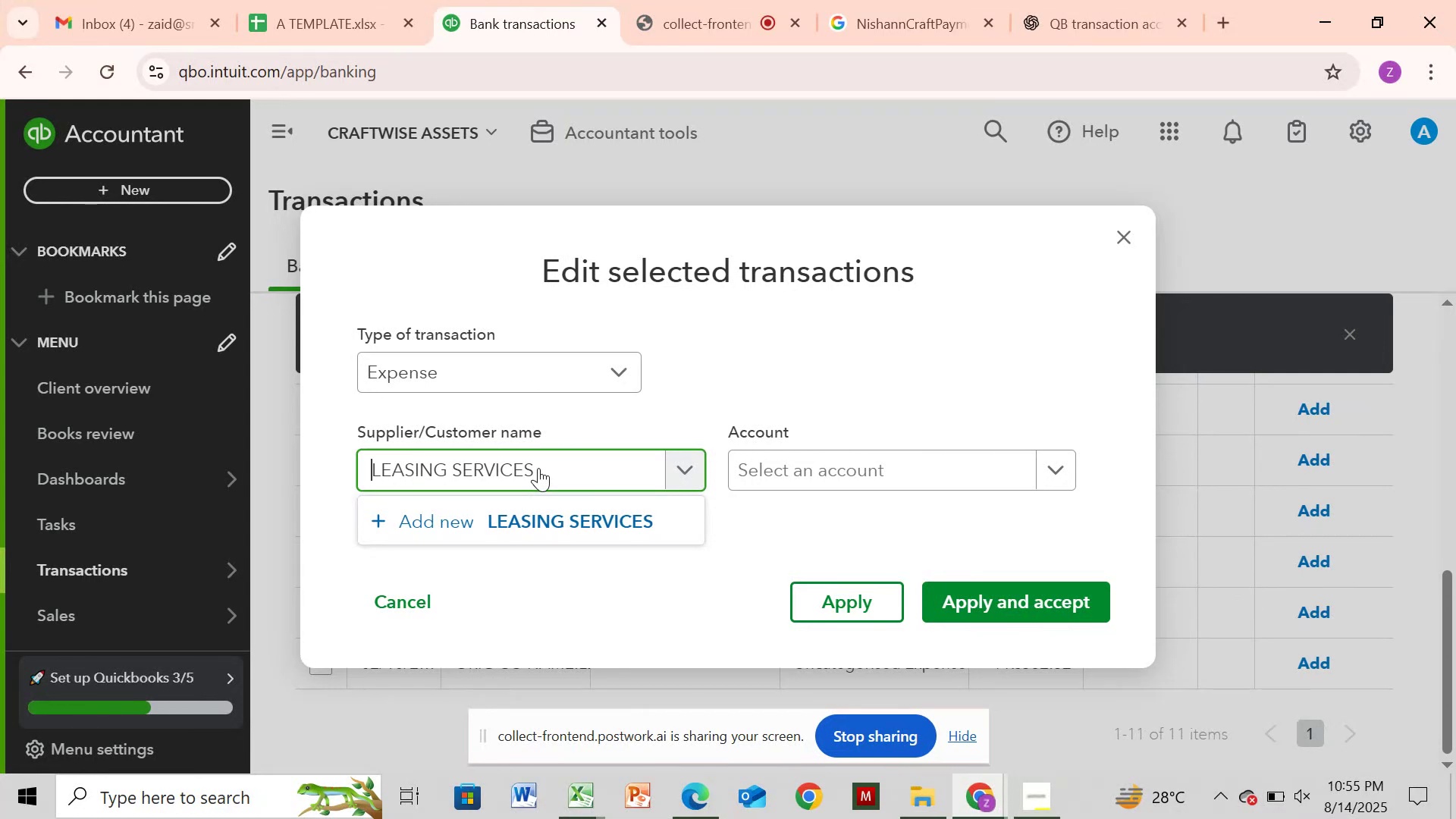 
key(Backspace)
 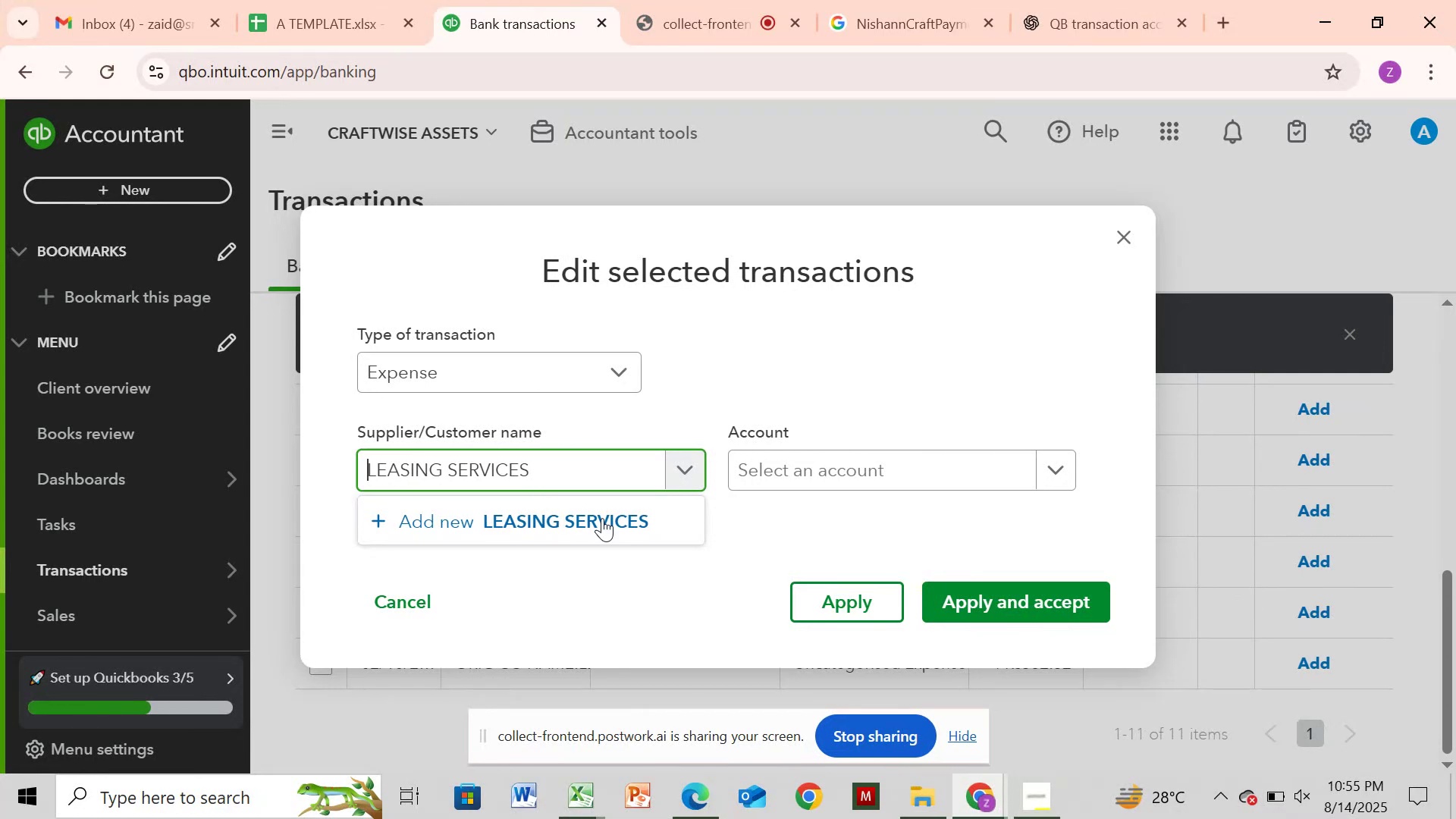 
left_click([614, 525])
 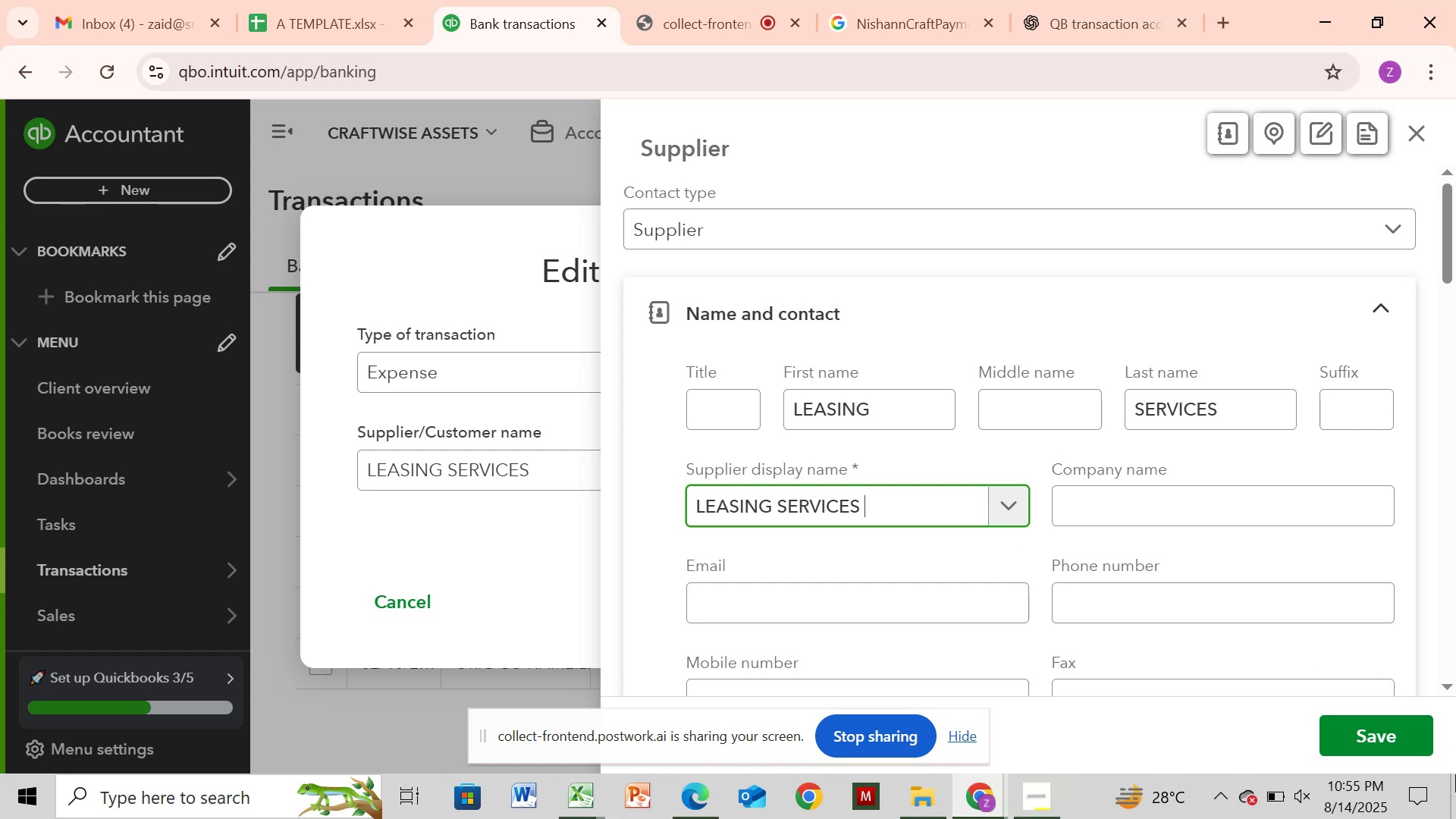 
left_click([1405, 734])
 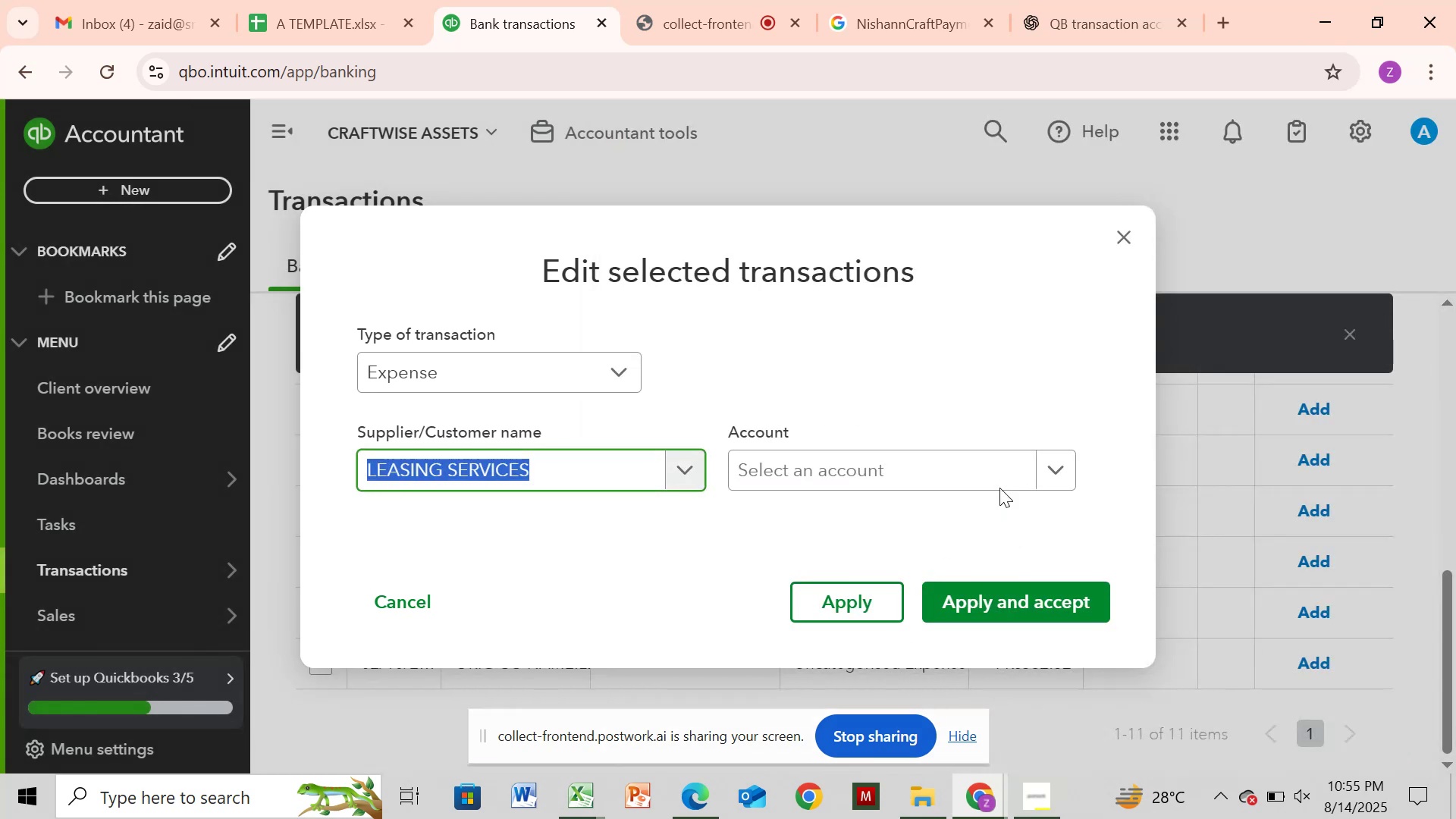 
left_click([1045, 466])
 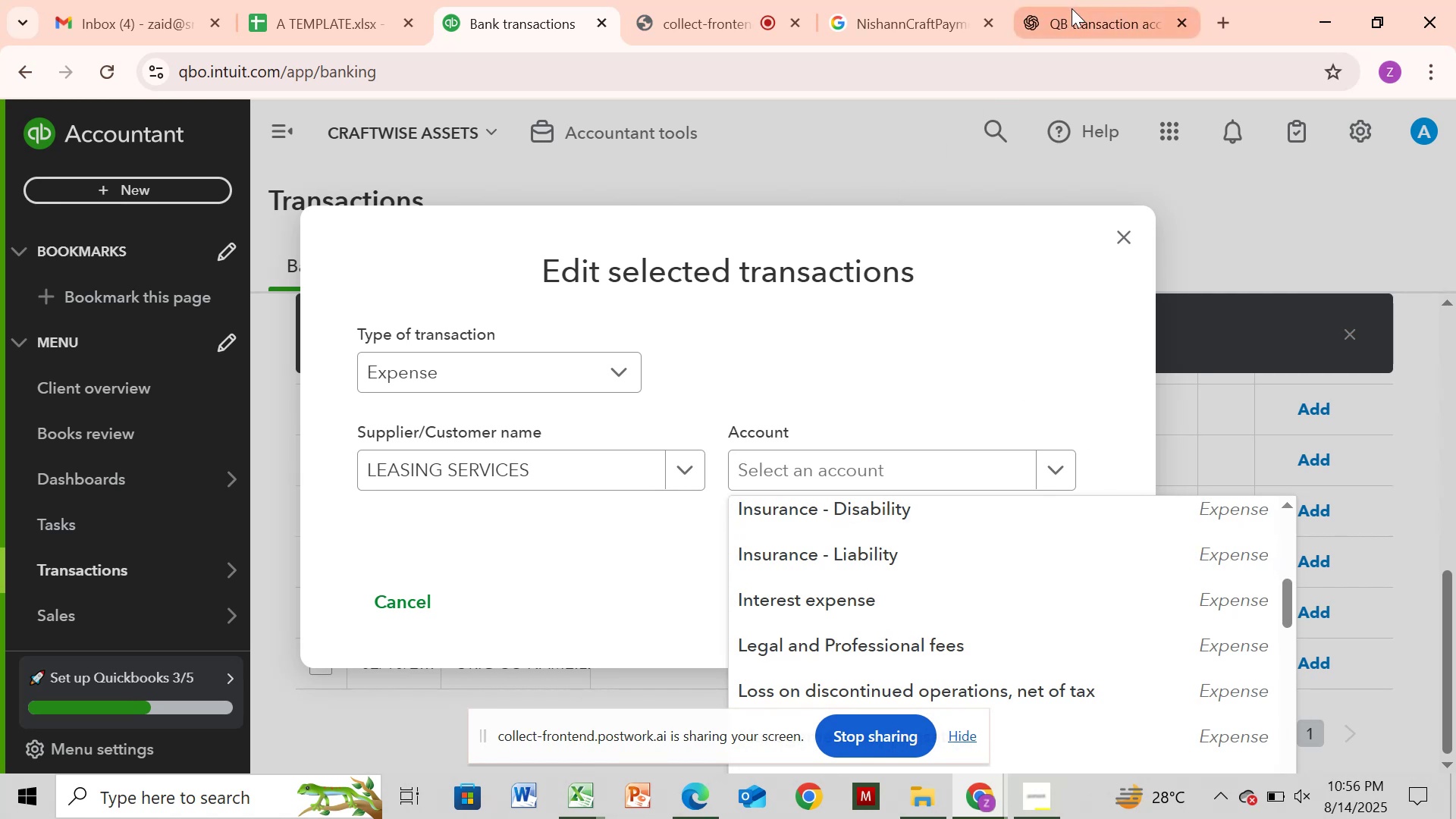 
wait(34.15)
 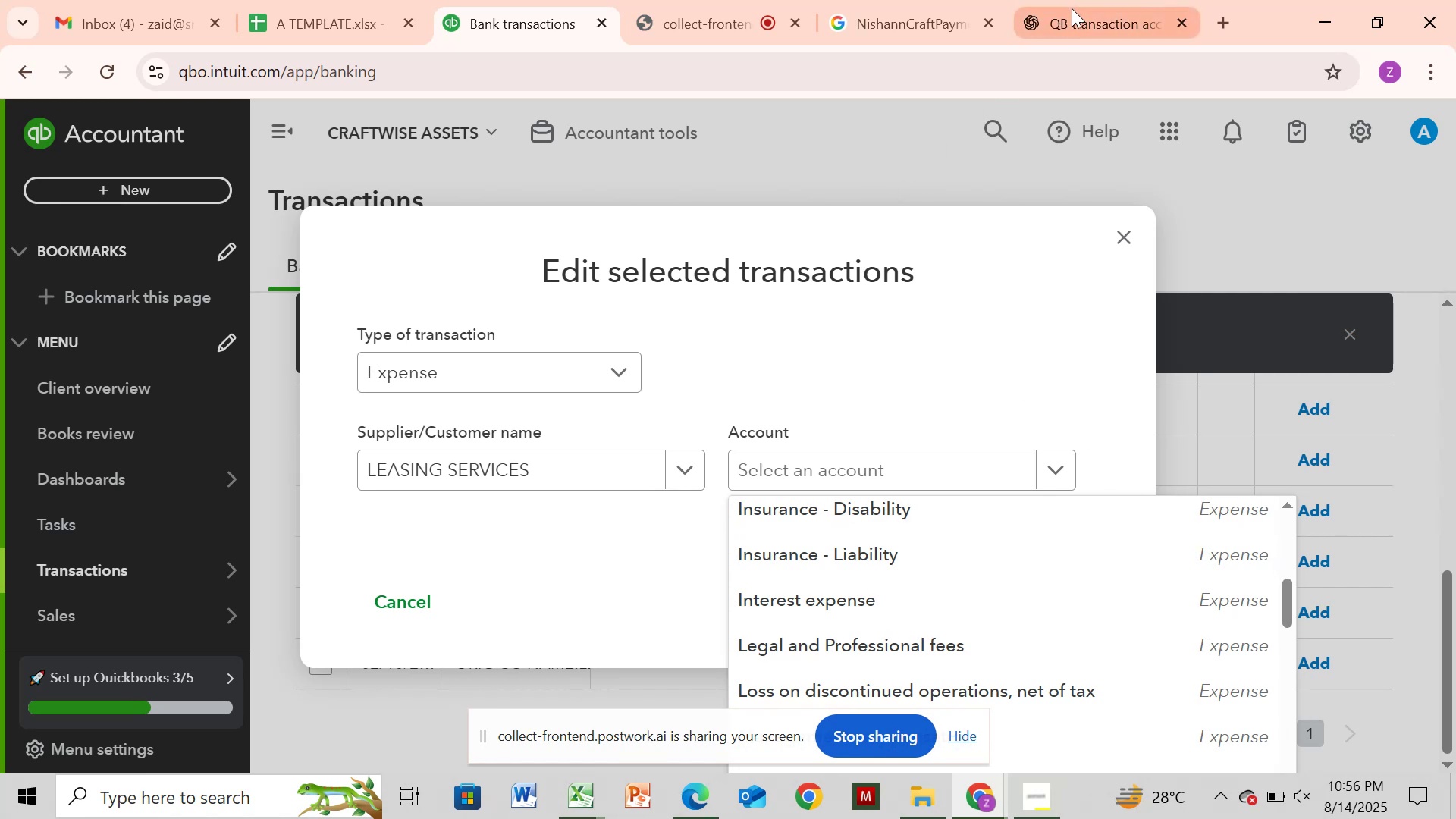 
type(WOULD IT CAN BE CATEGORIZE UNDER INTEREST EXPENSE OR BANK CHARGES)
 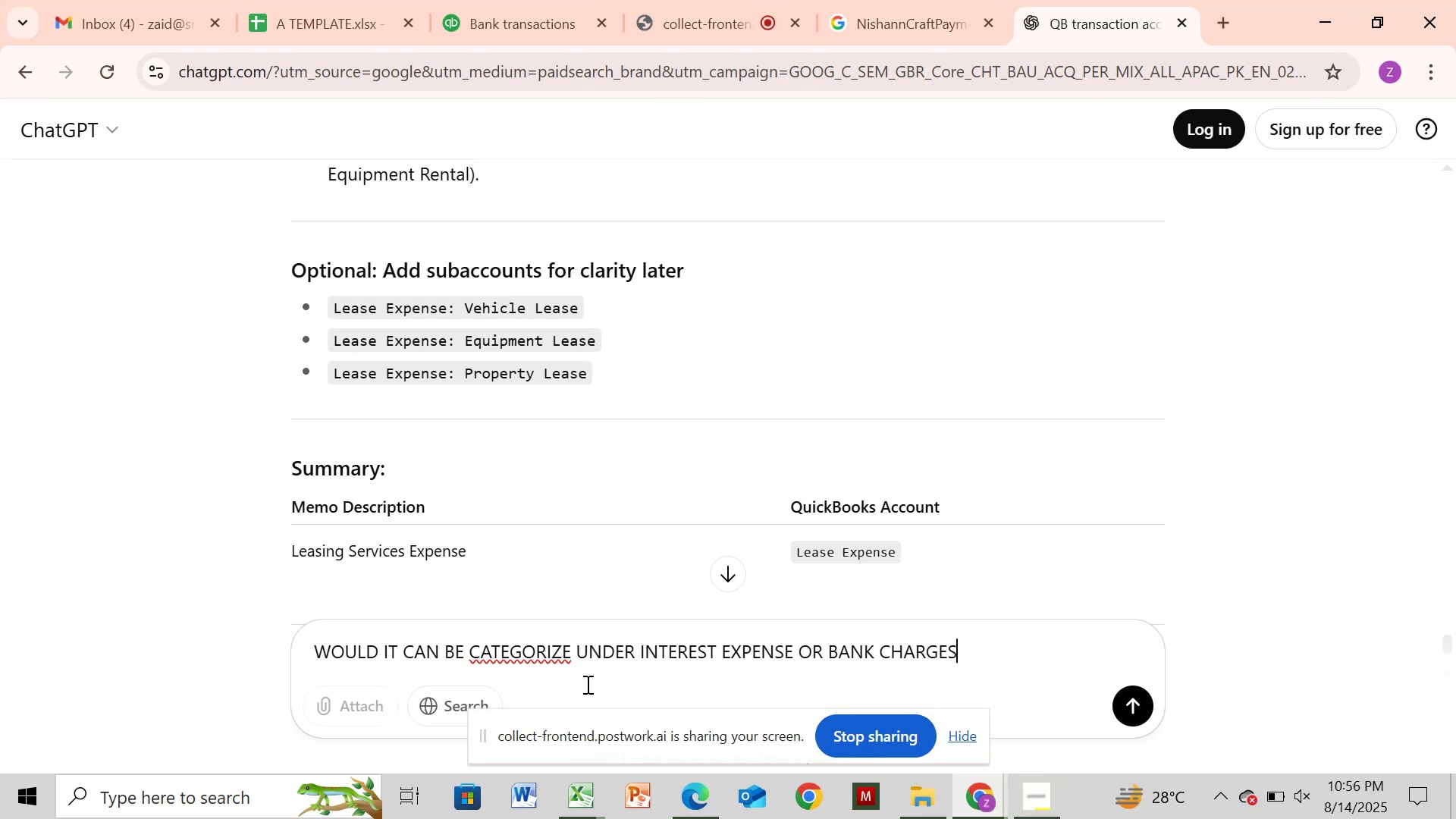 
key(Enter)
 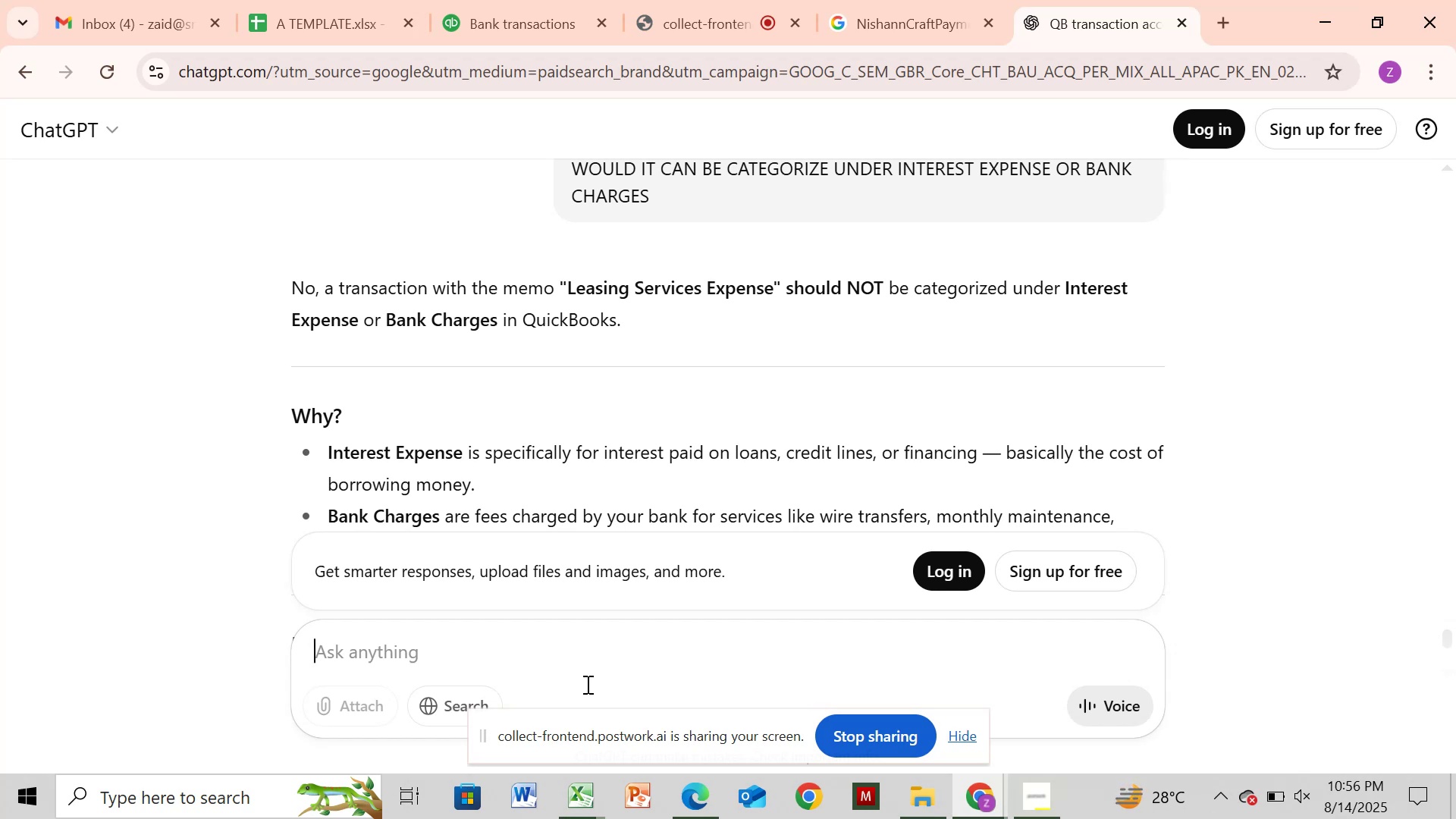 
wait(19.36)
 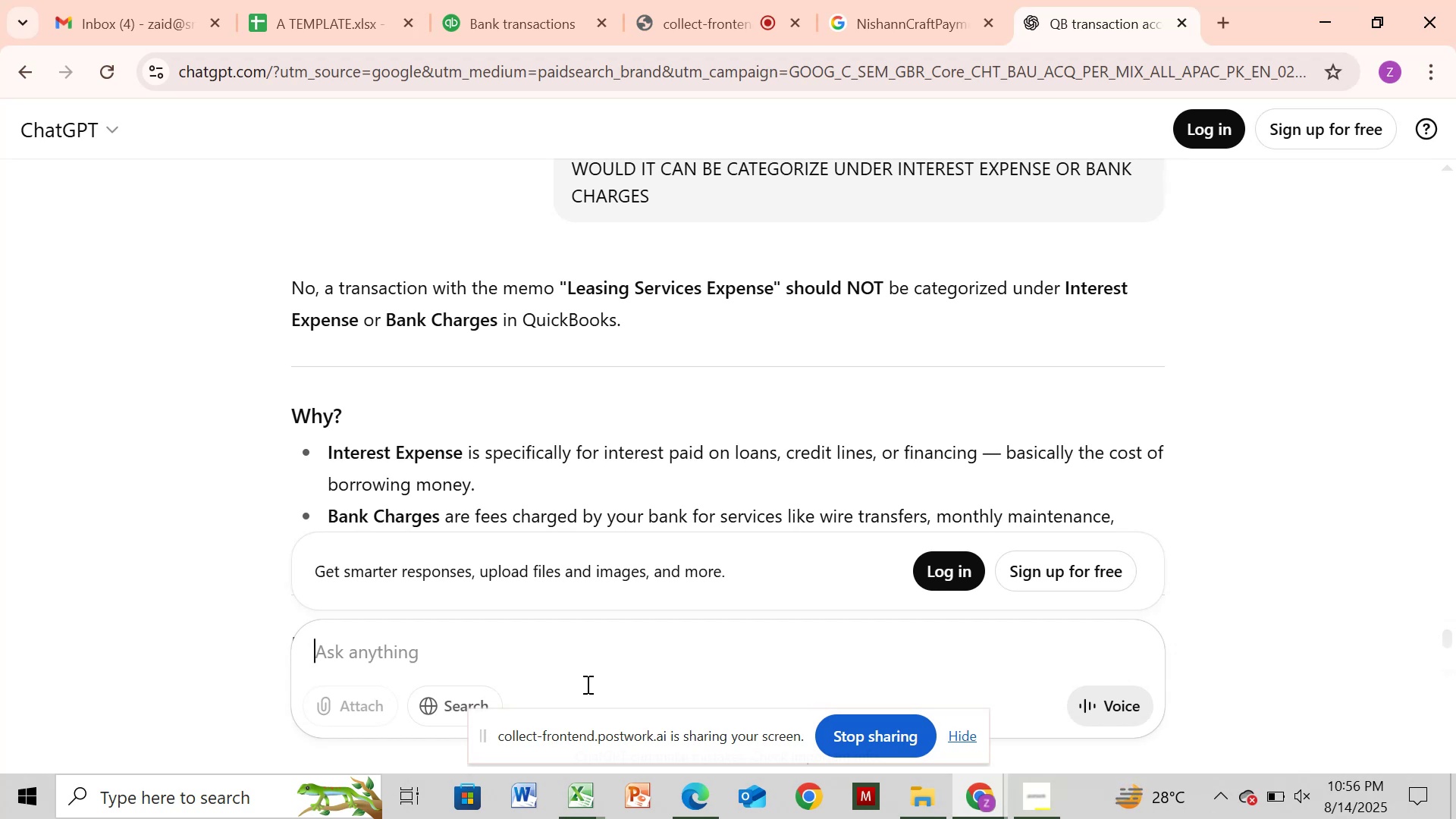 
scroll: coordinate [896, 467], scroll_direction: down, amount: 1.0
 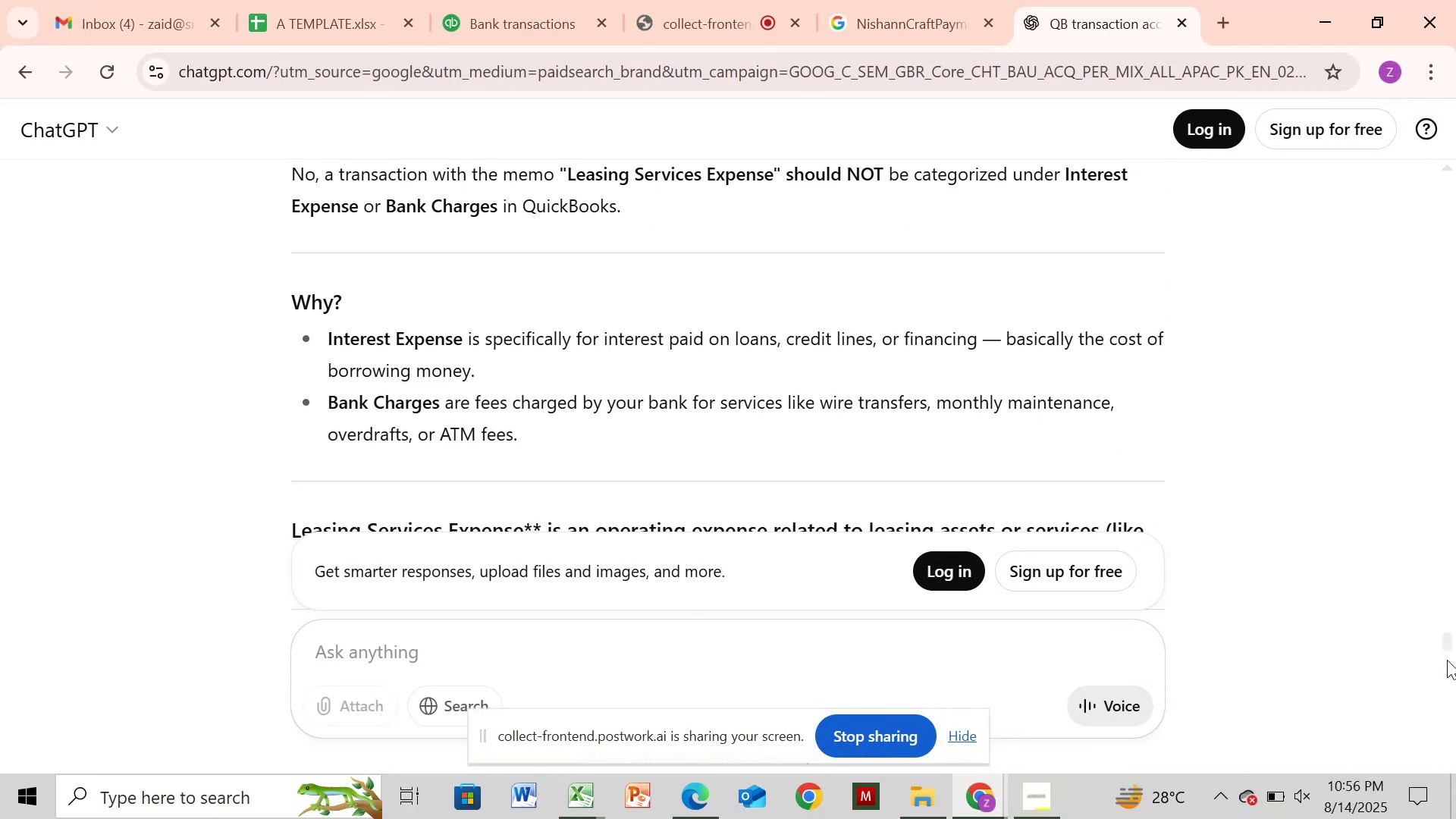 
wait(7.2)
 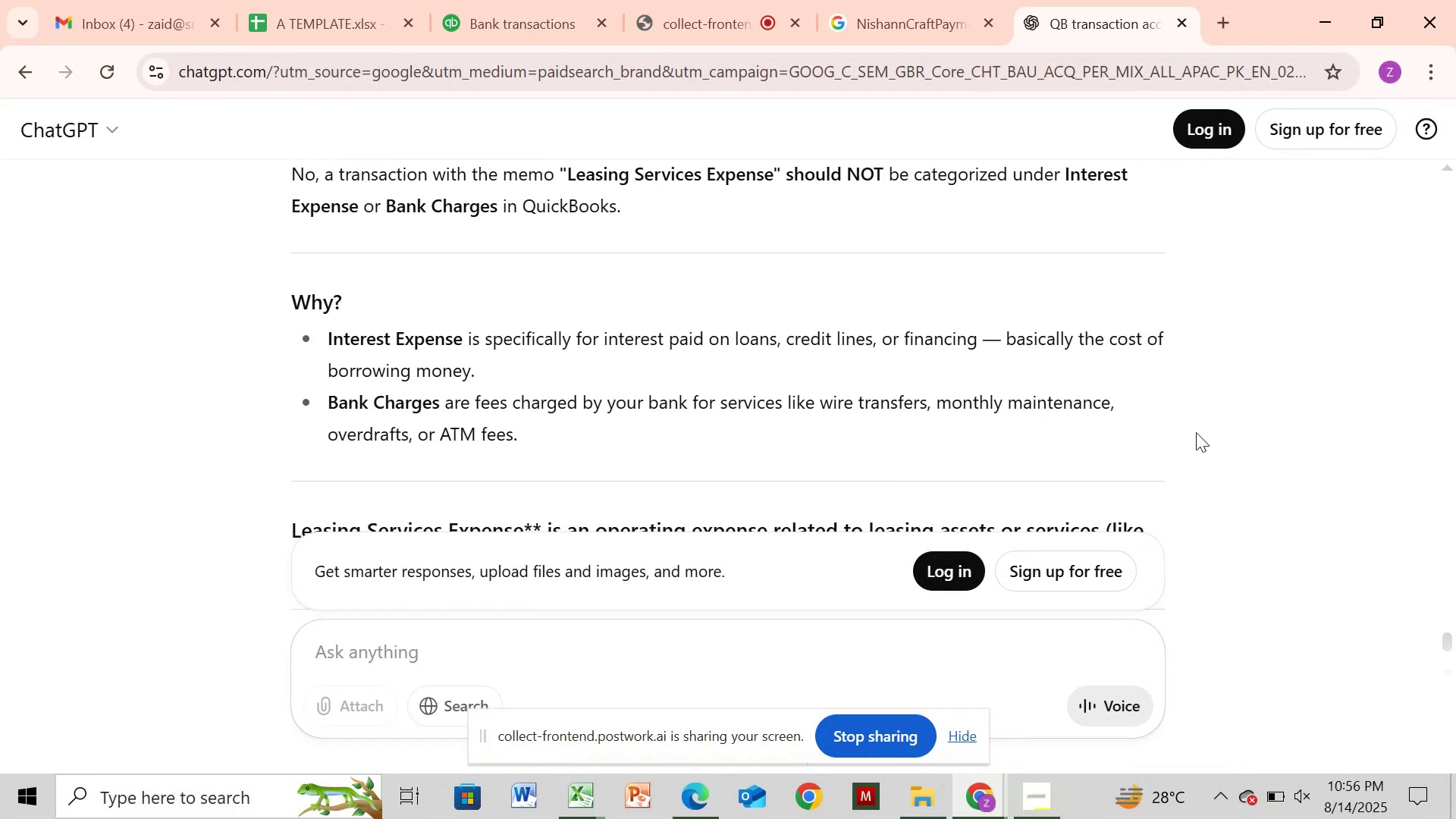 
scroll: coordinate [1134, 417], scroll_direction: down, amount: 4.0
 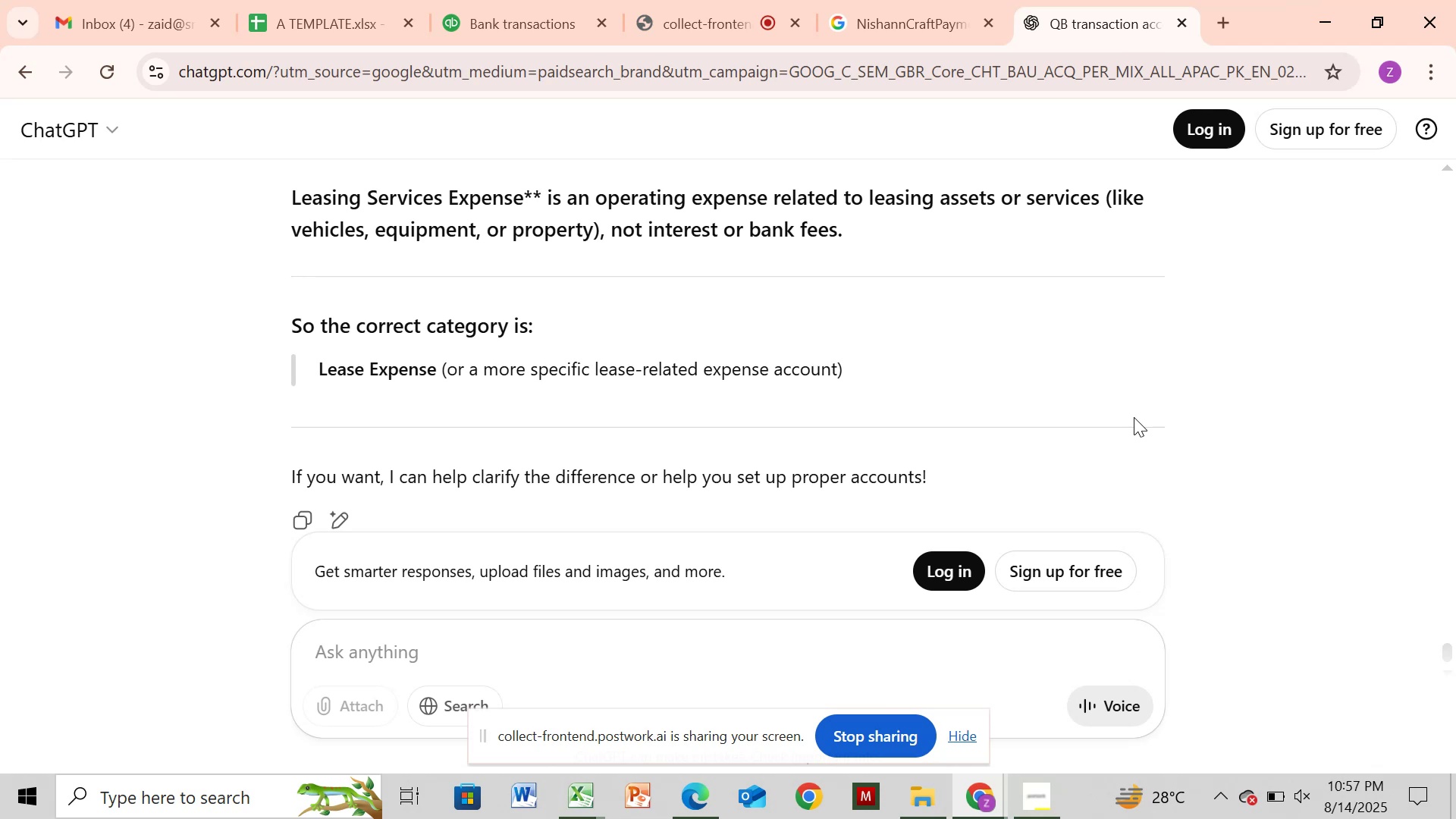 
wait(17.9)
 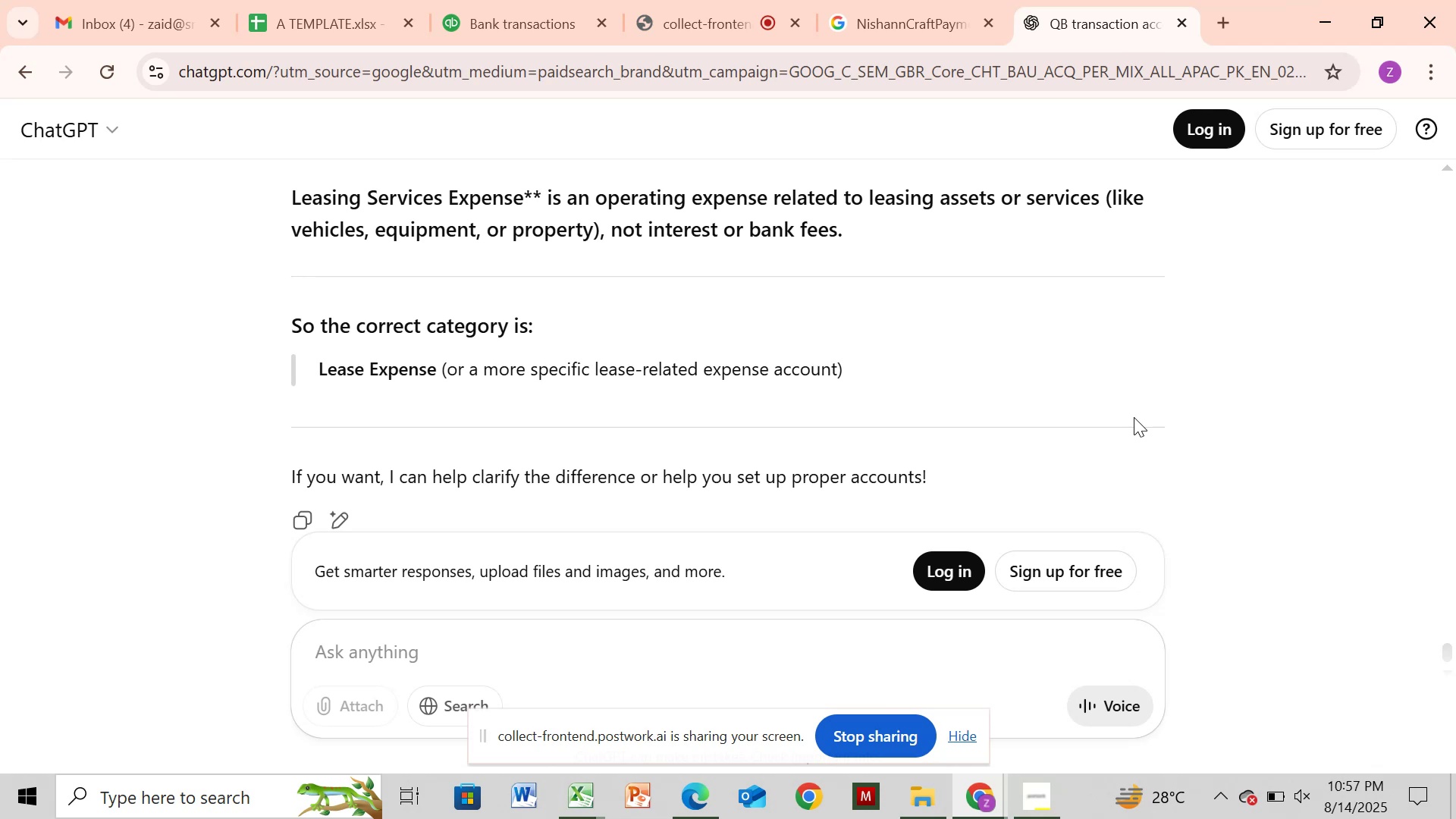 
left_click([536, 20])
 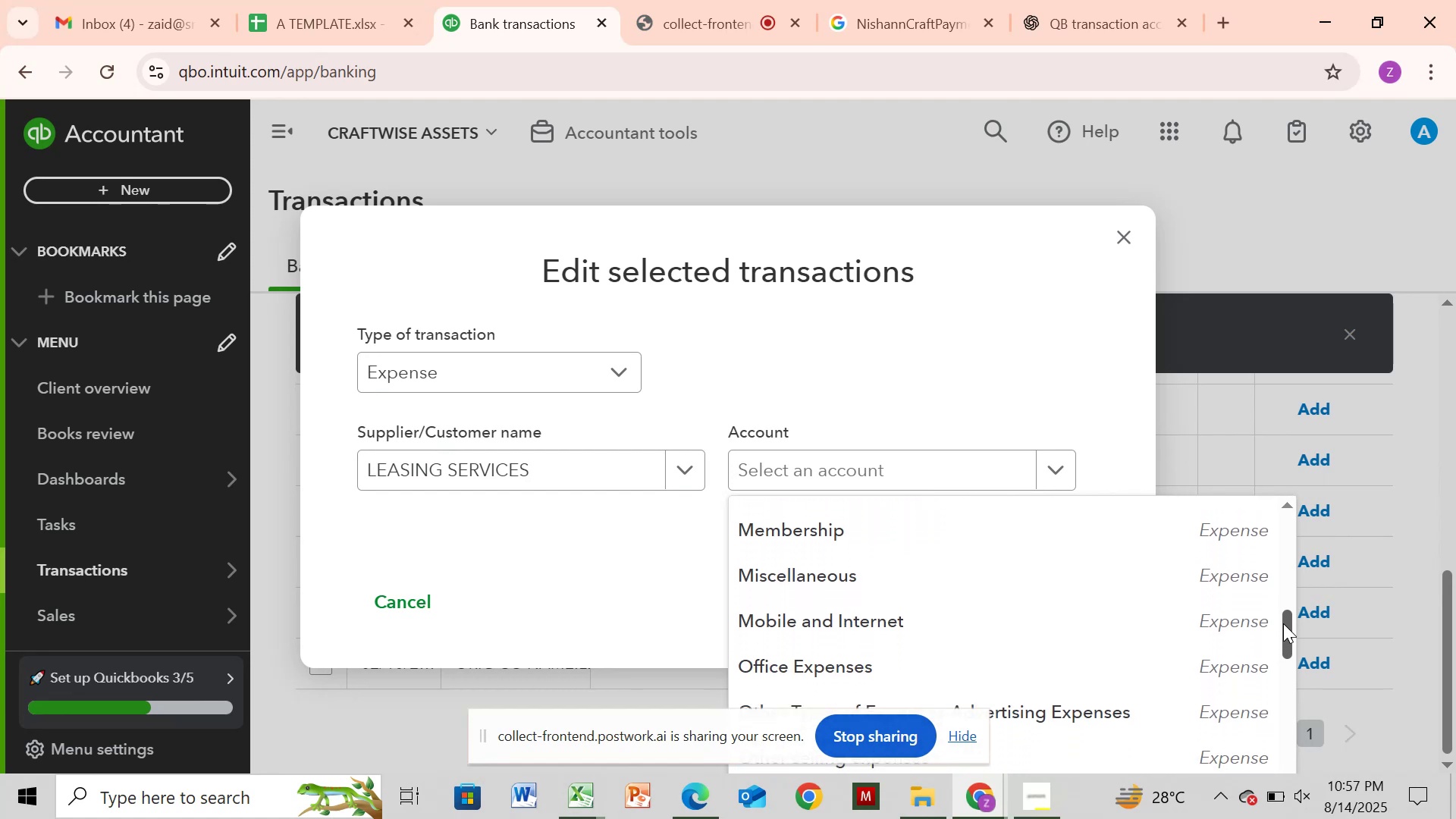 
wait(18.22)
 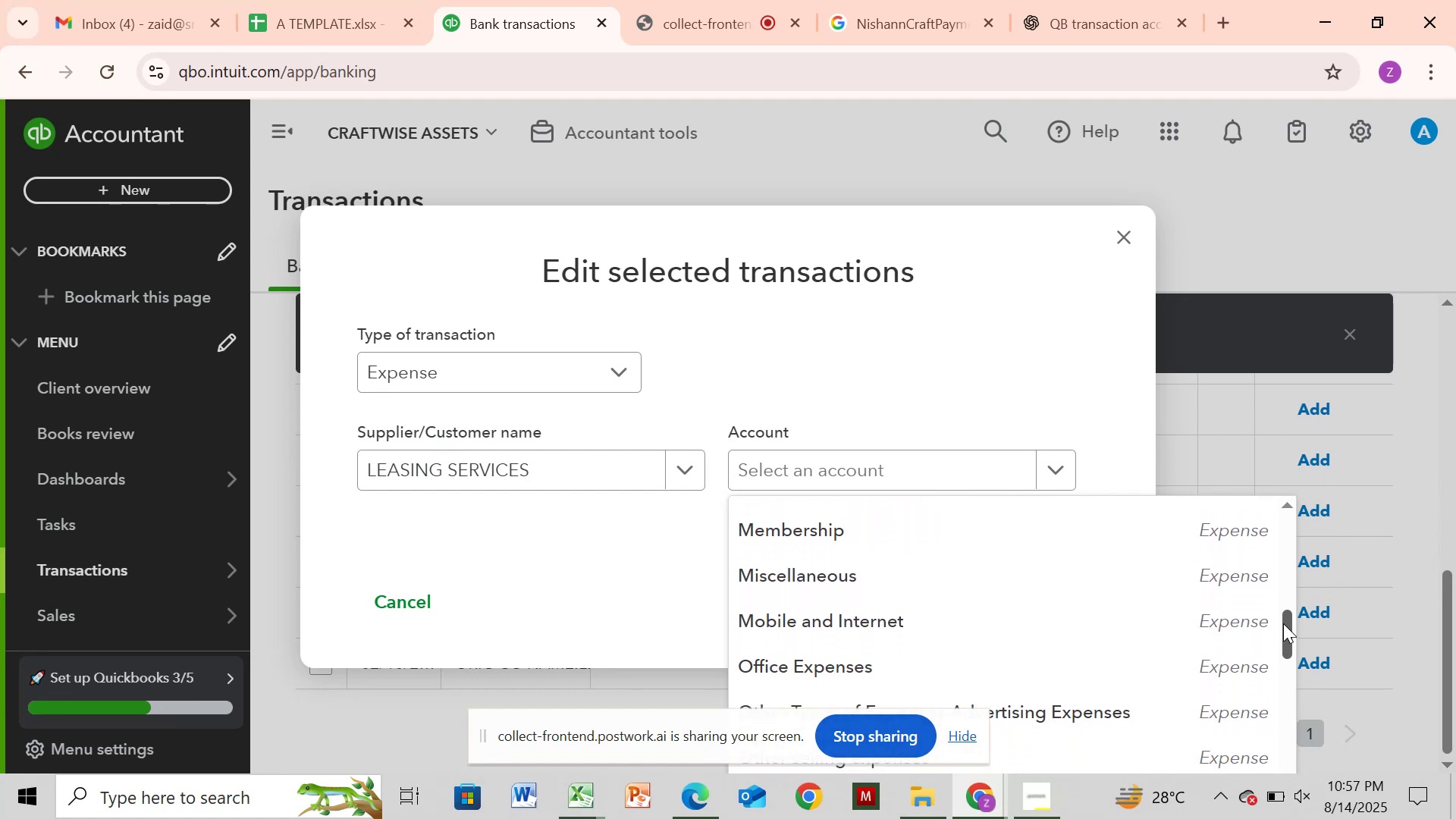 
left_click([931, 478])
 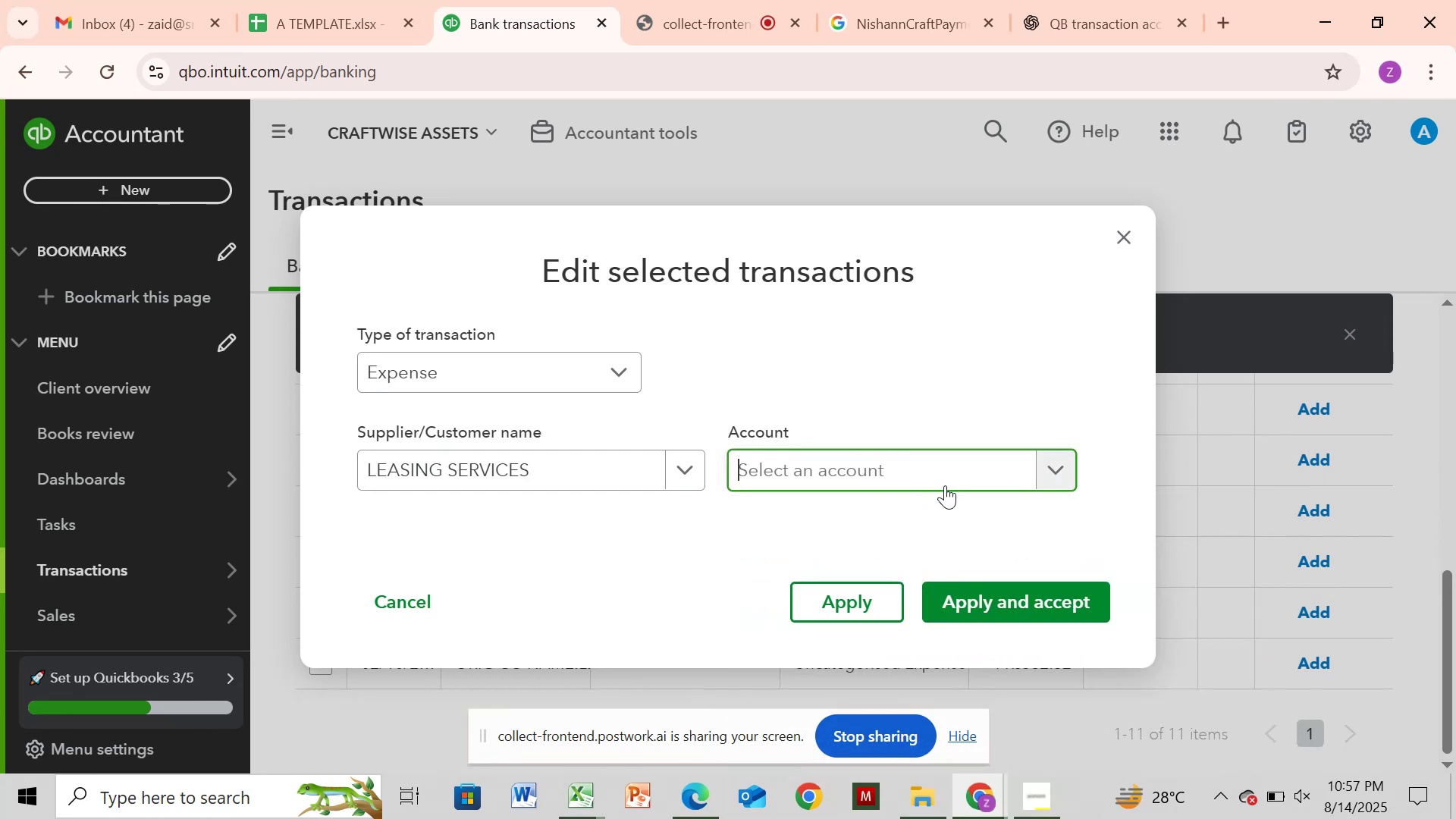 
key(L)
 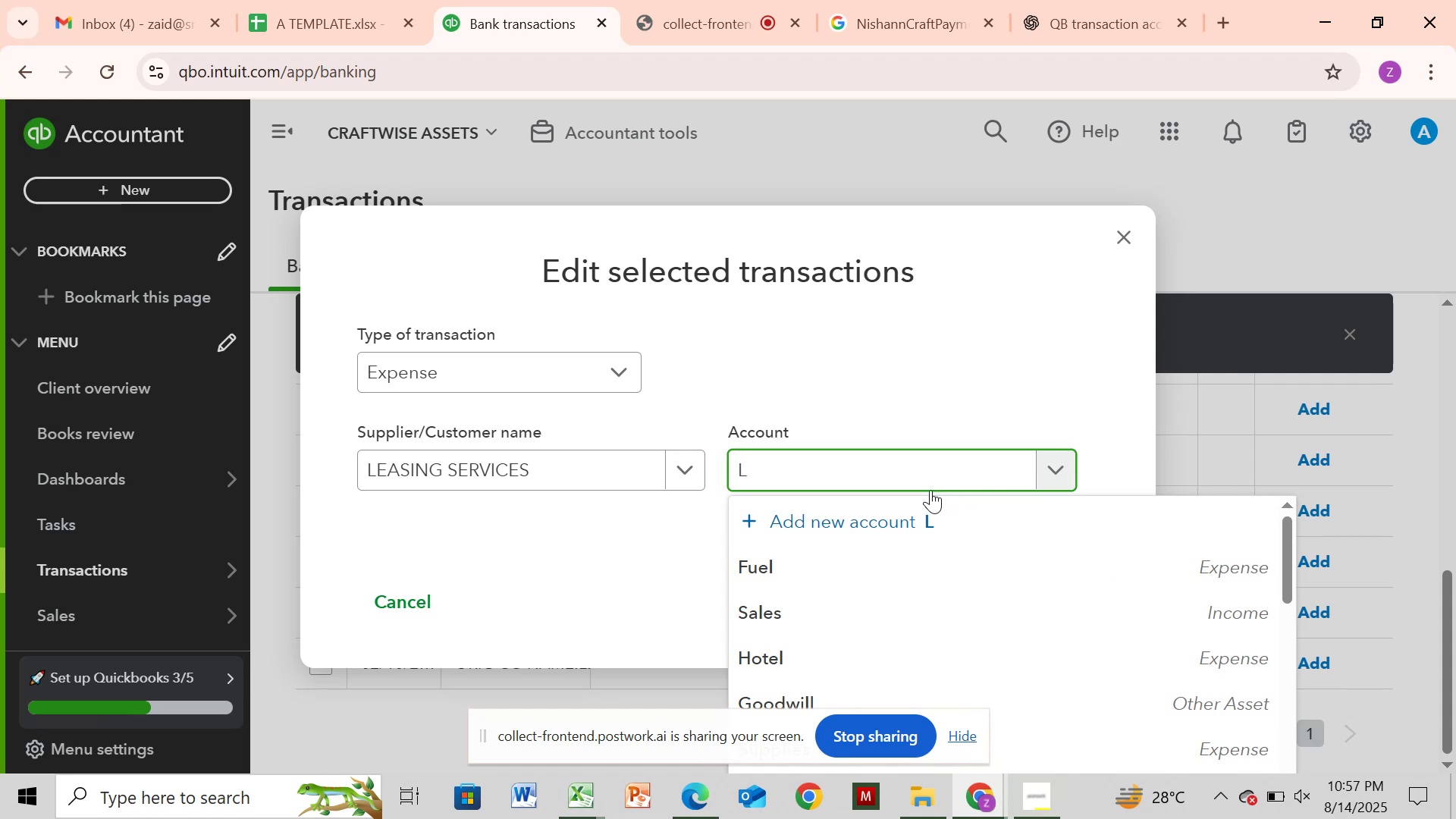 
left_click([870, 513])
 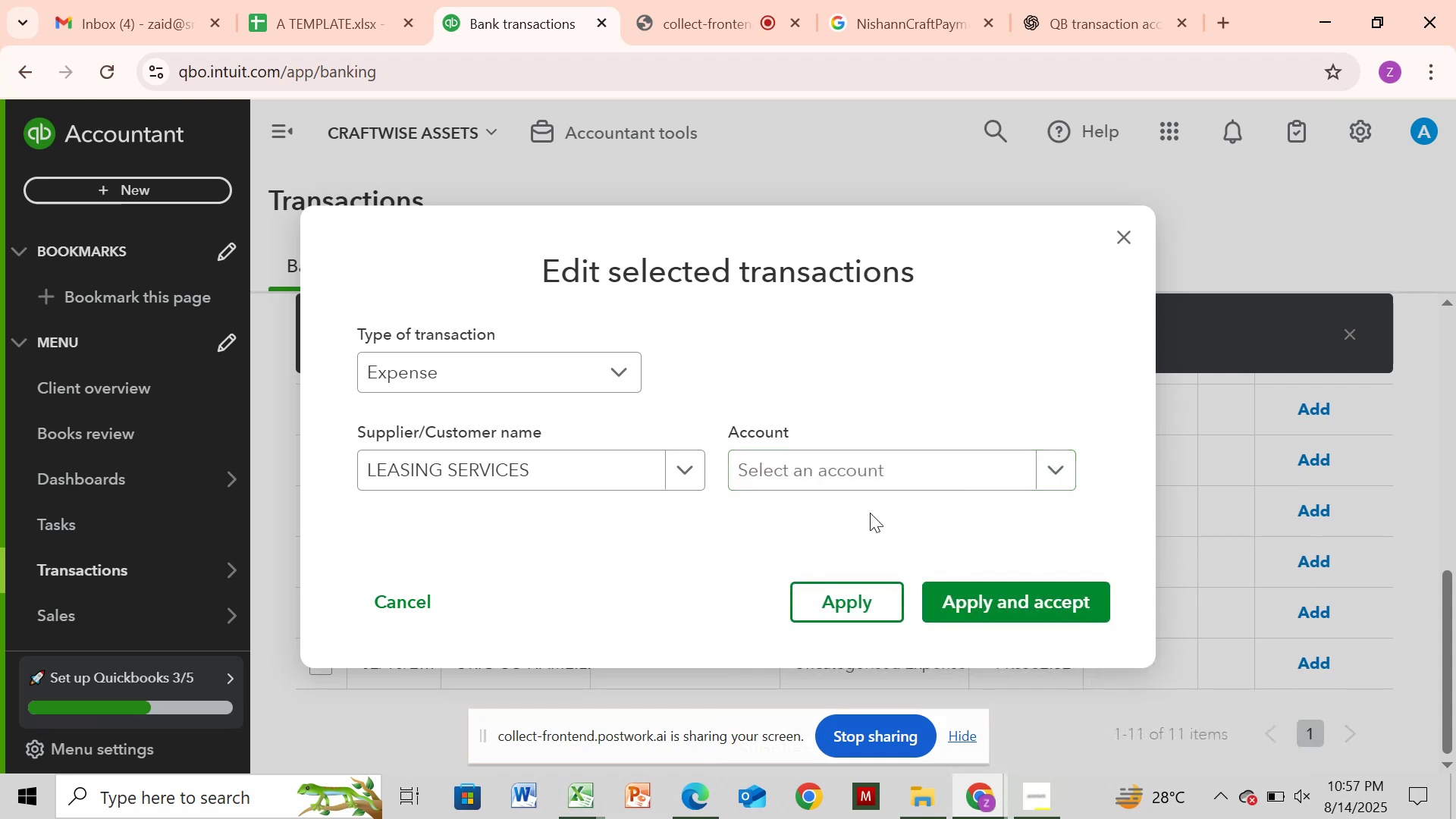 
left_click([917, 476])
 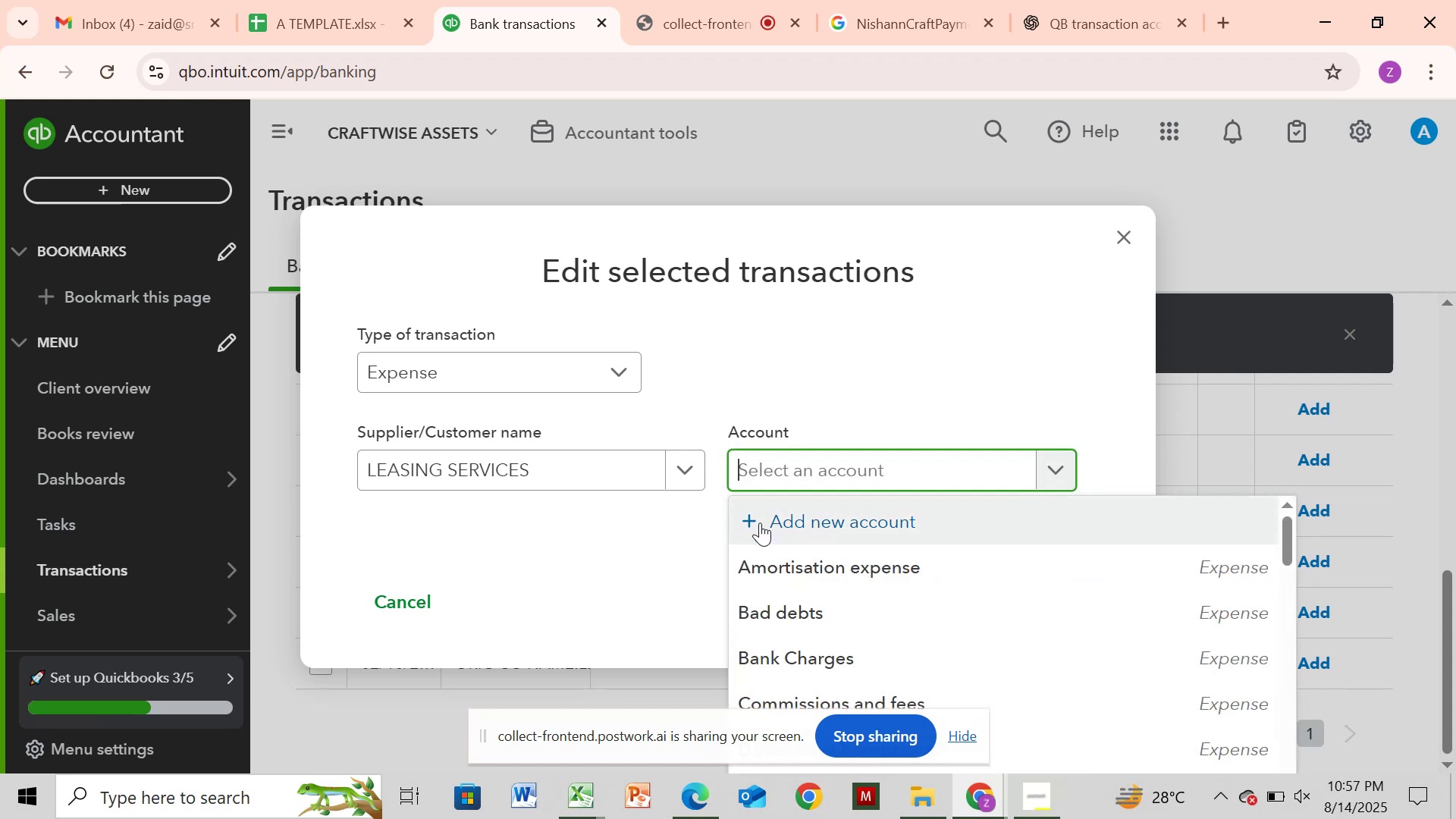 
left_click([757, 522])
 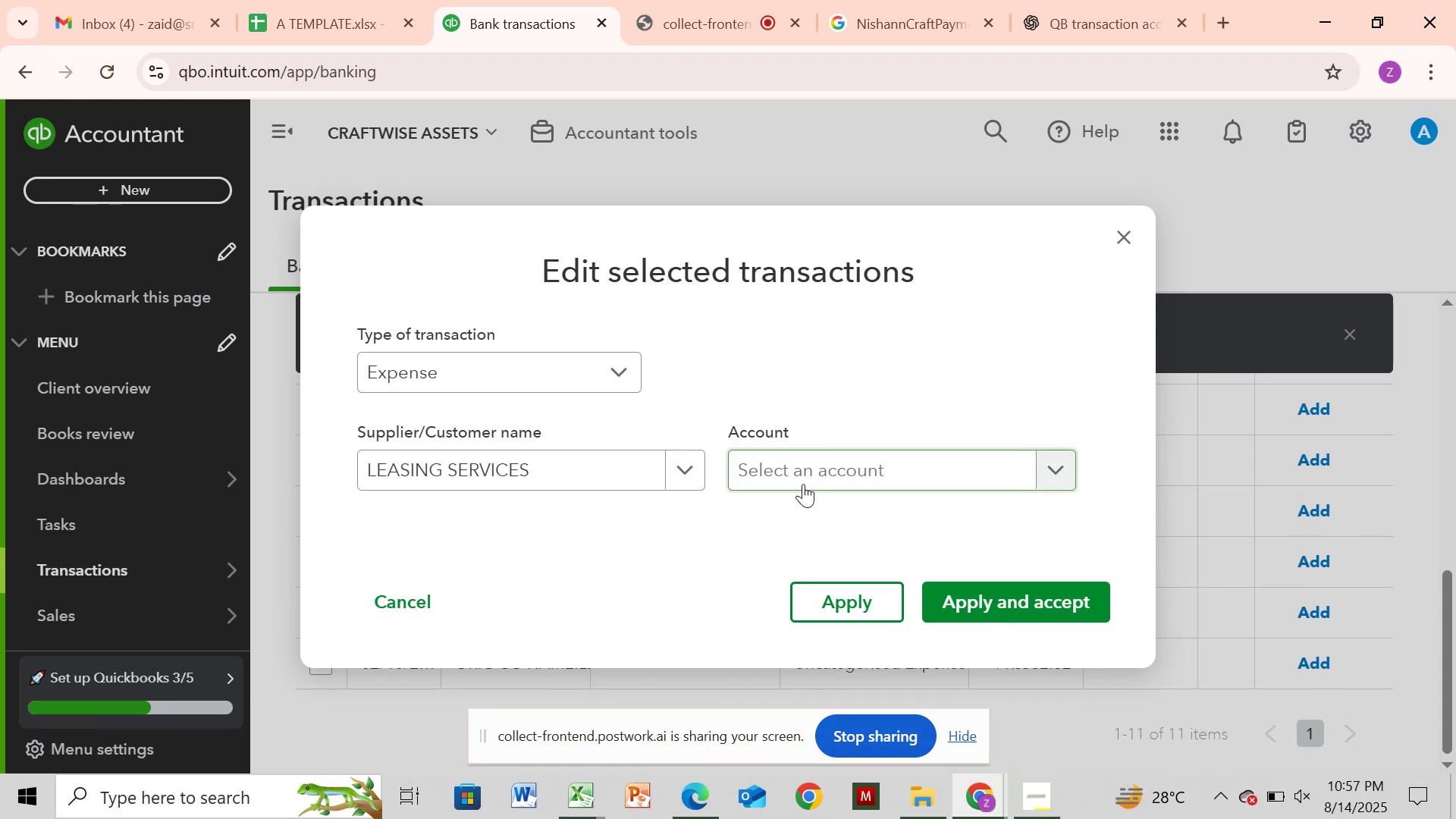 
left_click([808, 472])
 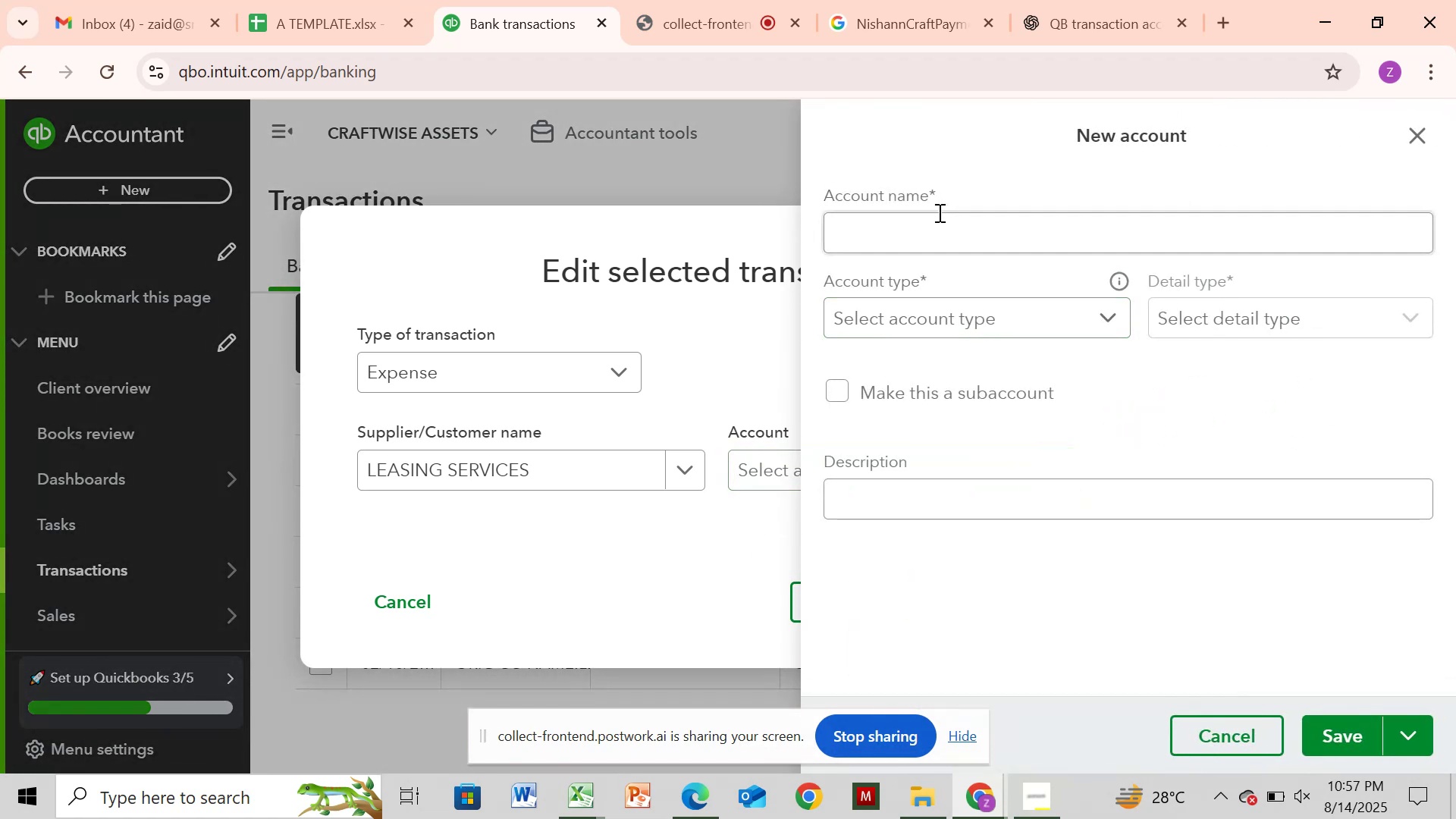 
wait(7.72)
 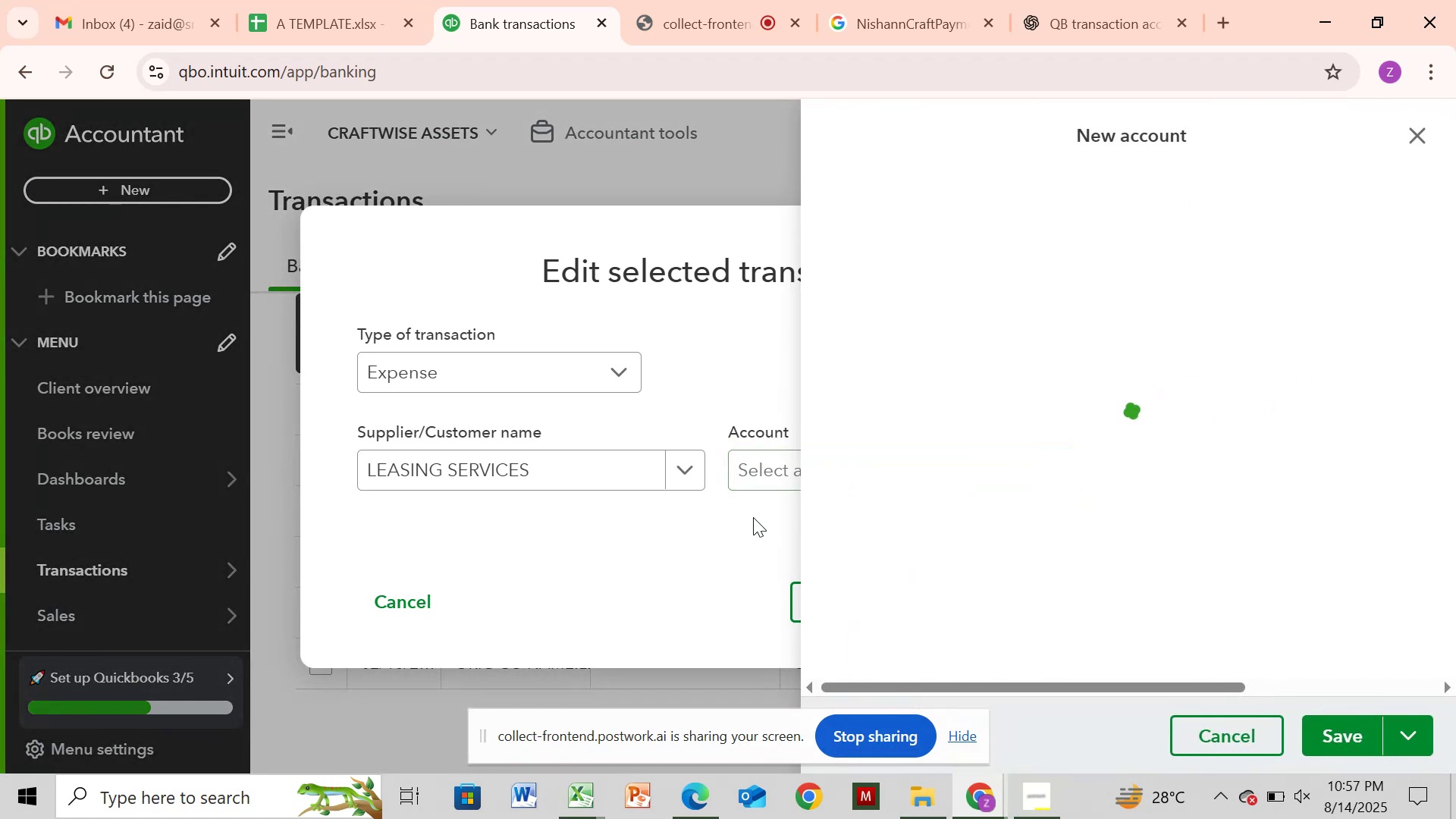 
left_click([936, 224])
 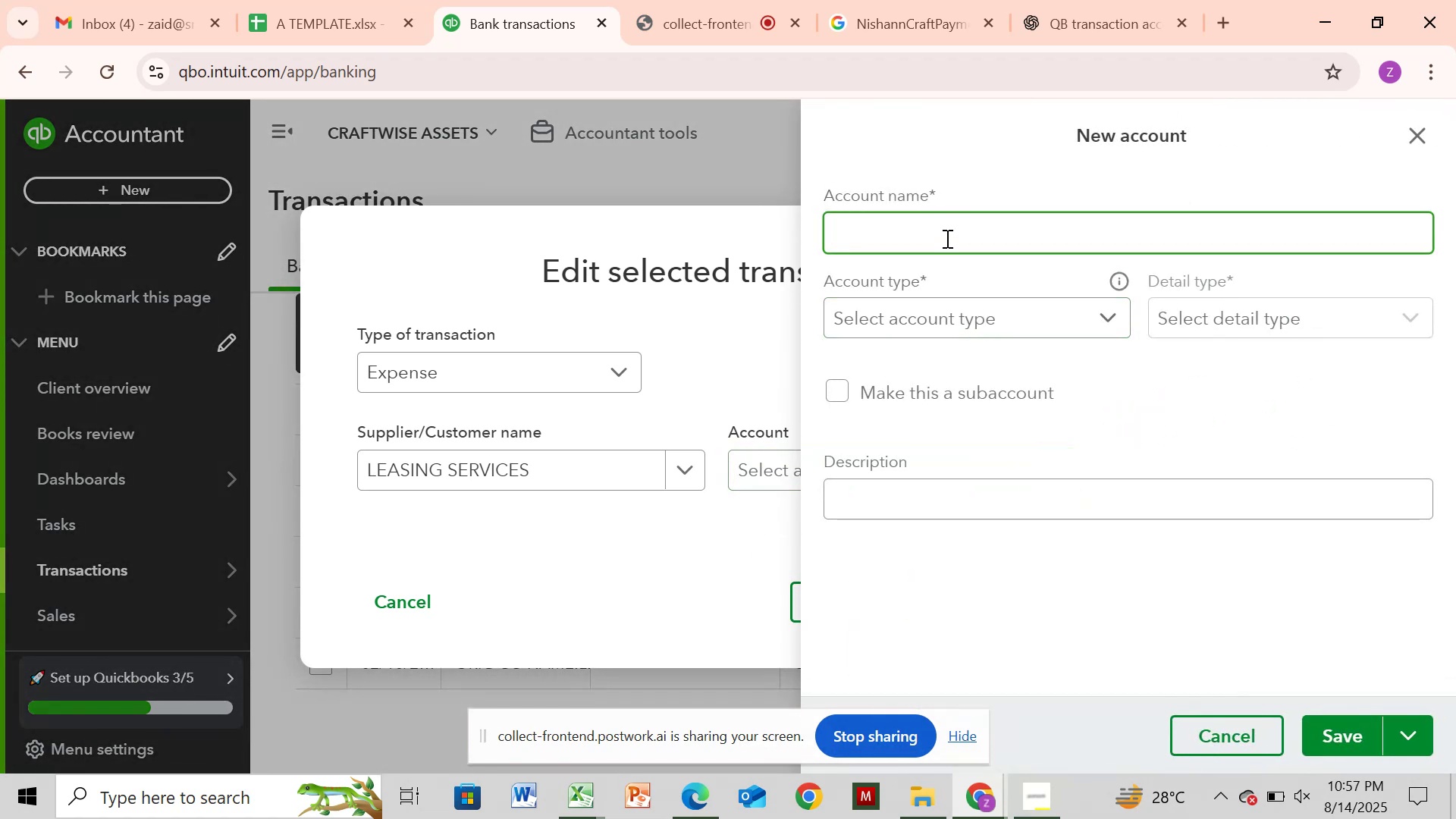 
type(LE)
key(Backspace)
type(ease)
 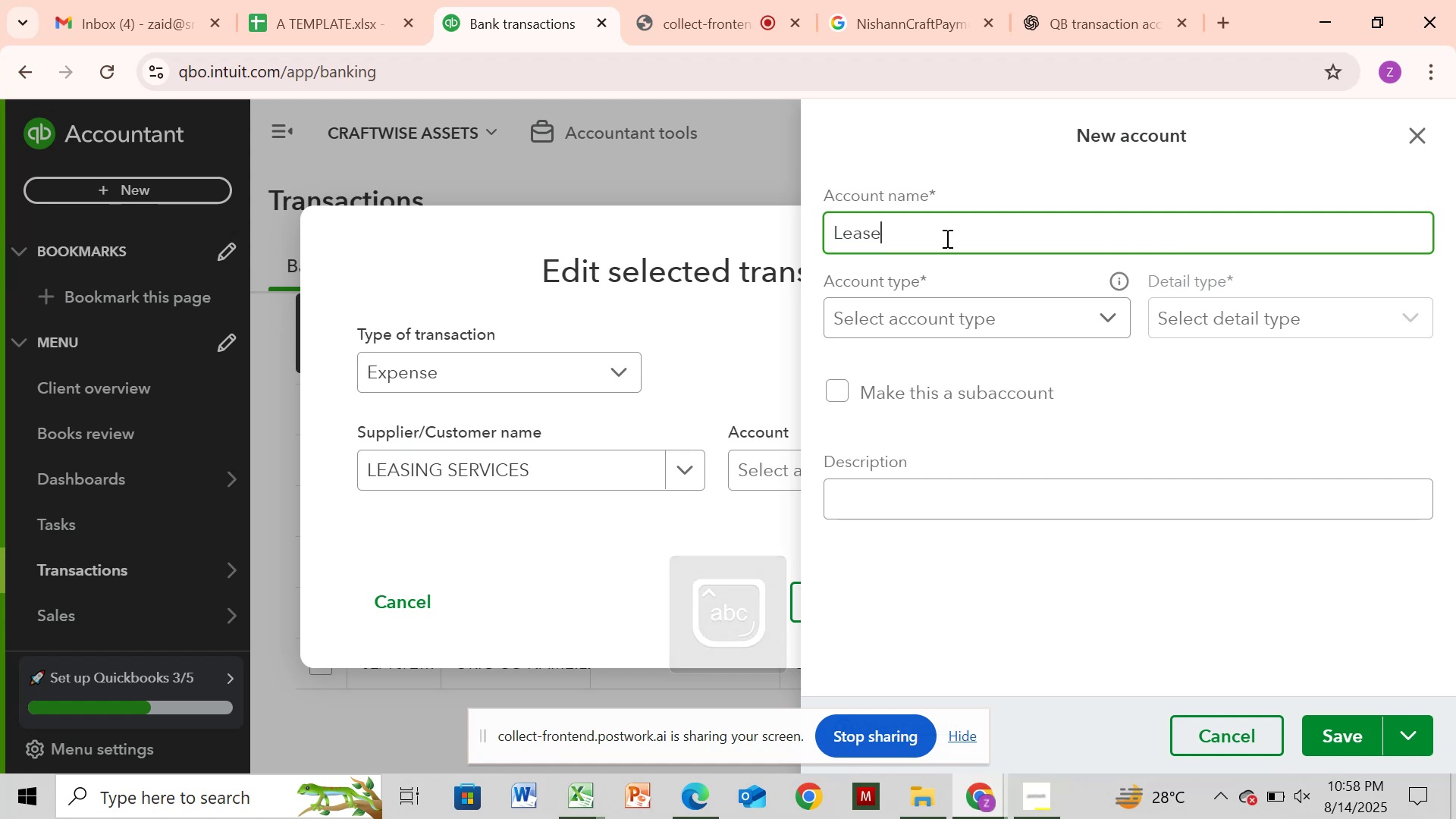 
type( Expense)
 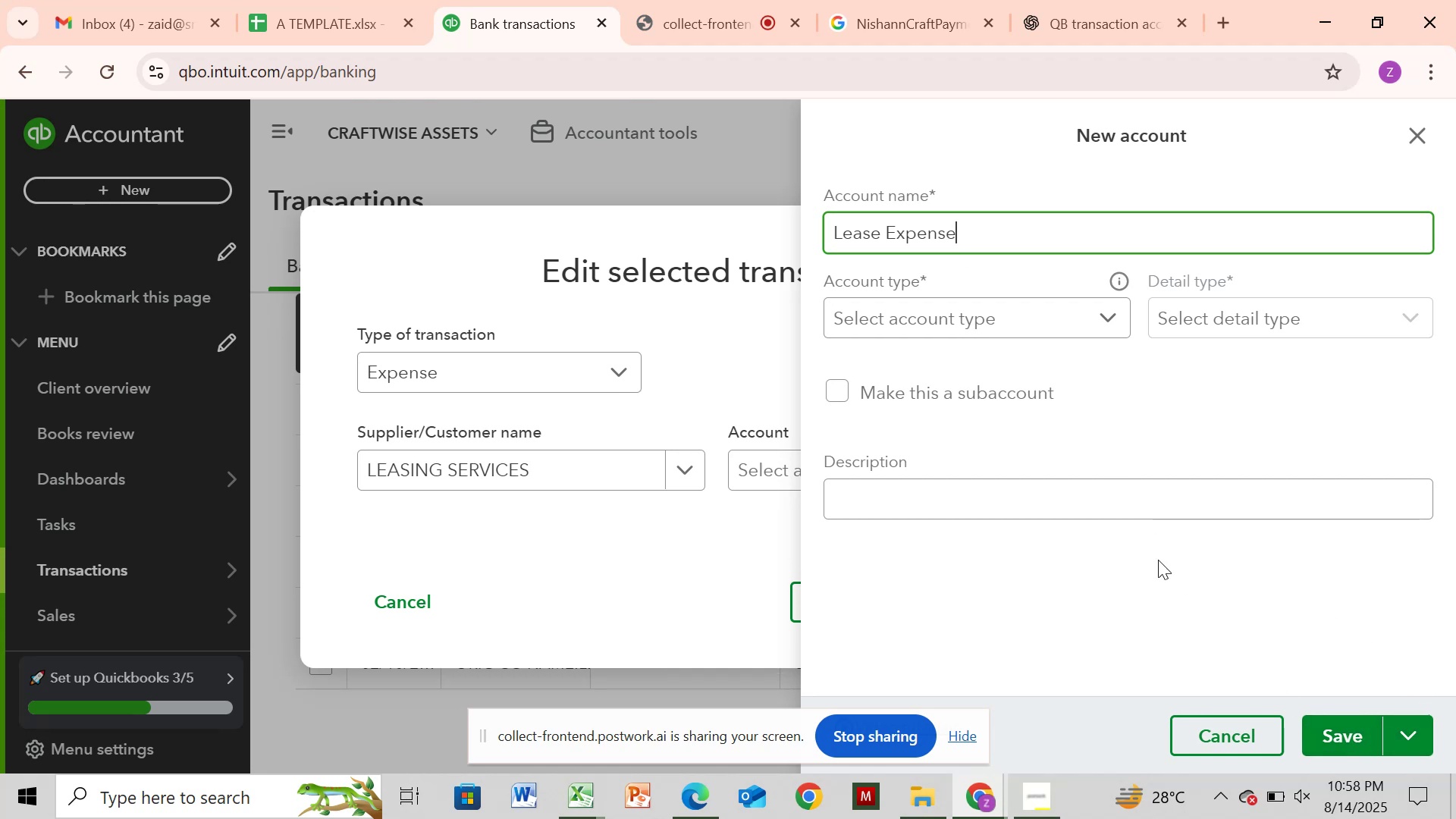 
wait(5.99)
 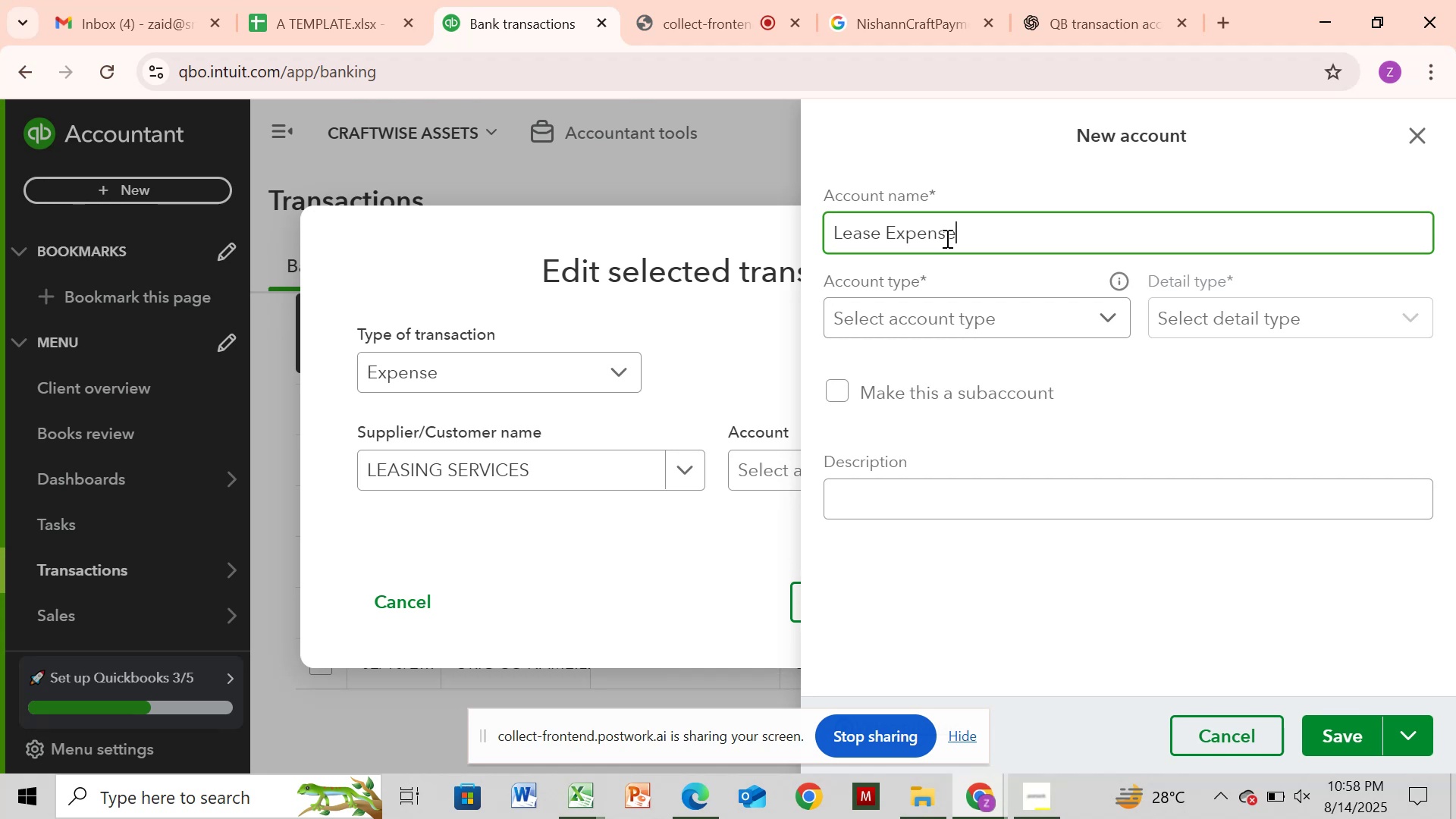 
left_click([1059, 297])
 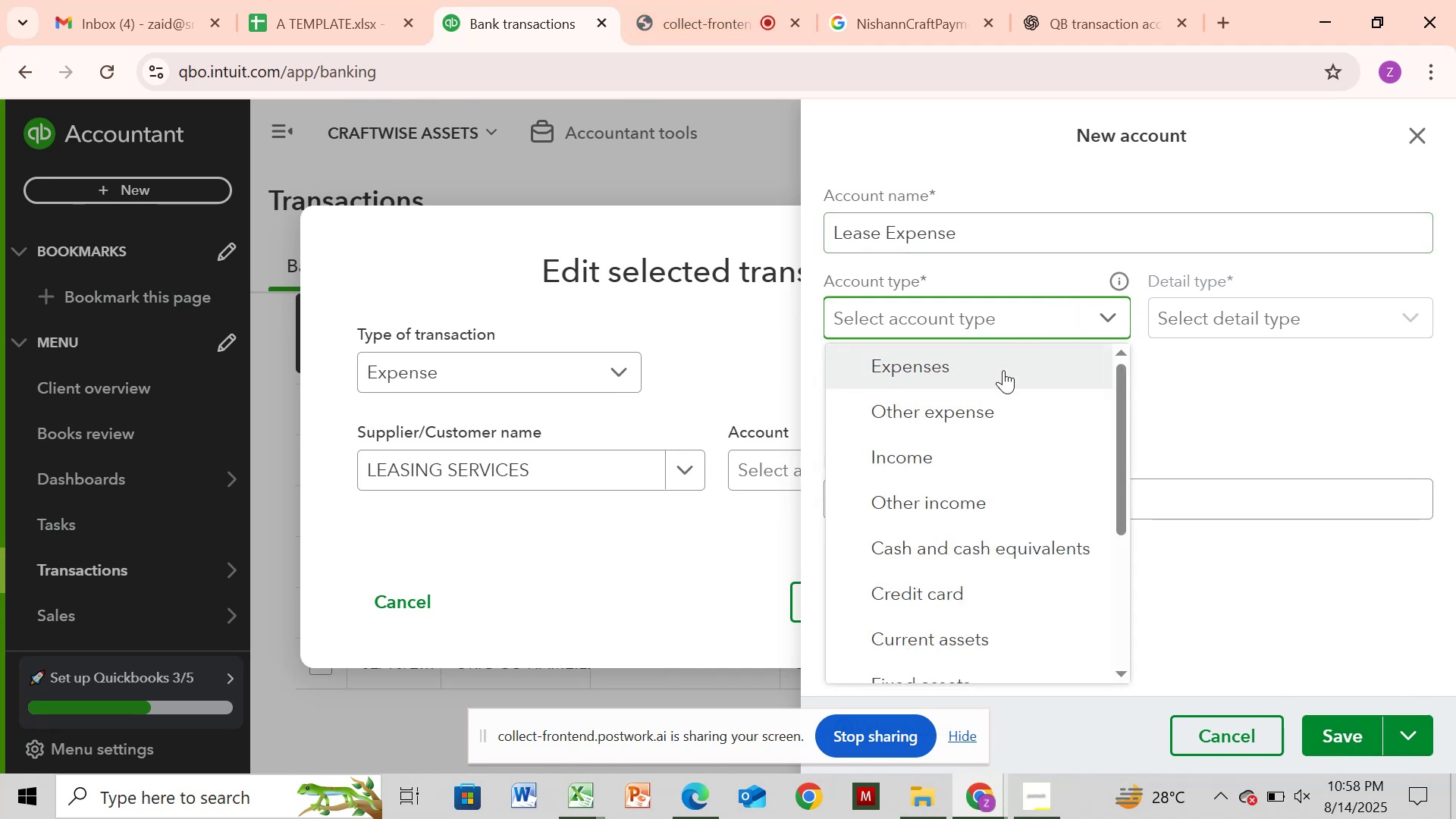 
left_click([1003, 370])
 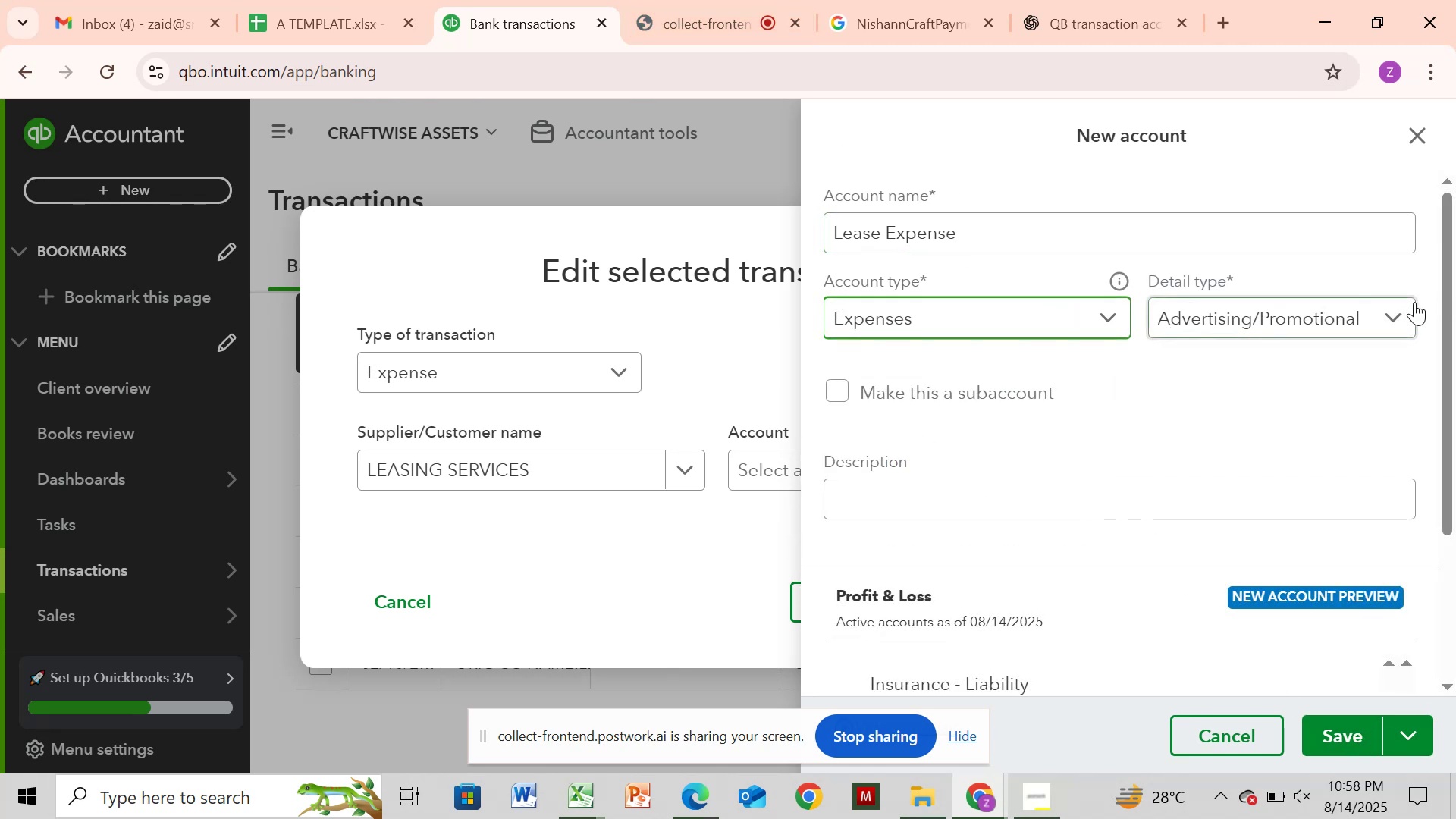 
left_click([1401, 319])
 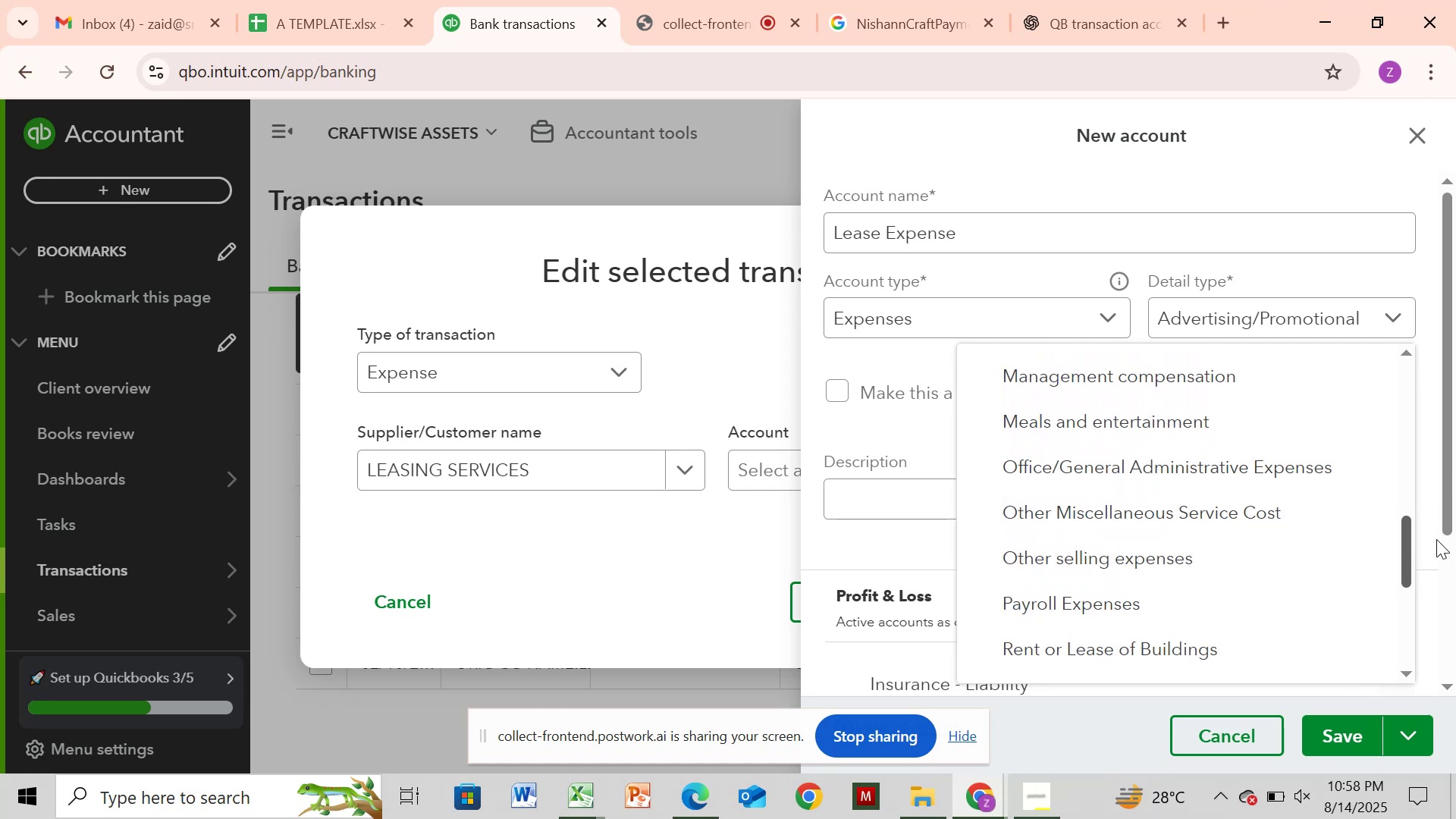 
wait(25.1)
 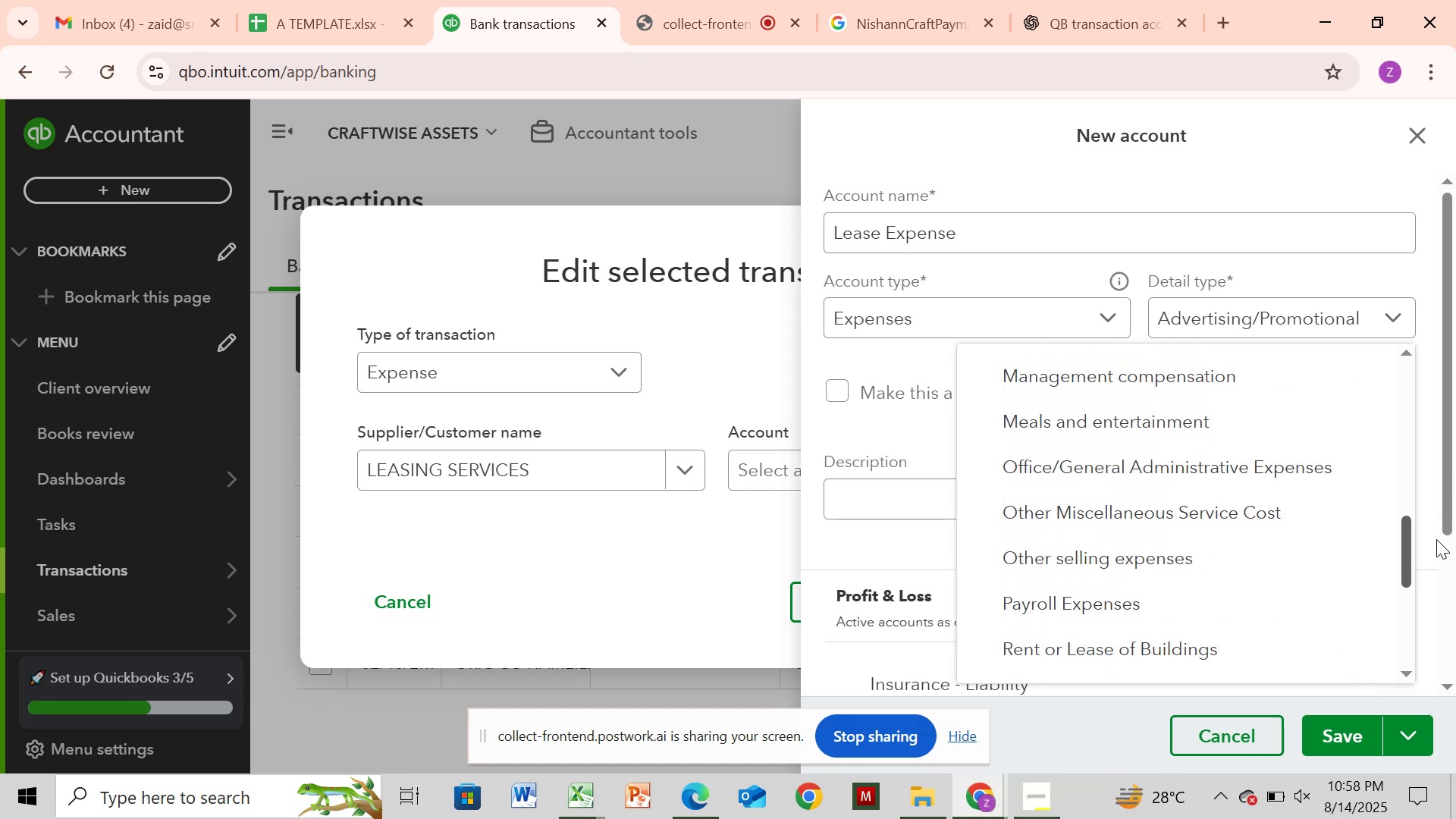 
left_click([1274, 637])
 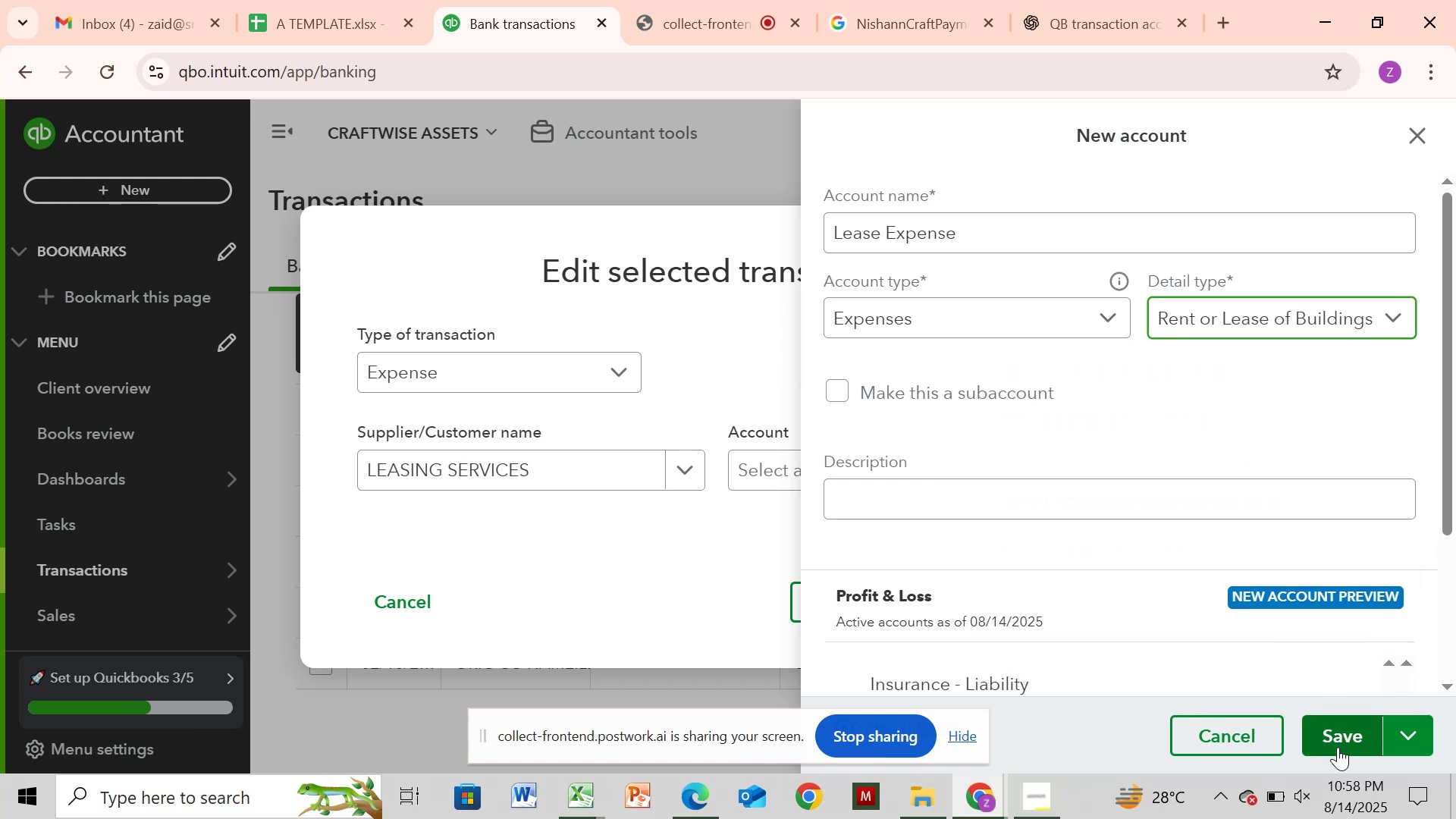 
left_click([1338, 747])
 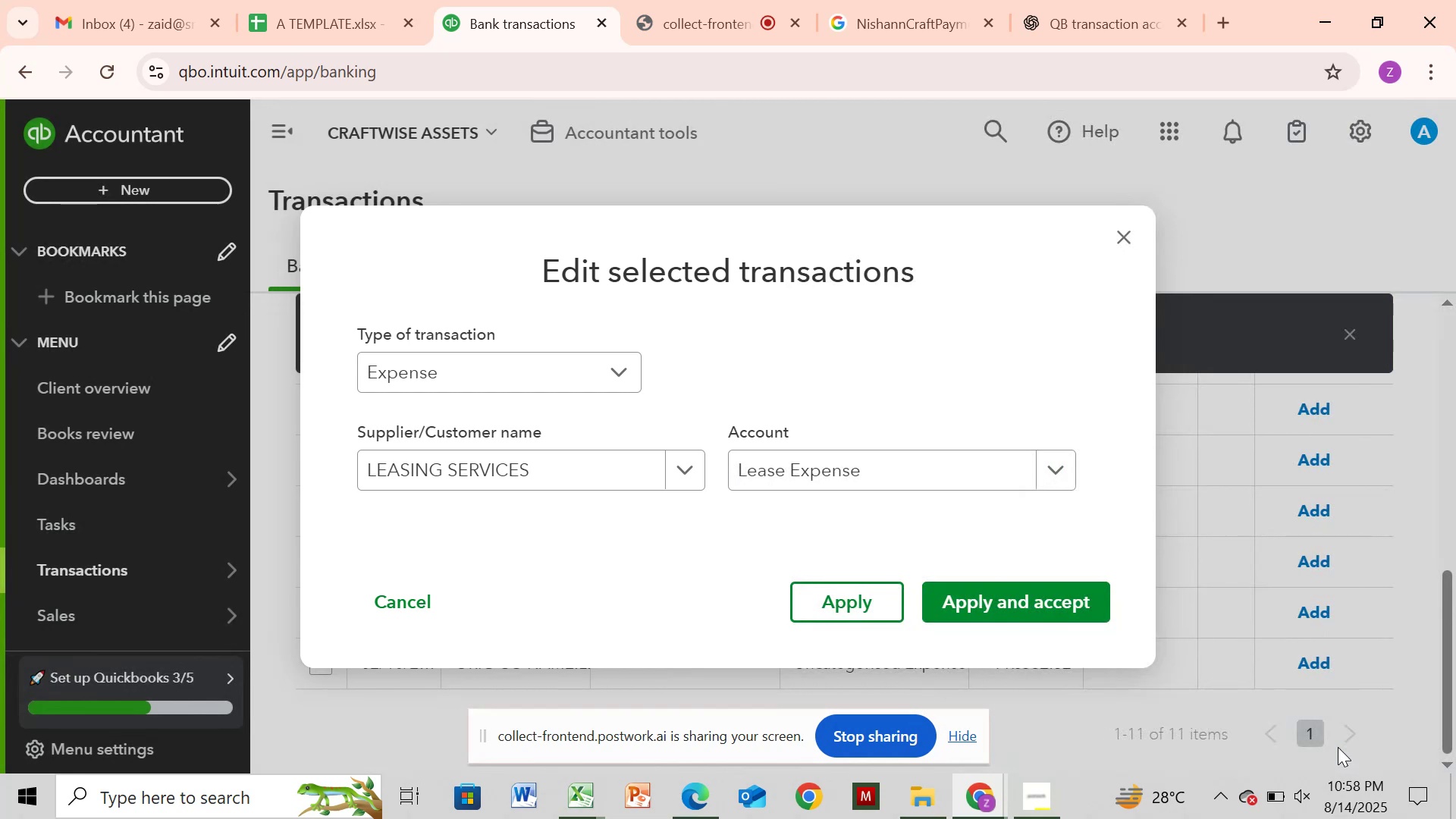 
wait(12.26)
 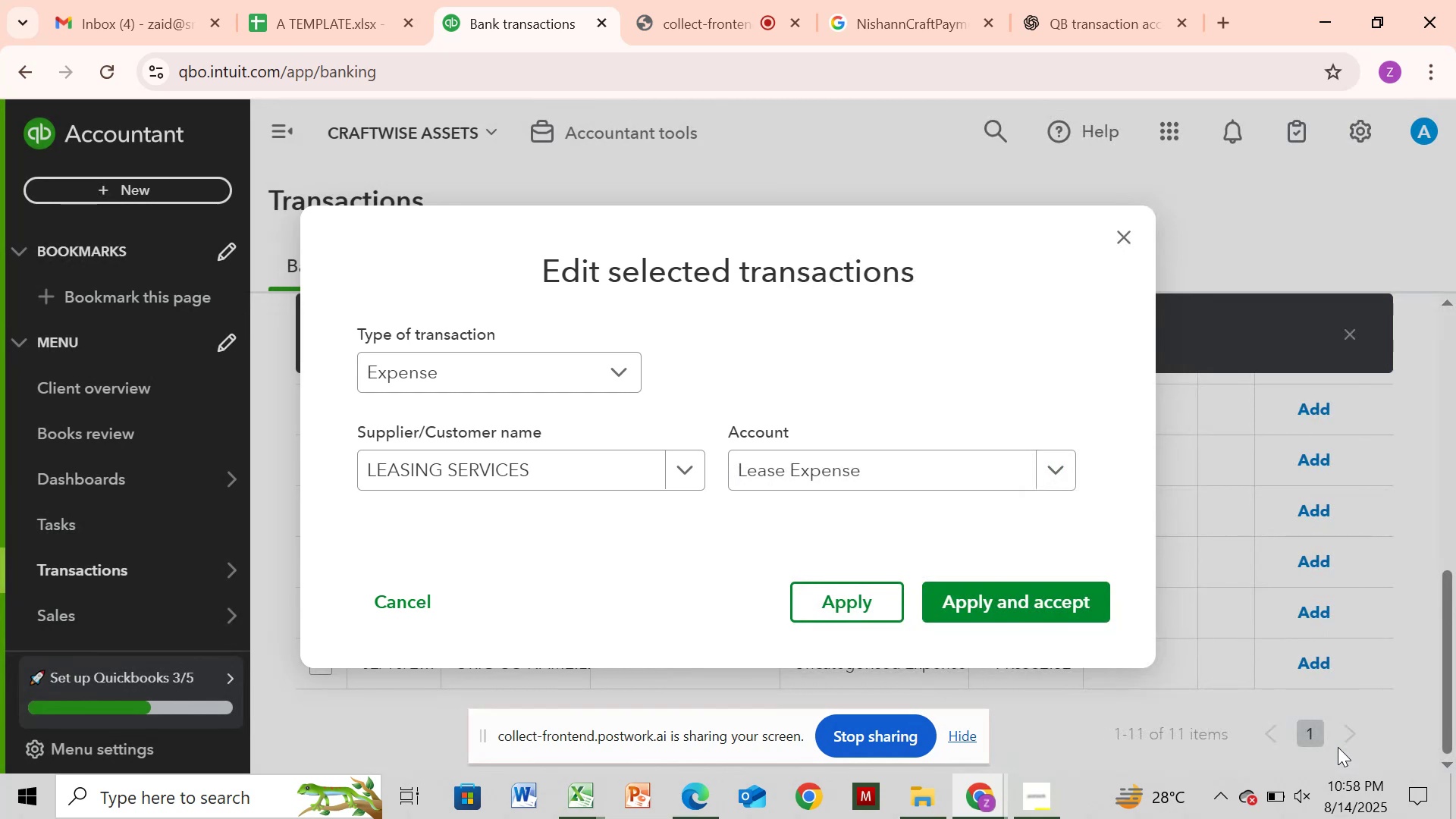 
left_click([1051, 603])
 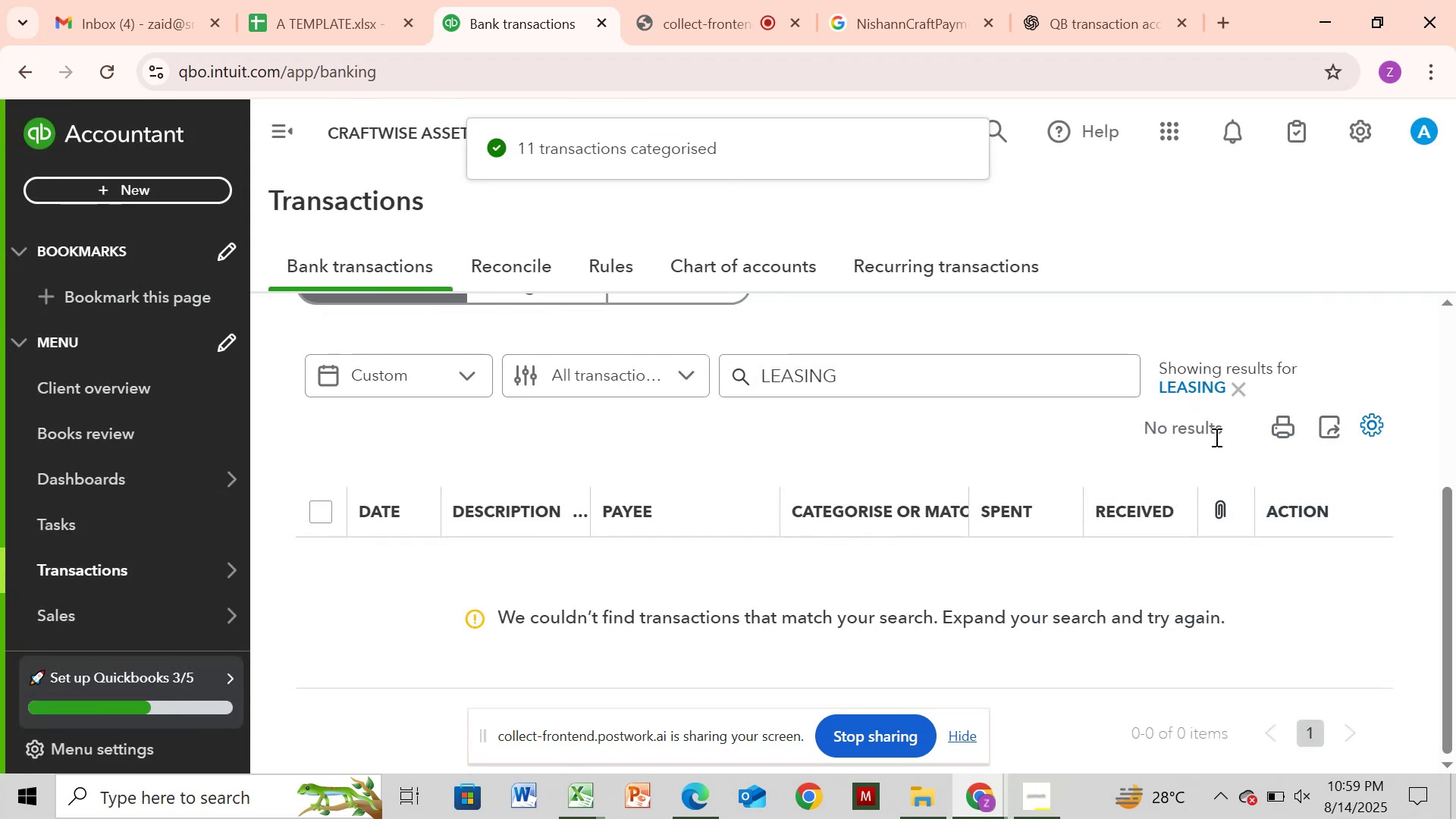 
wait(6.35)
 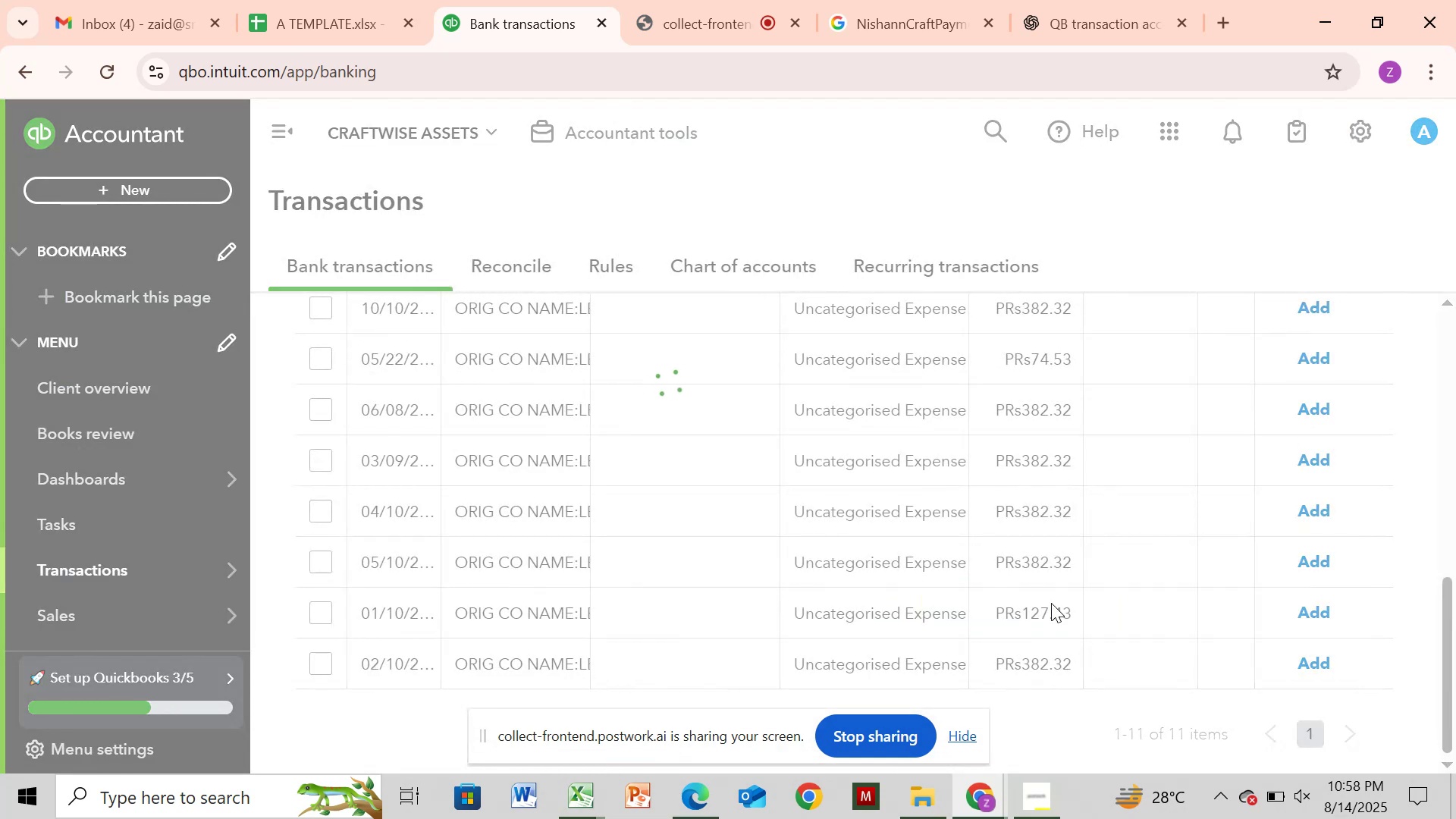 
left_click([1243, 385])
 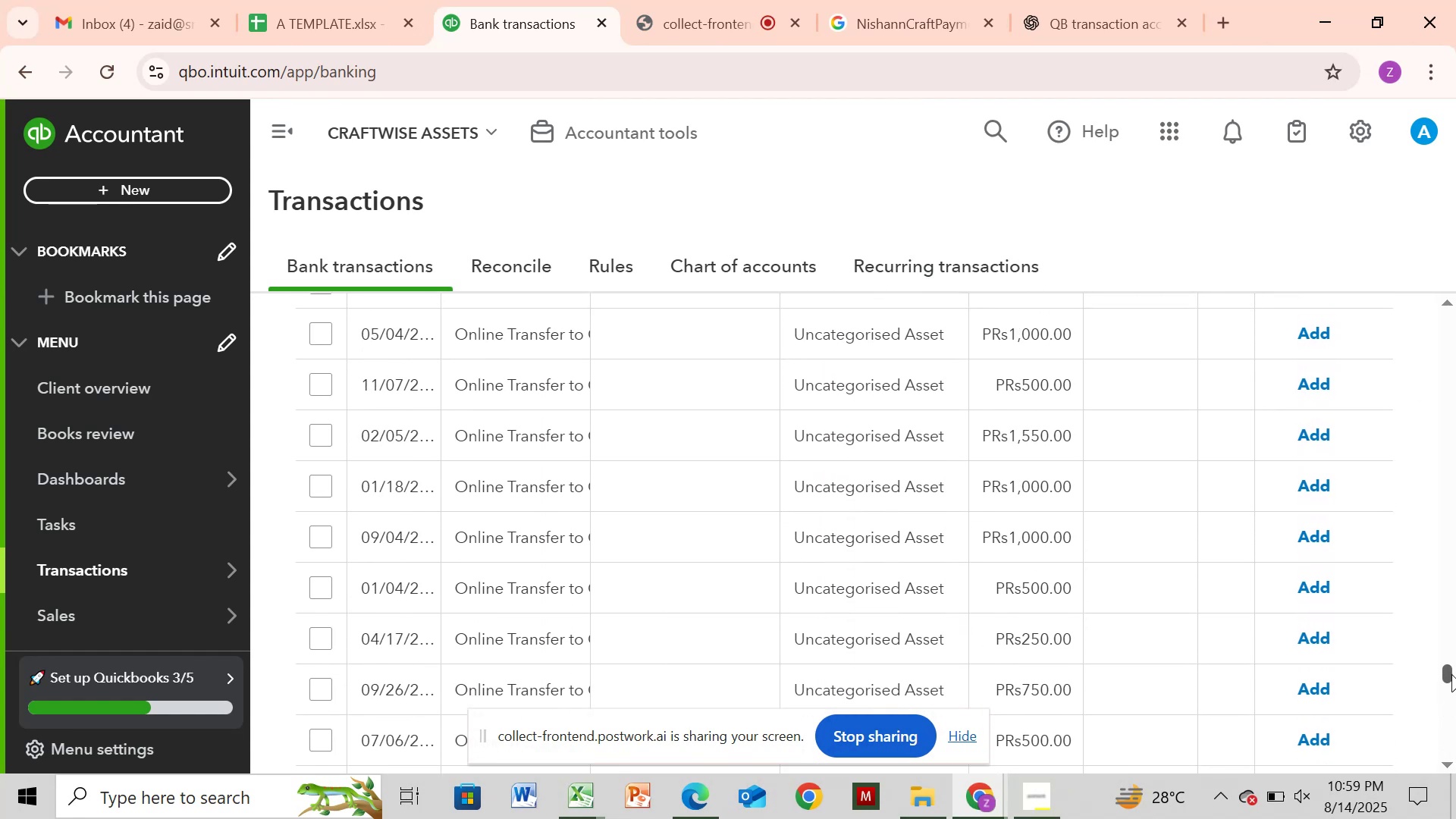 
wait(46.53)
 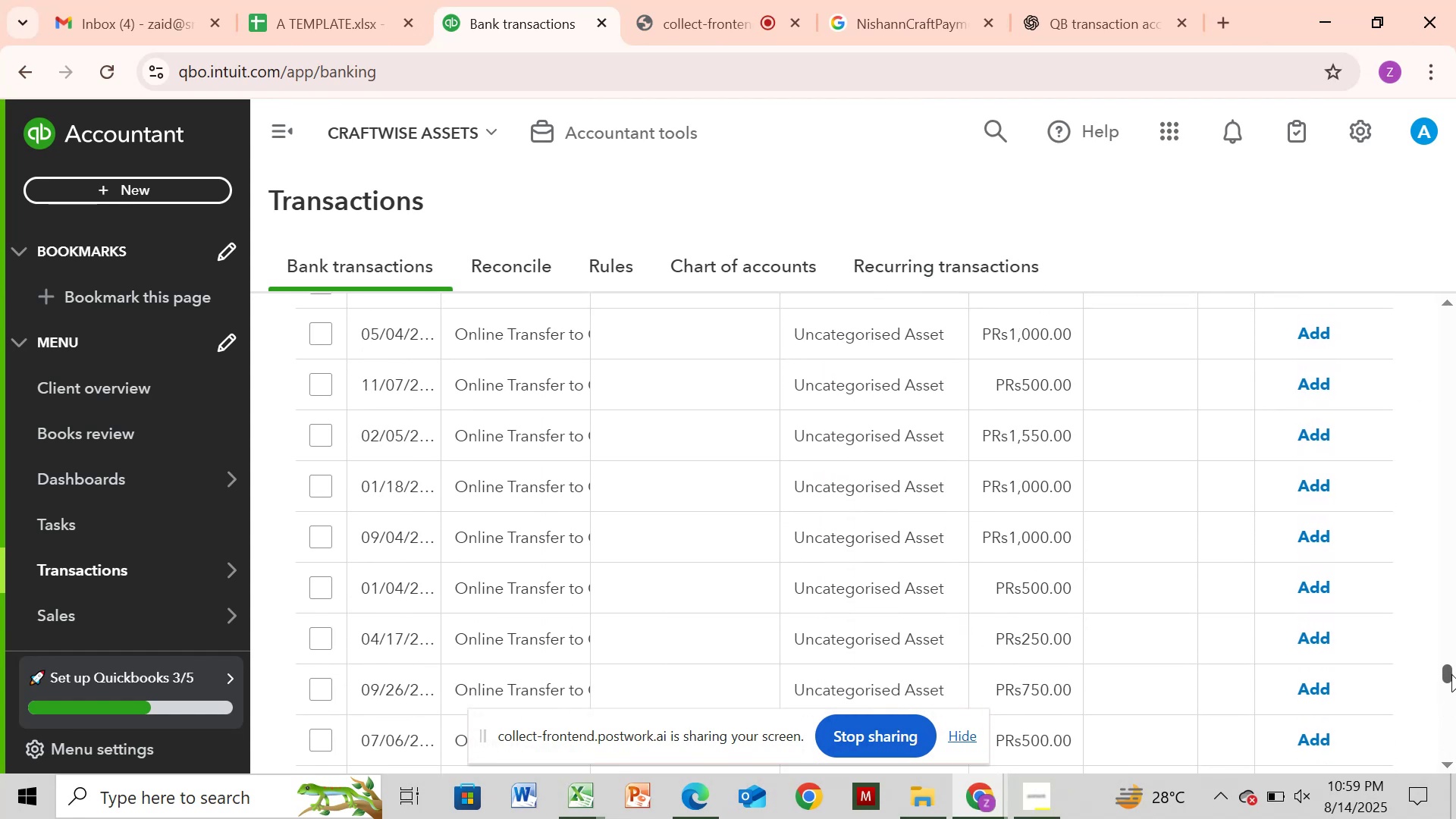 
left_click([513, 627])
 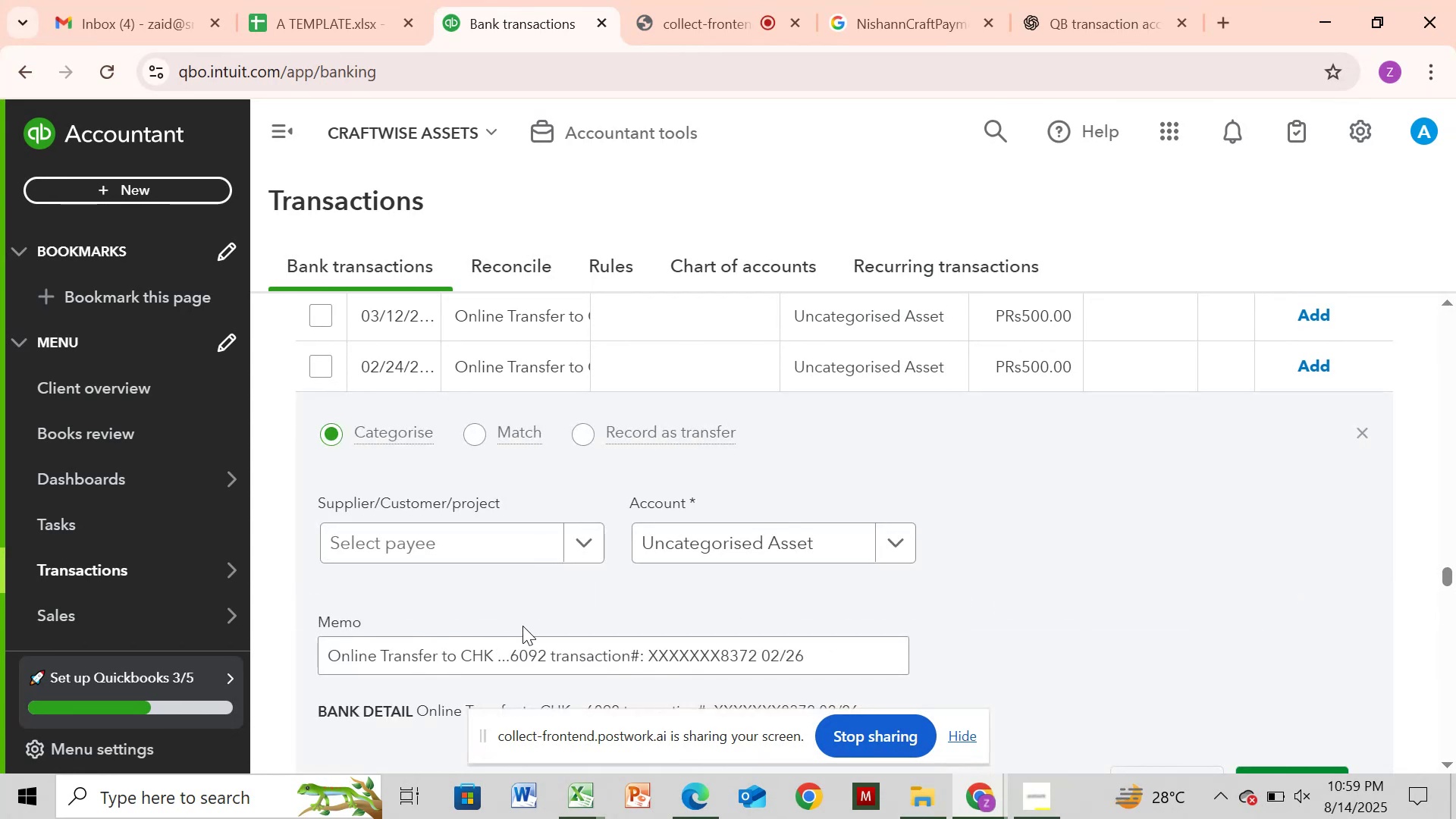 
wait(8.31)
 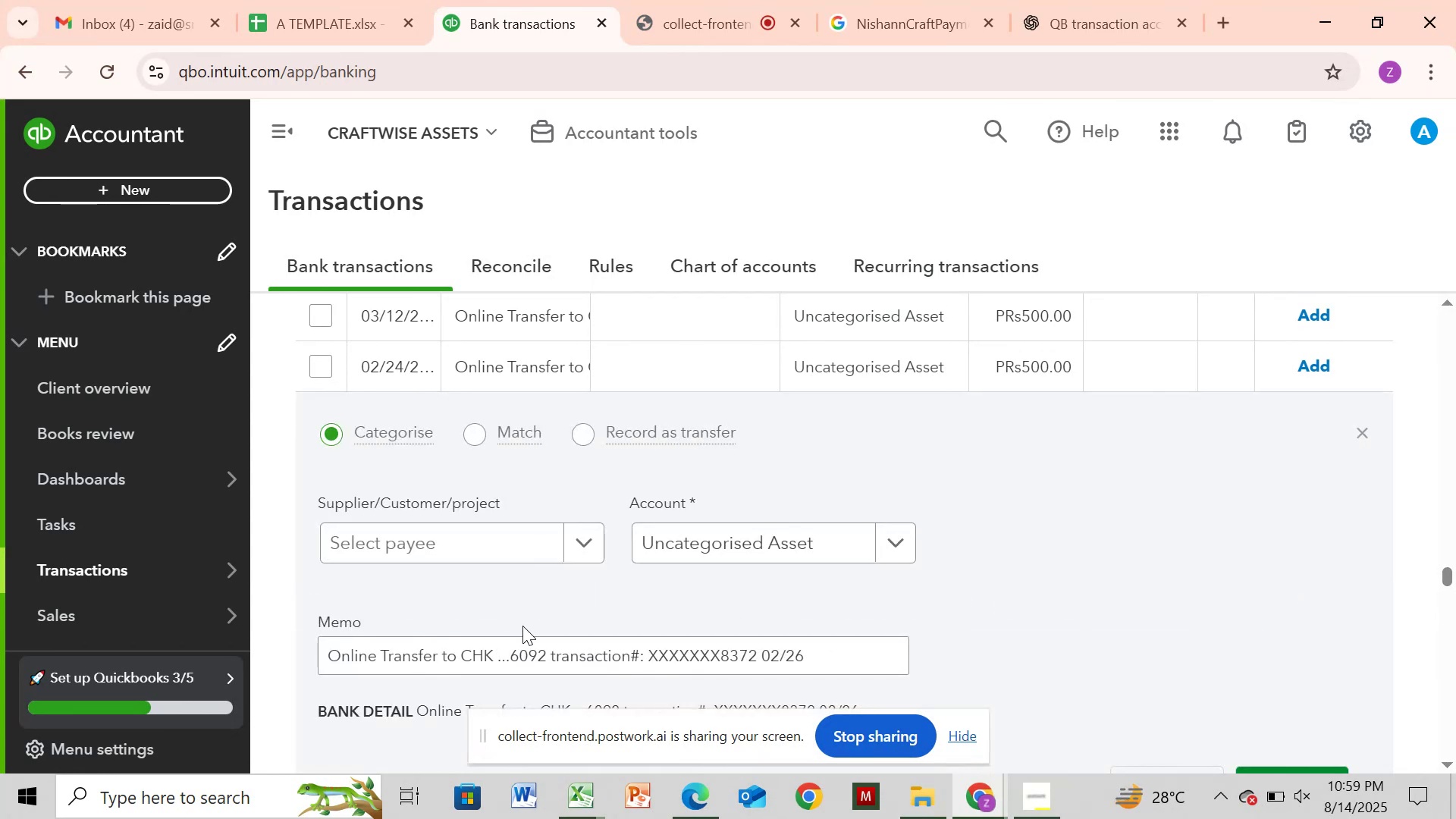 
left_click([1355, 432])
 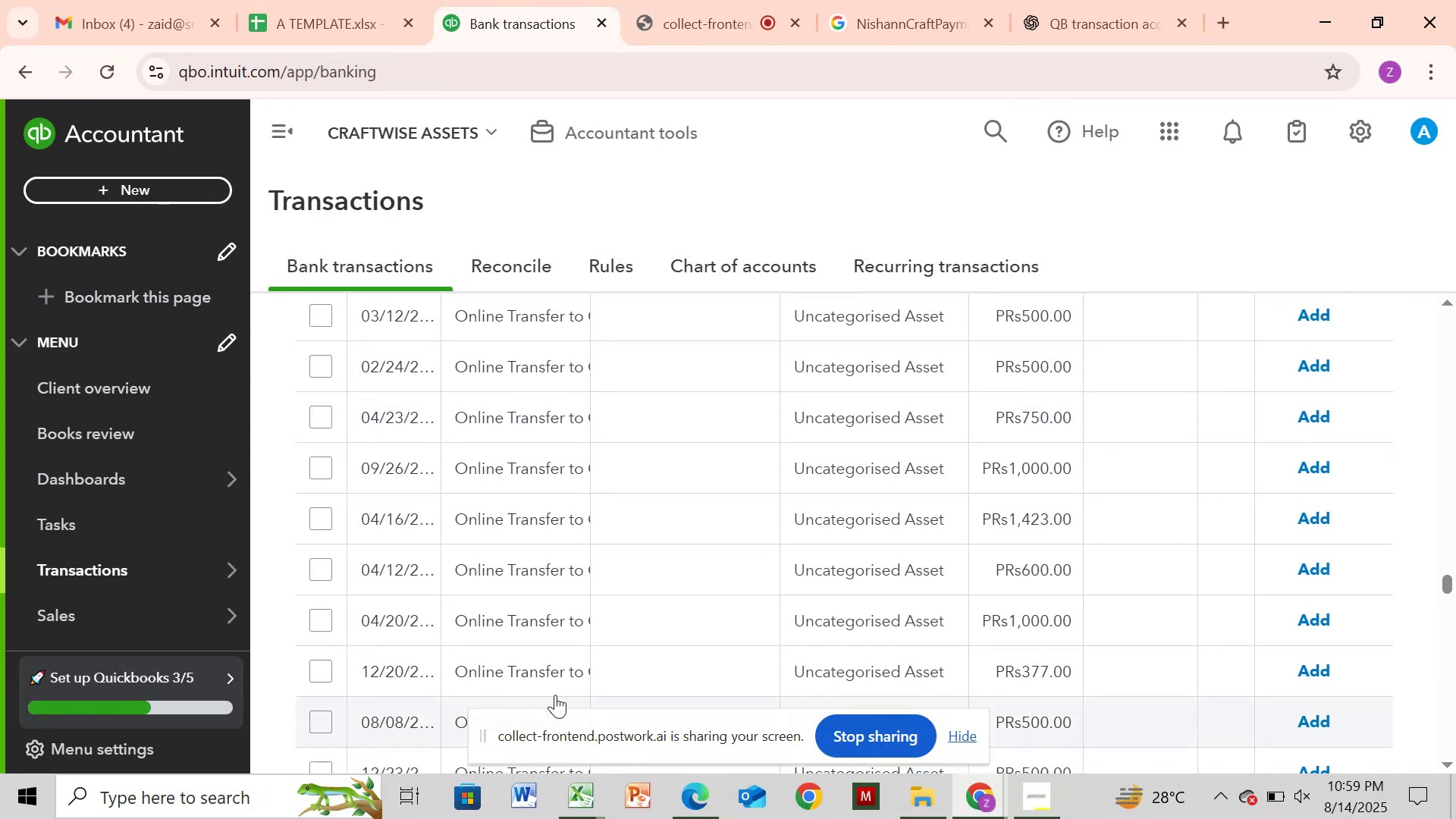 
left_click([558, 687])
 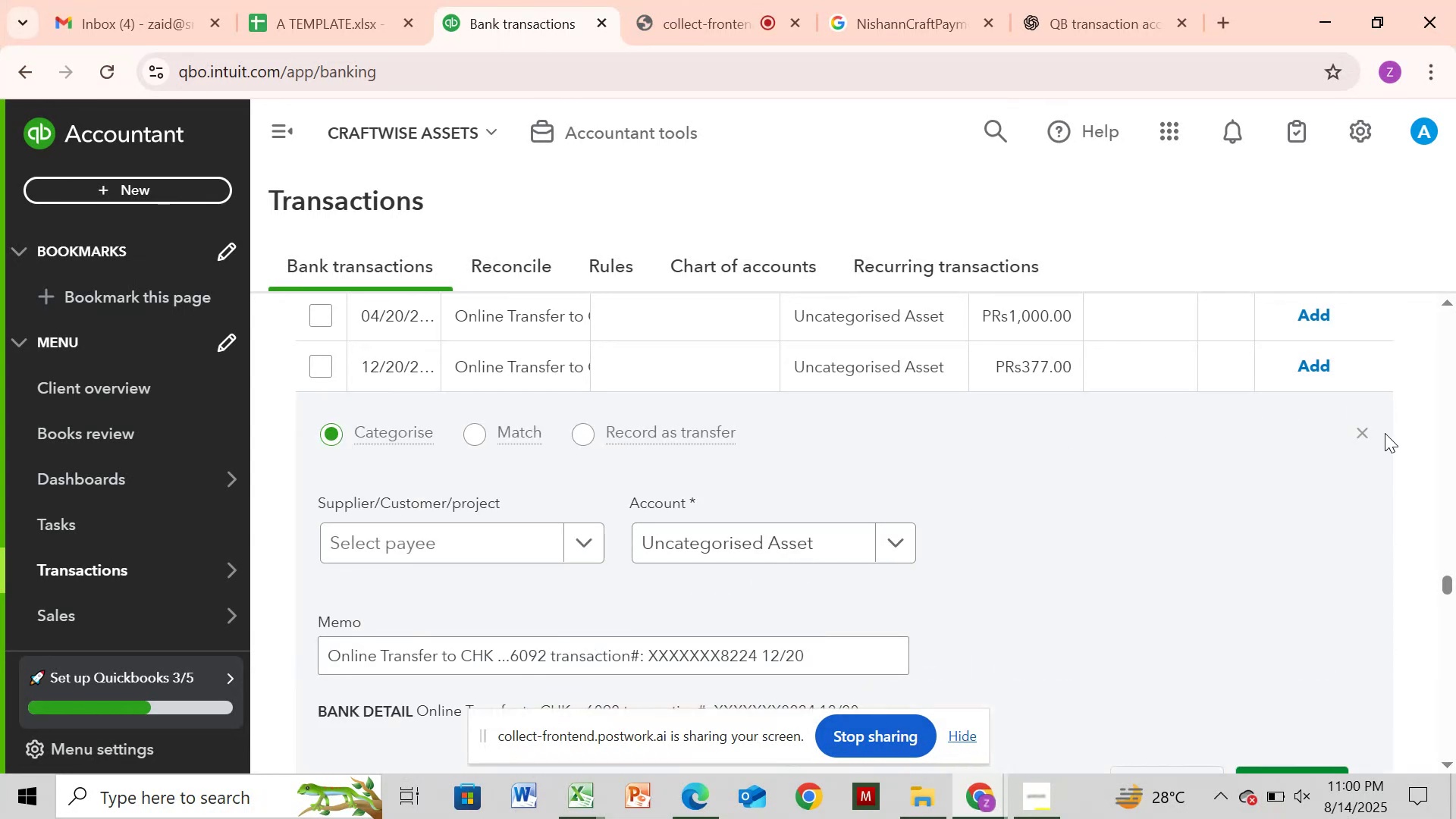 
left_click([1359, 441])
 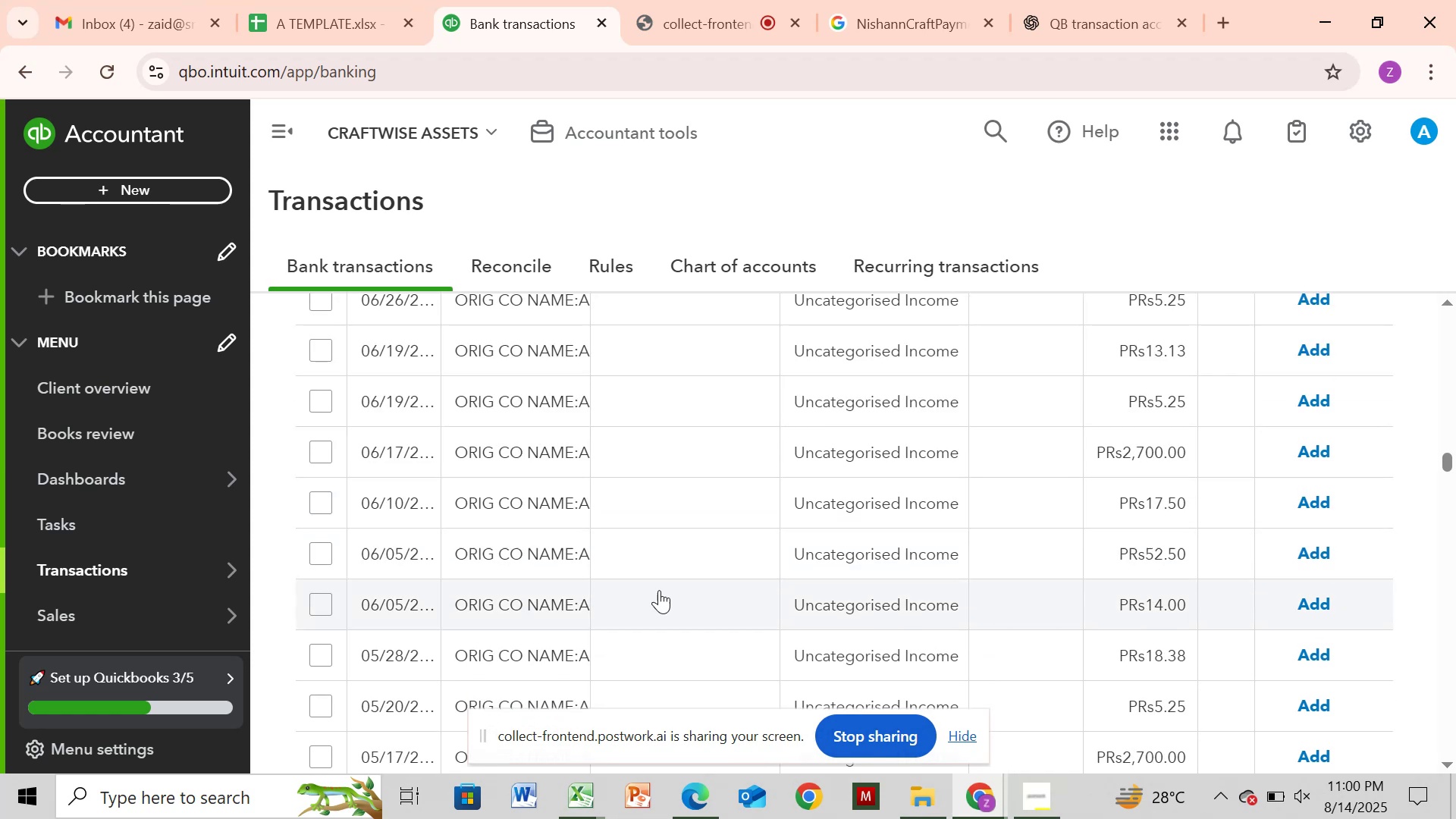 
wait(6.72)
 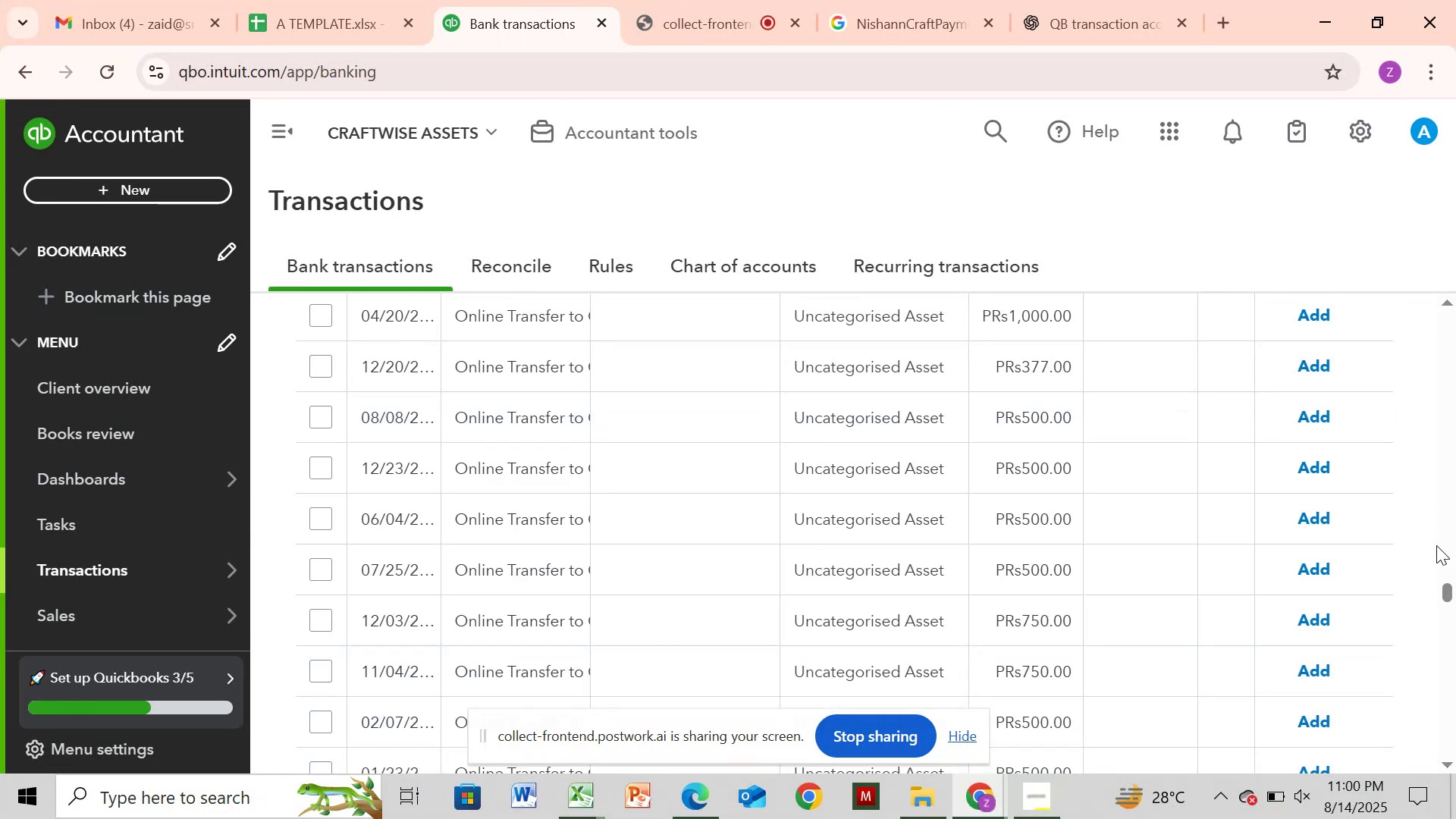 
left_click([567, 601])
 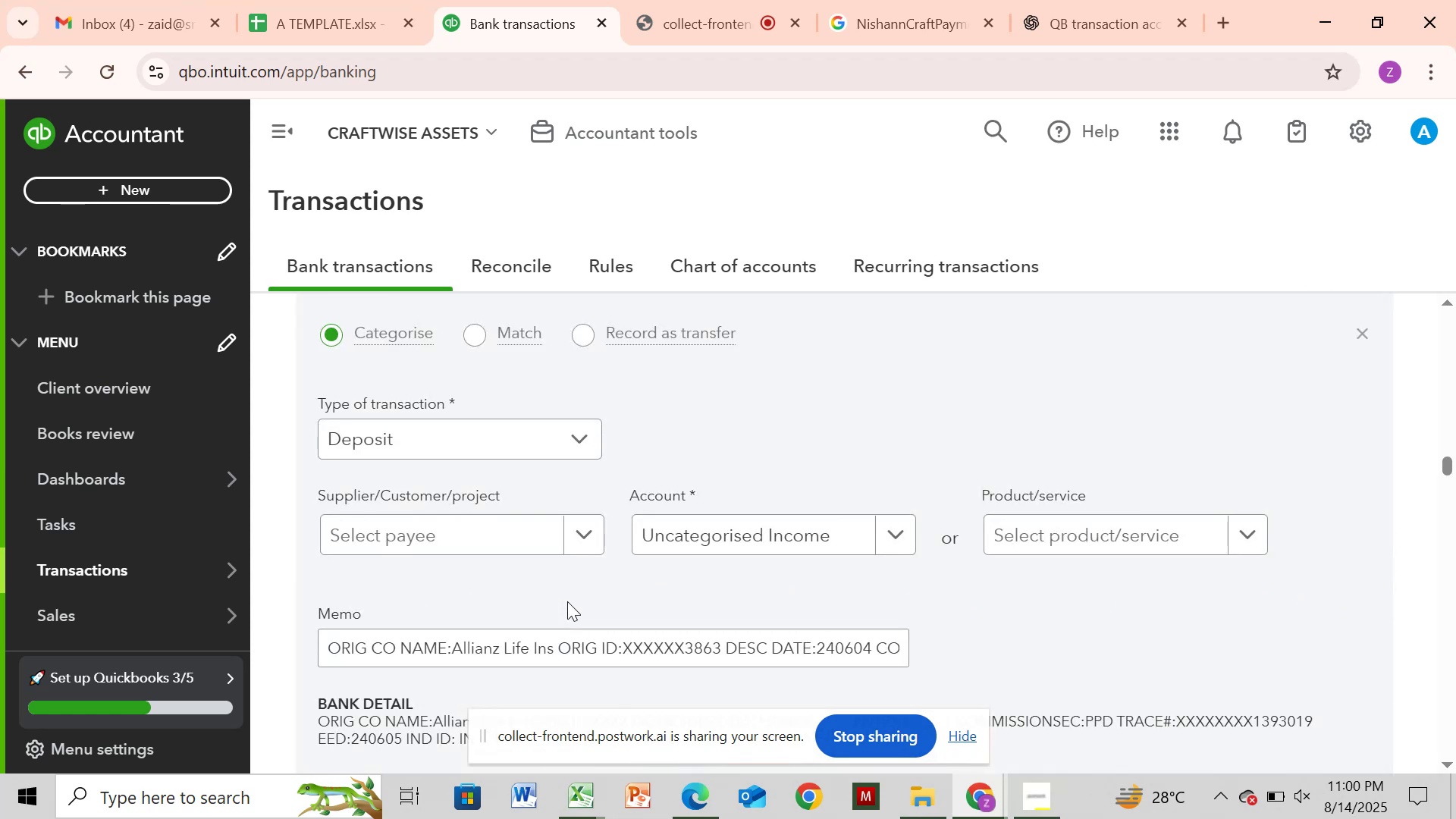 
wait(11.47)
 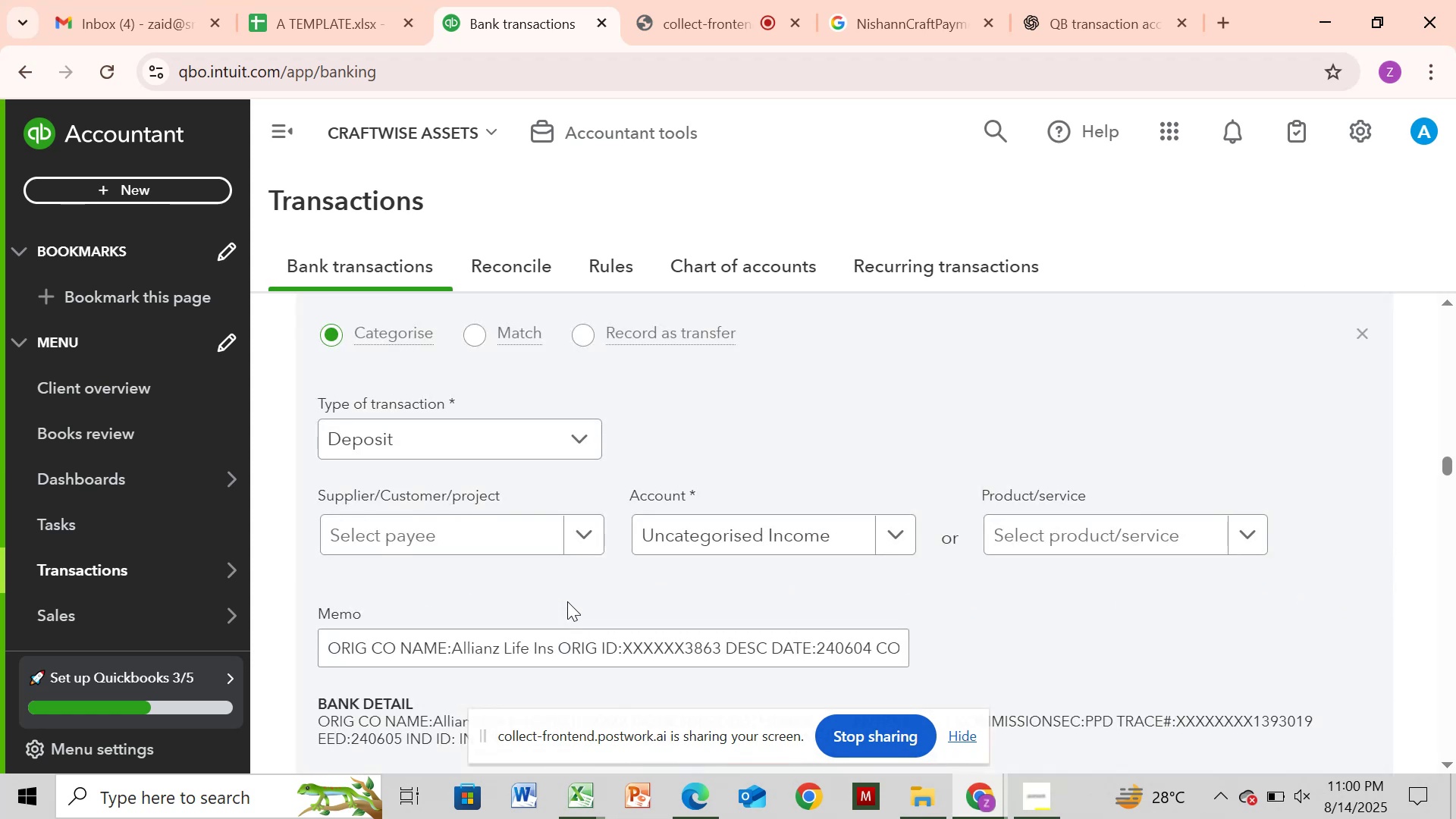 
left_click([1355, 337])
 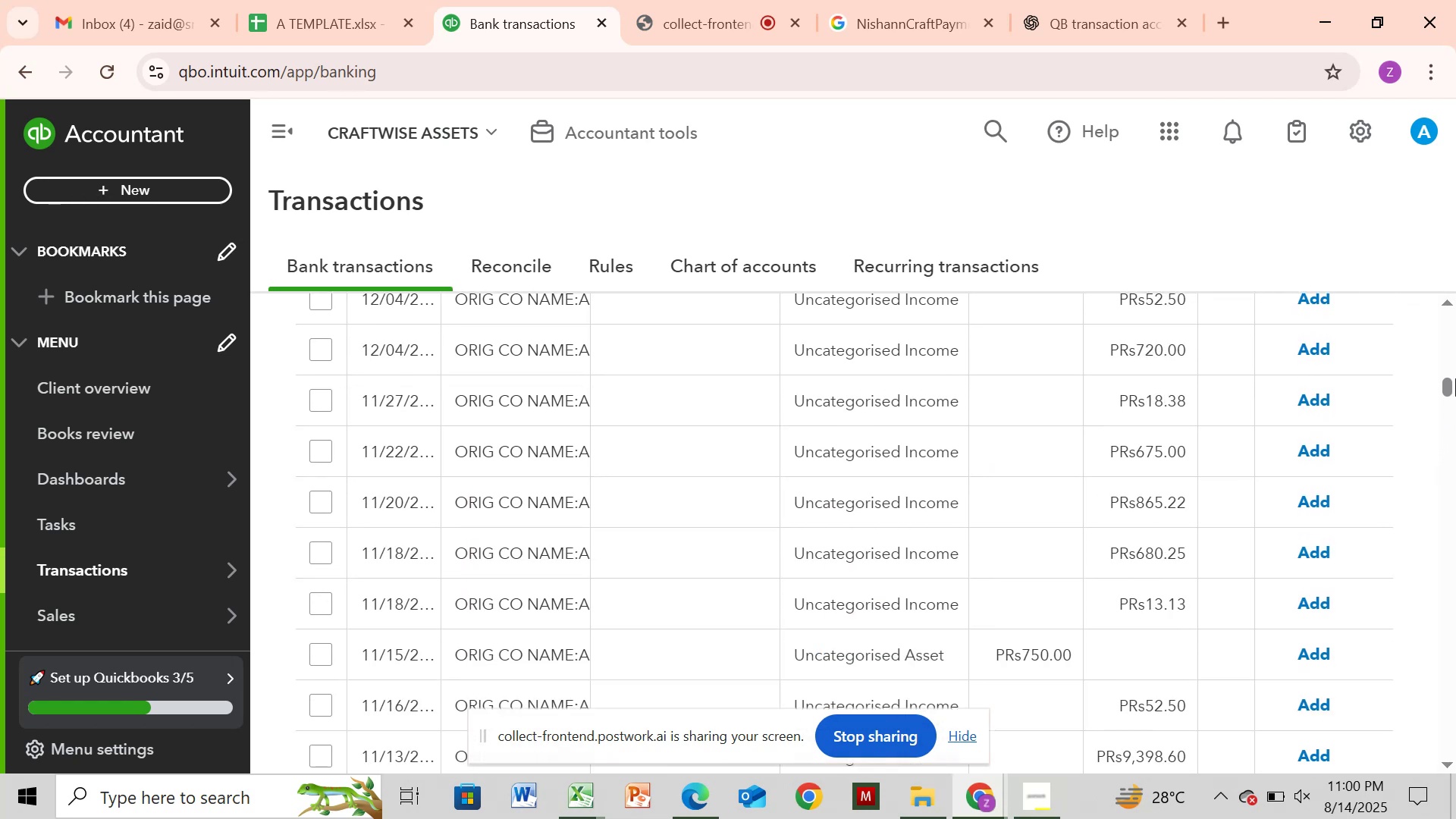 
wait(29.14)
 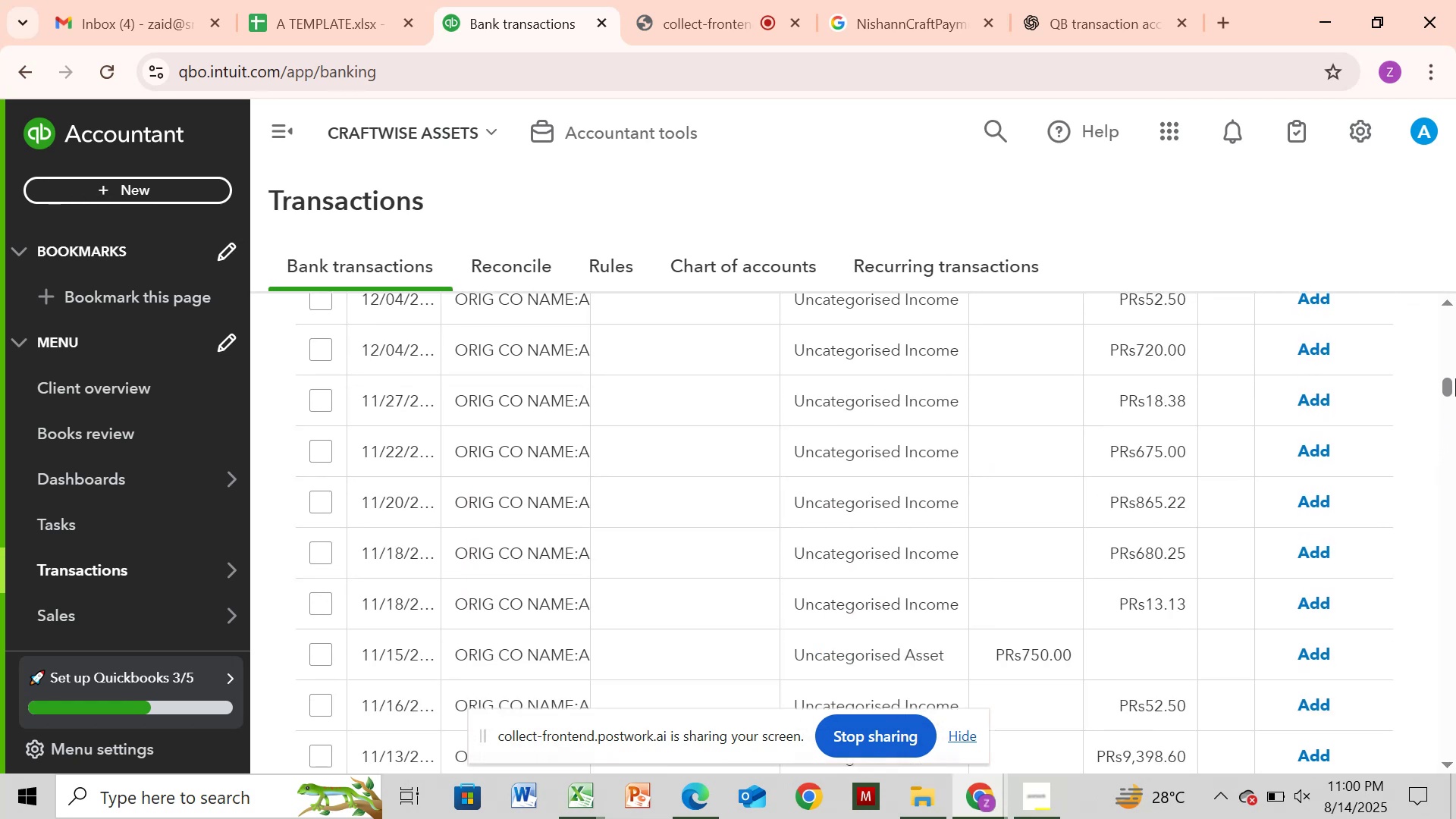 
left_click([502, 584])
 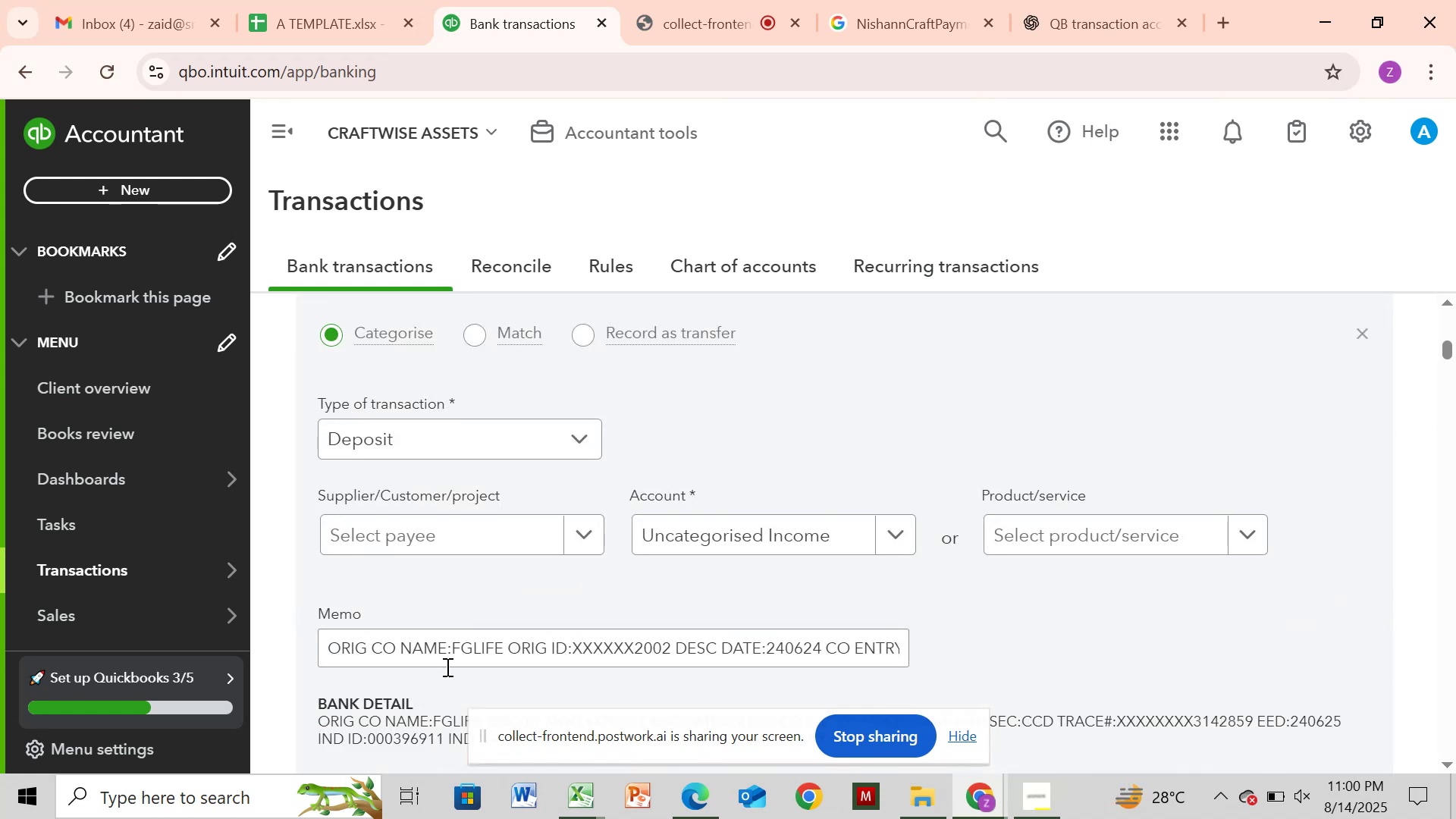 
wait(9.26)
 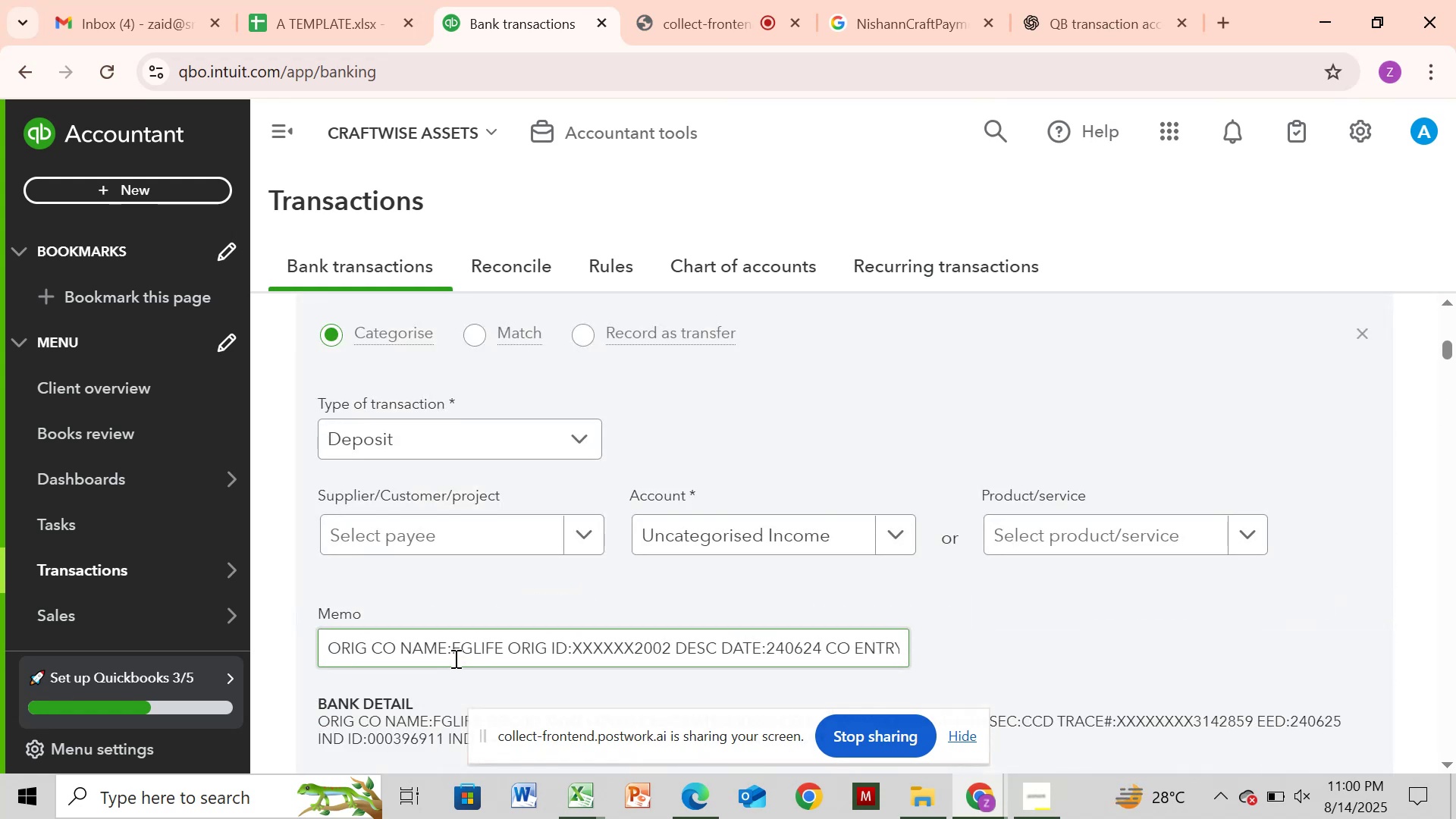 
key(Control+C)
 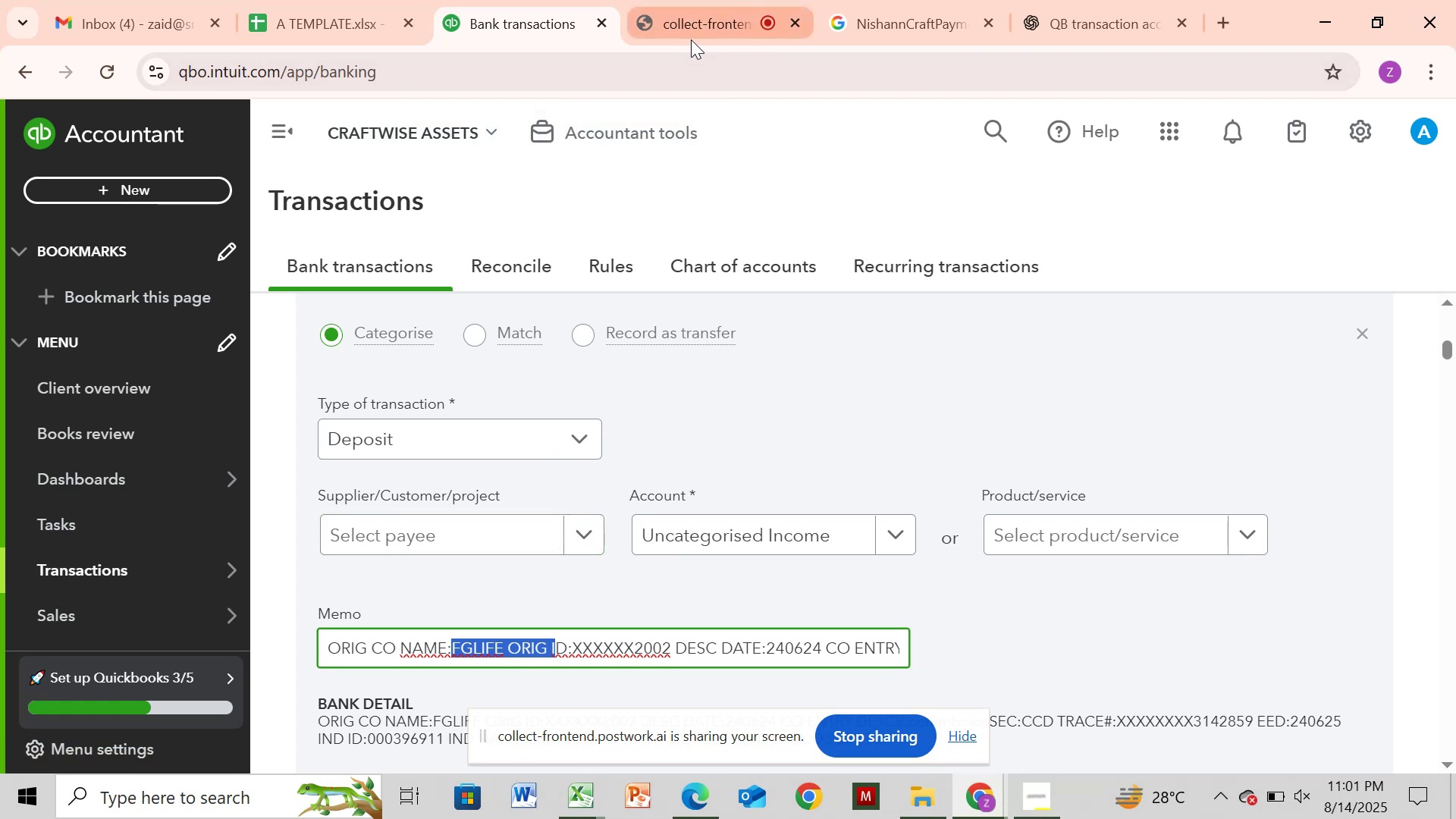 
wait(5.78)
 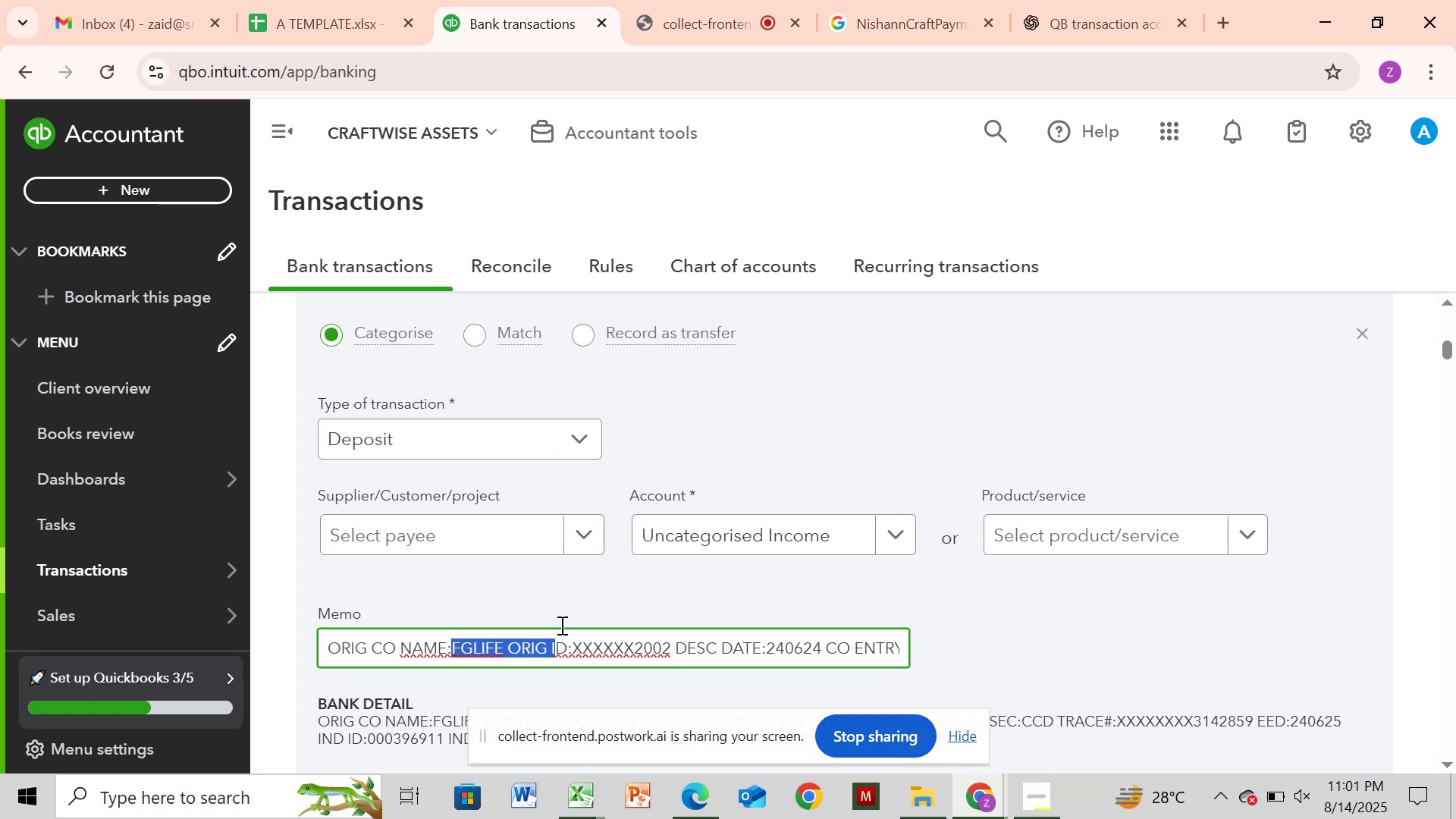 
left_click([873, 14])
 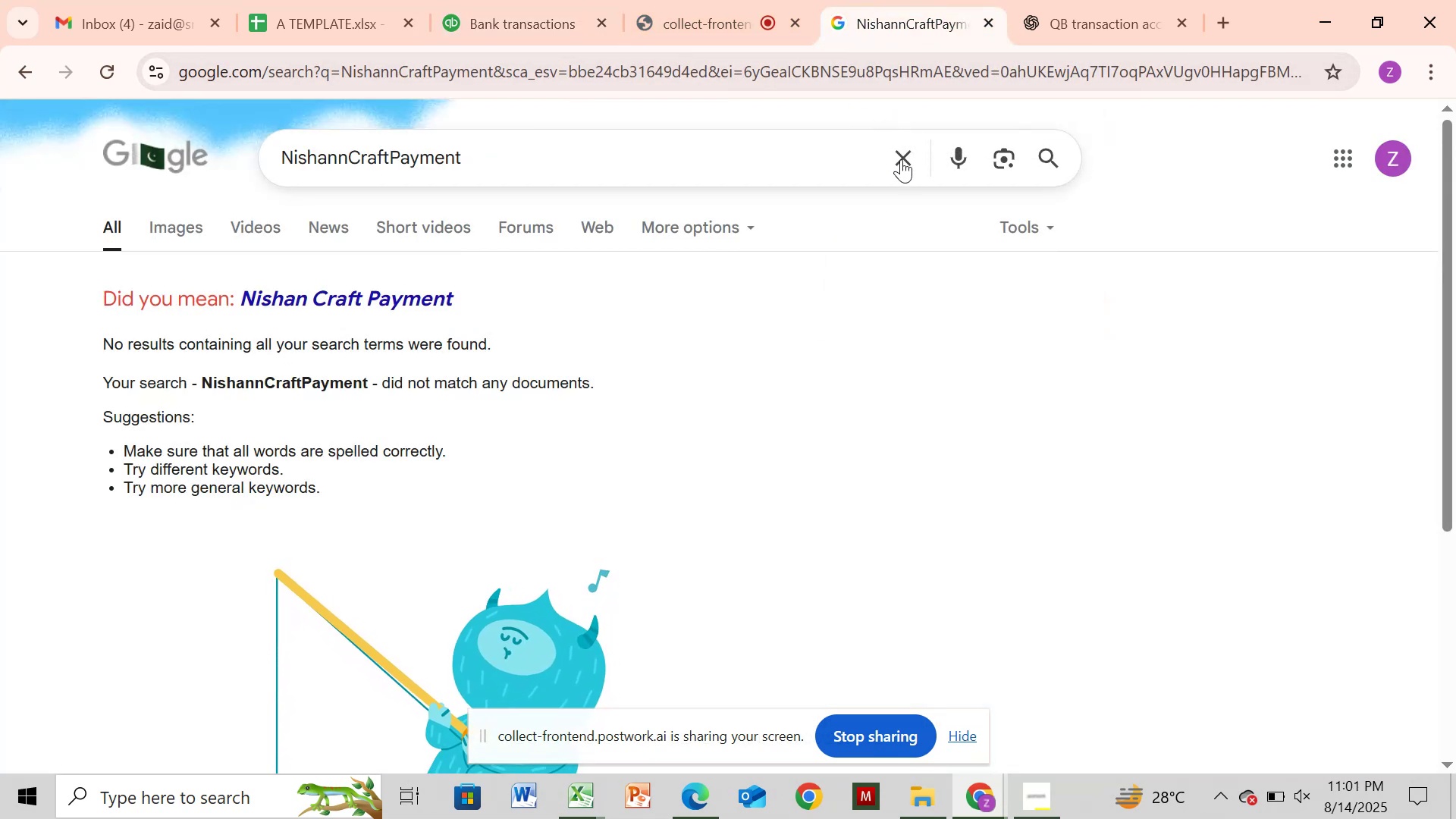 
left_click([902, 161])
 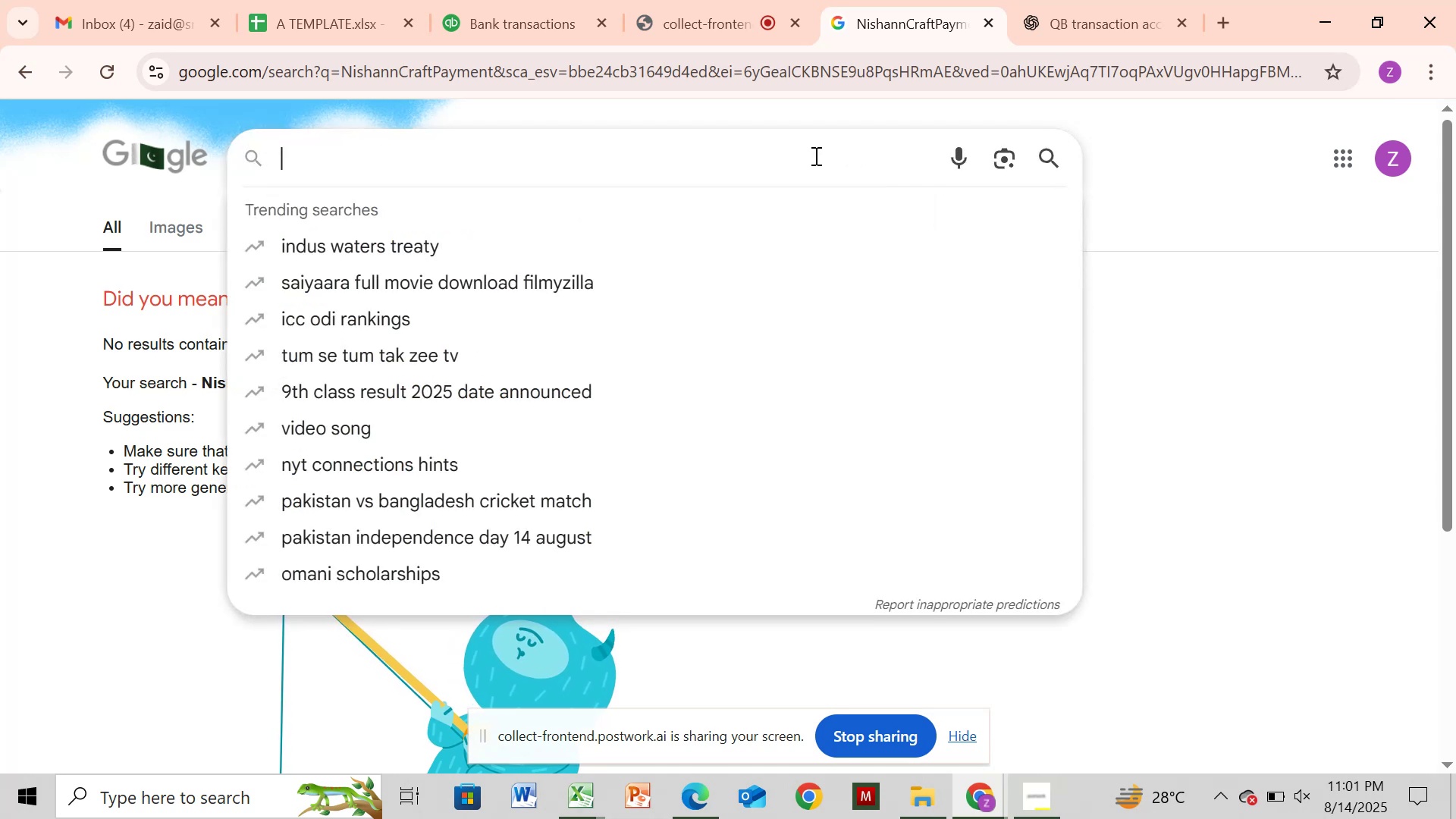 
key(Control+V)
 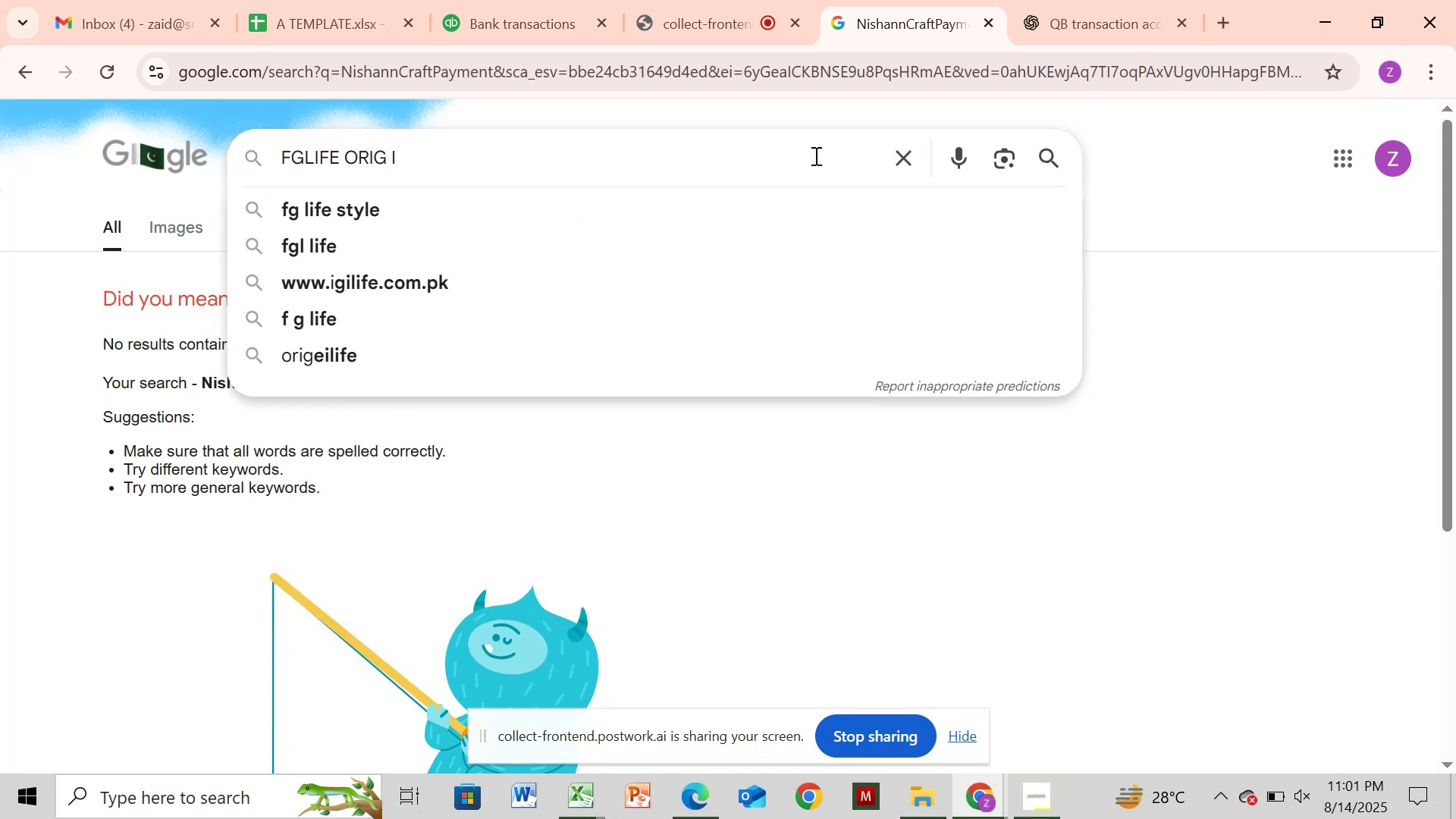 
key(Backspace)
 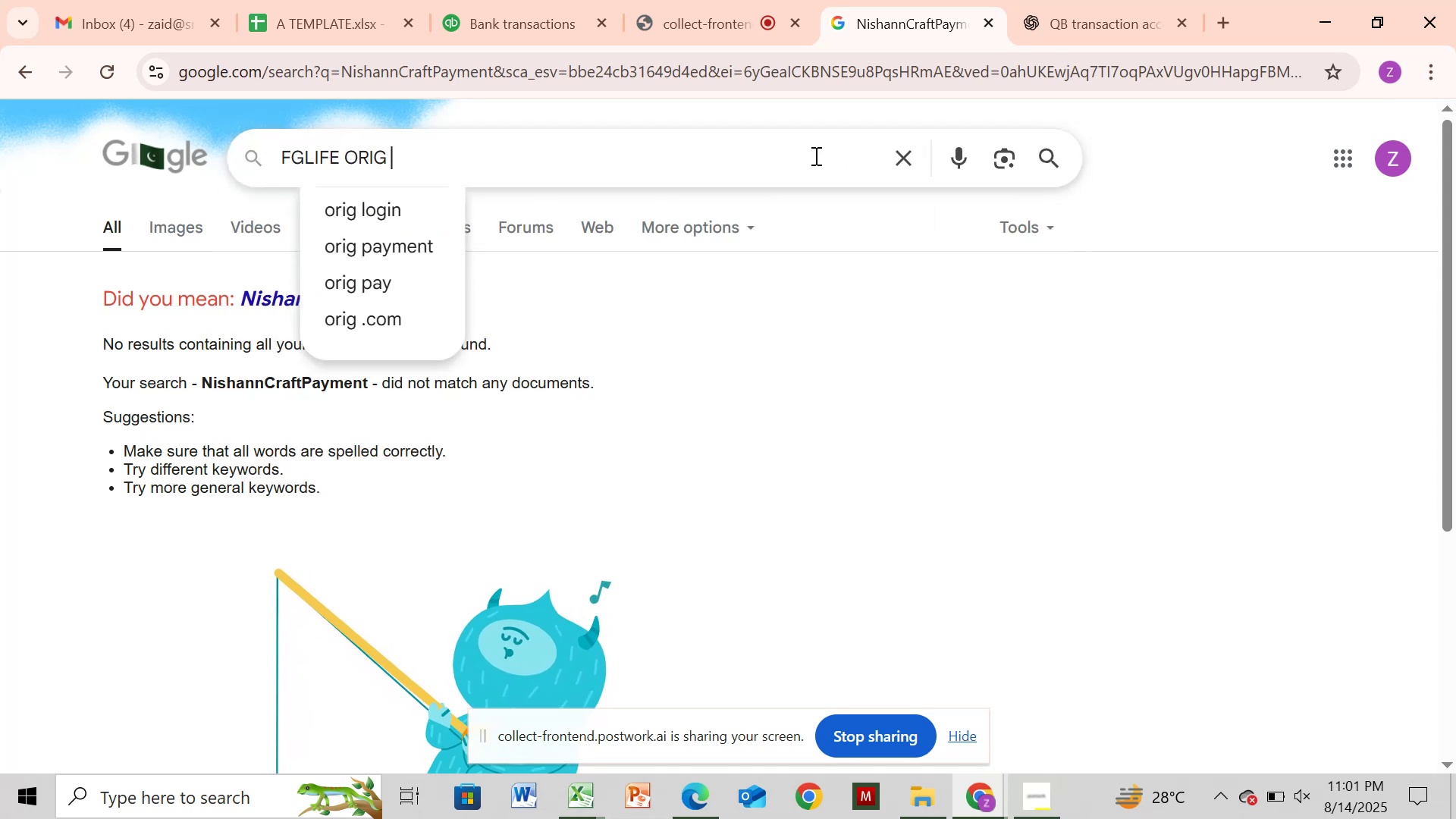 
hold_key(key=ArrowLeft, duration=1.53)
 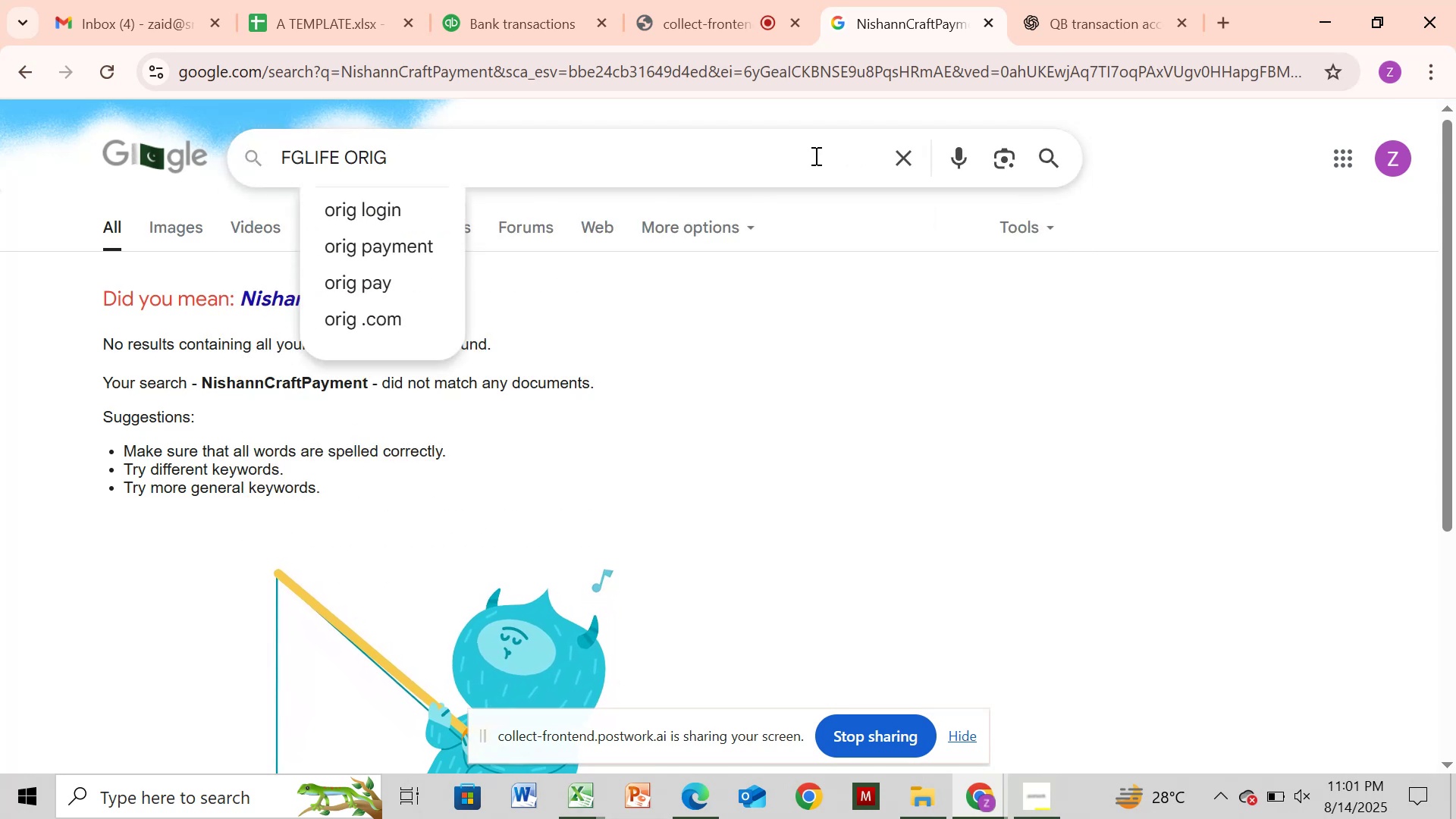 
hold_key(key=ArrowLeft, duration=0.98)
 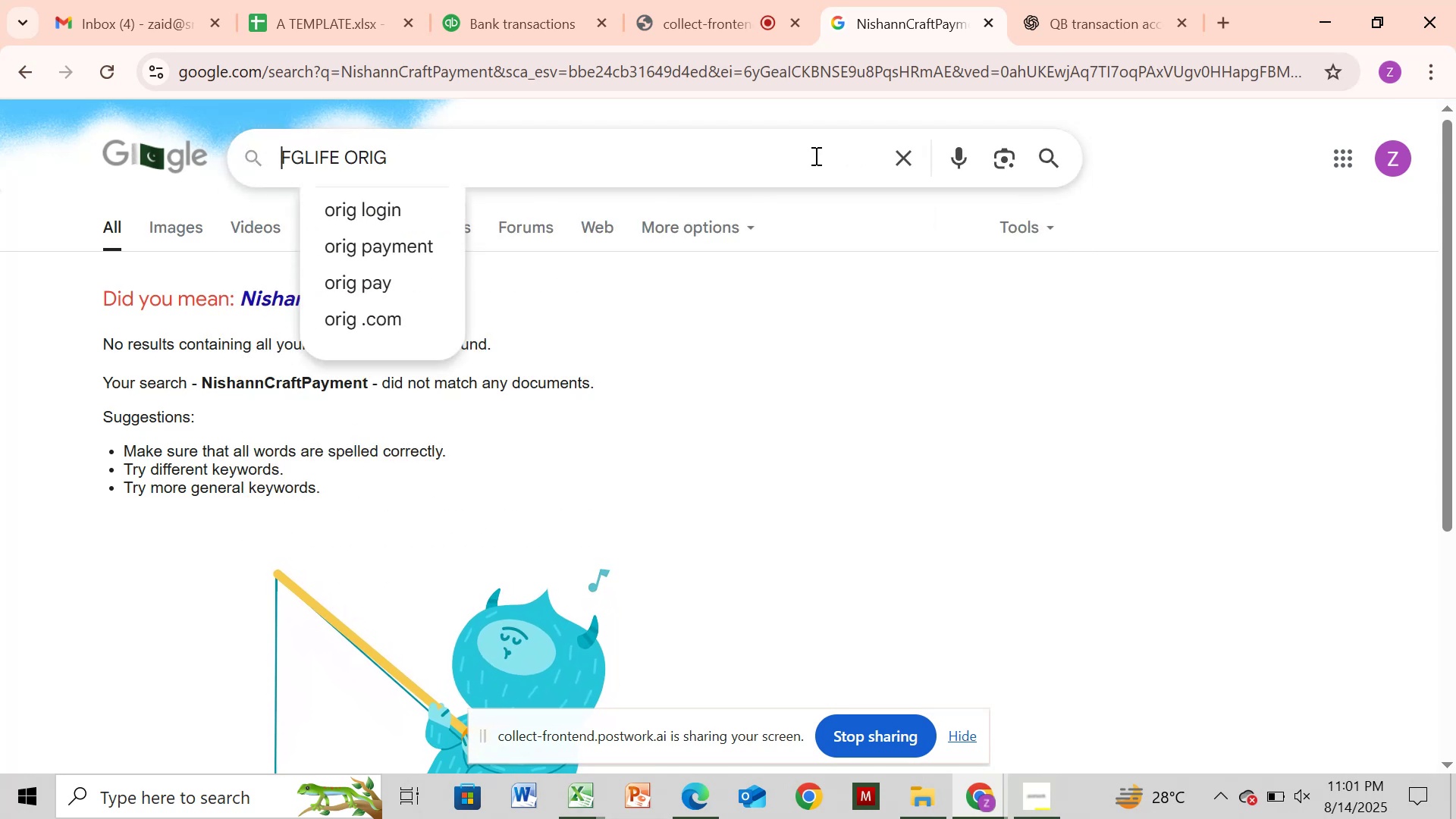 
type(what is )
 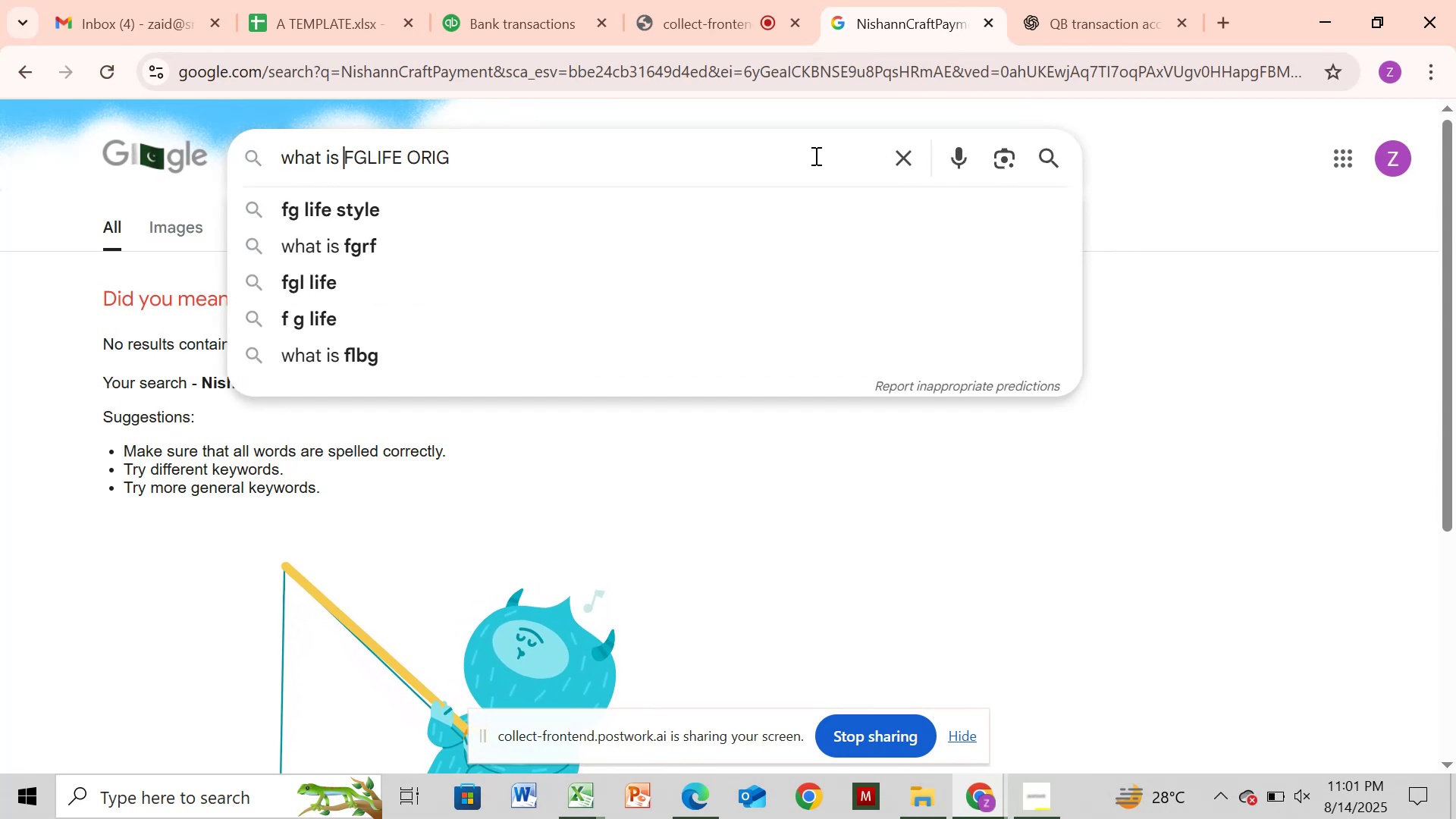 
key(Enter)
 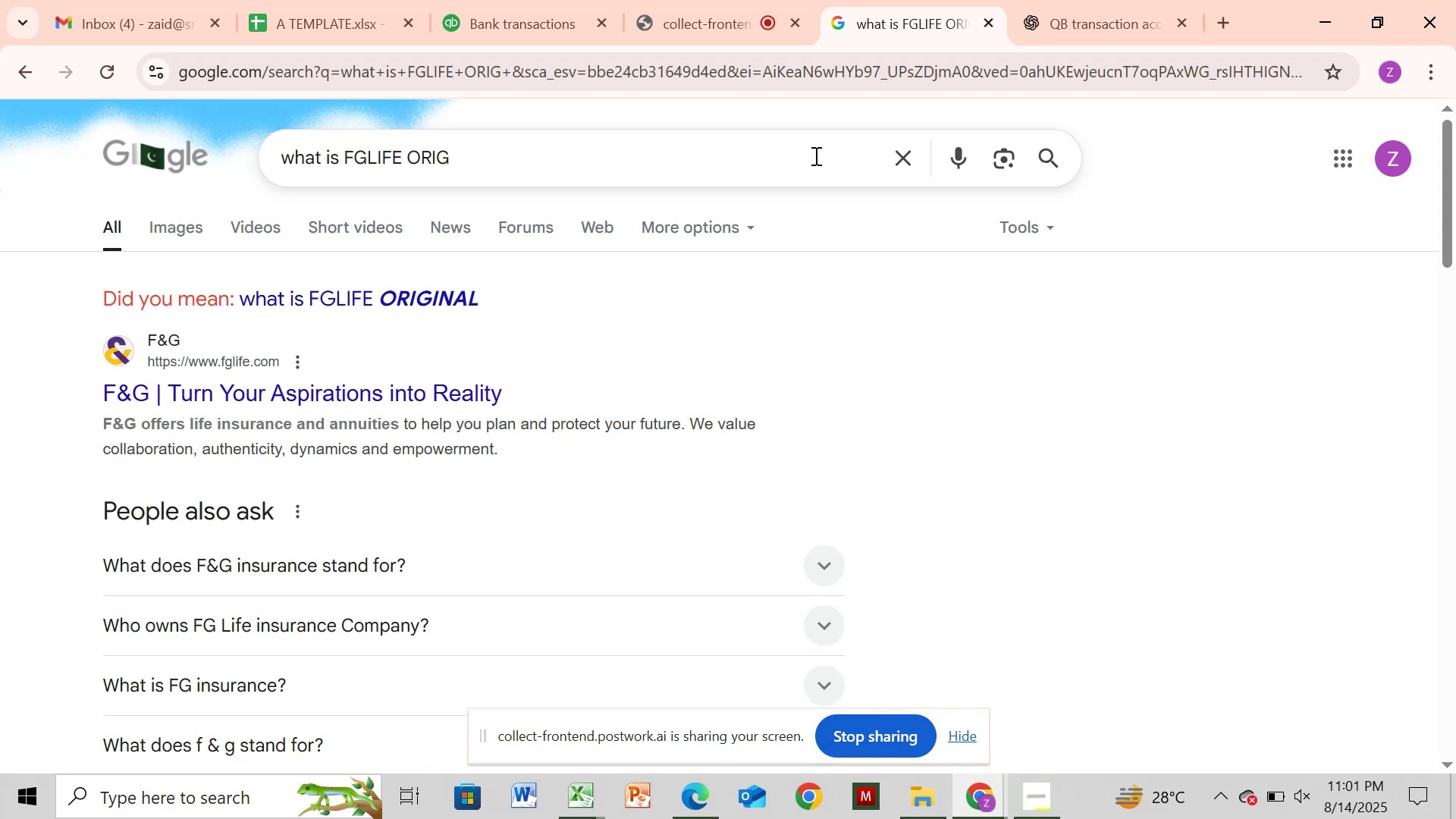 
wait(12.26)
 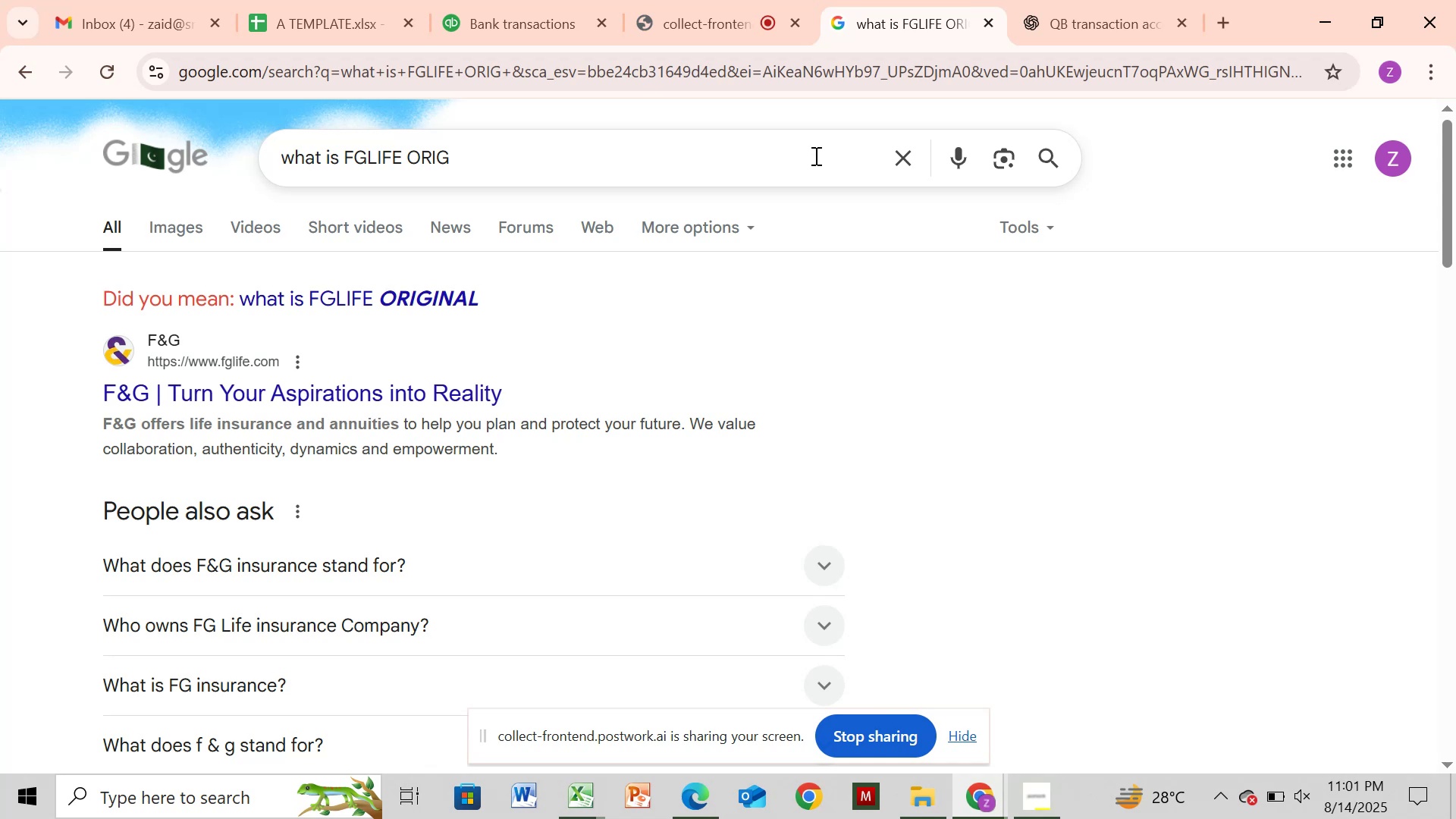 
hold_key(key=ArrowLeft, duration=0.92)
 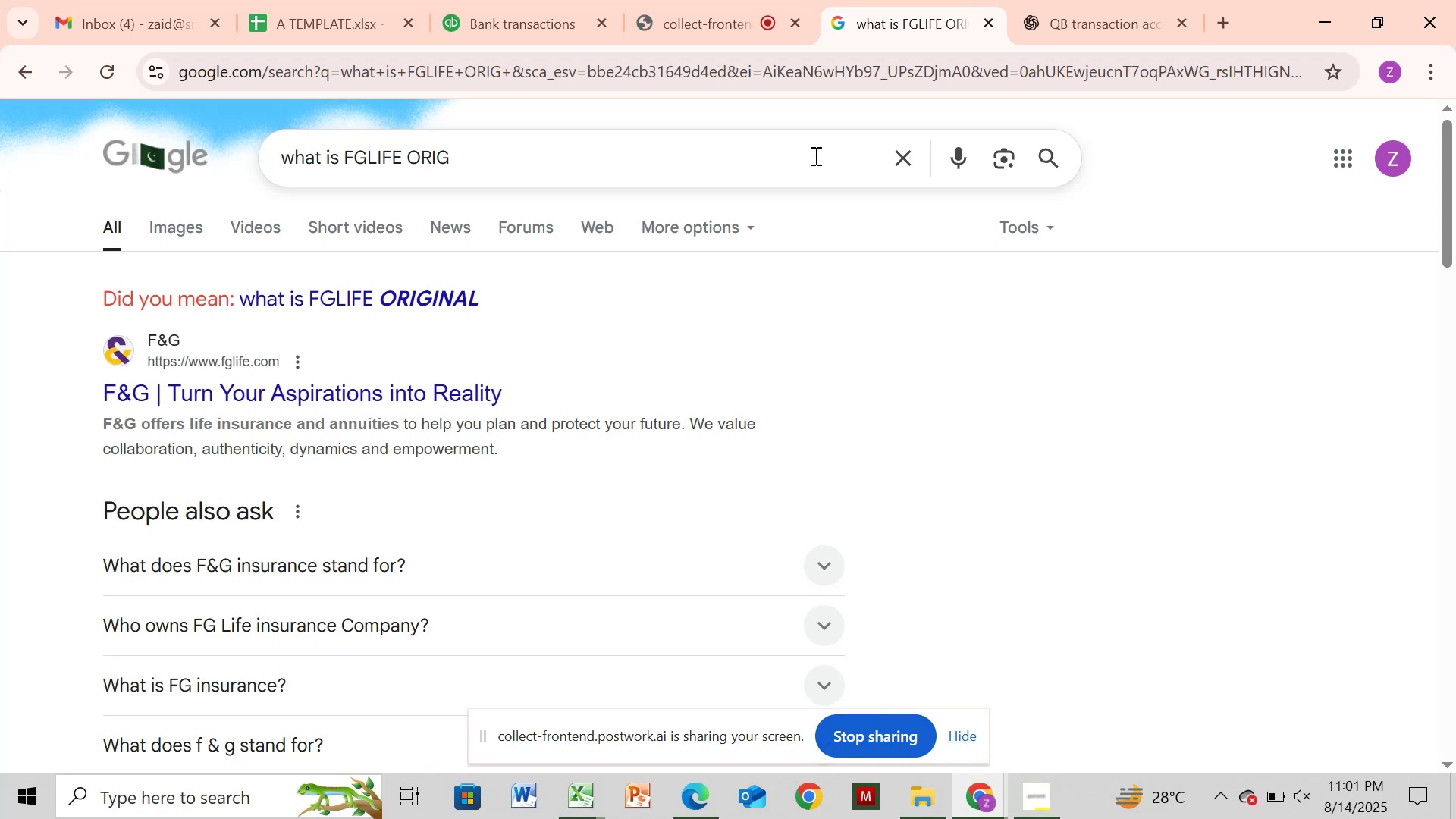 
left_click([814, 155])
 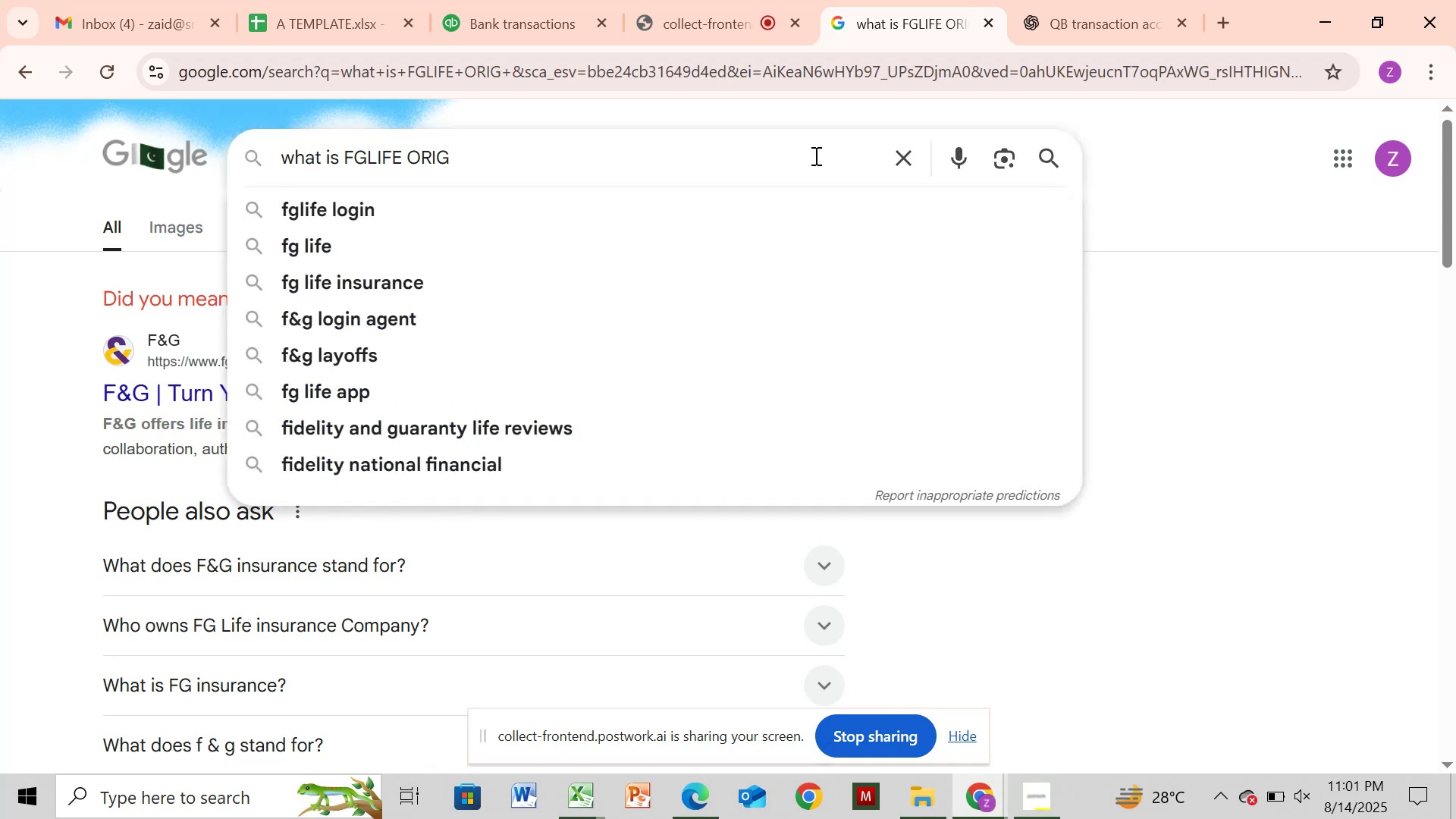 
hold_key(key=ArrowLeft, duration=0.75)
 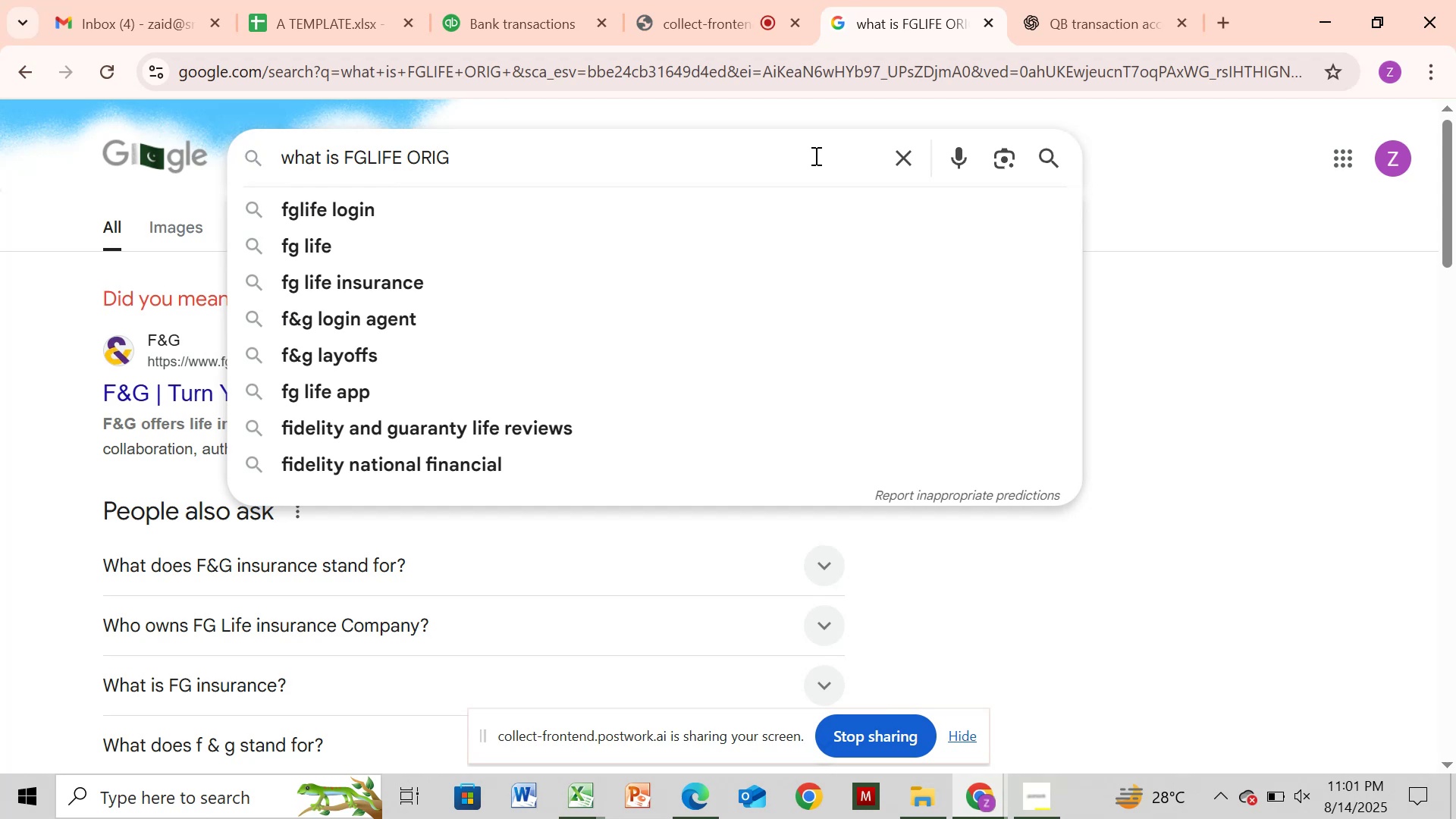 
key(ArrowRight)
 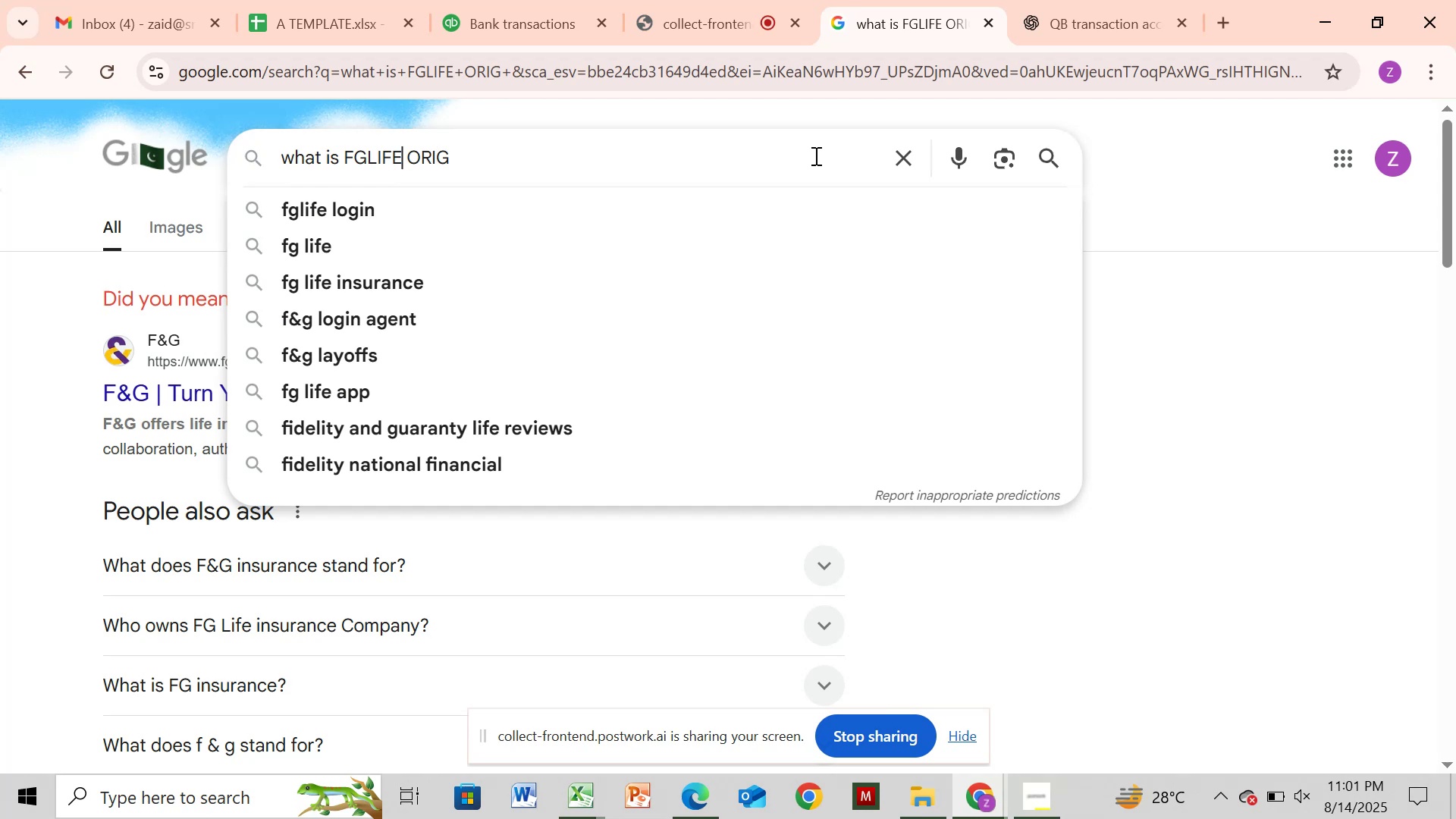 
key(ArrowRight)
 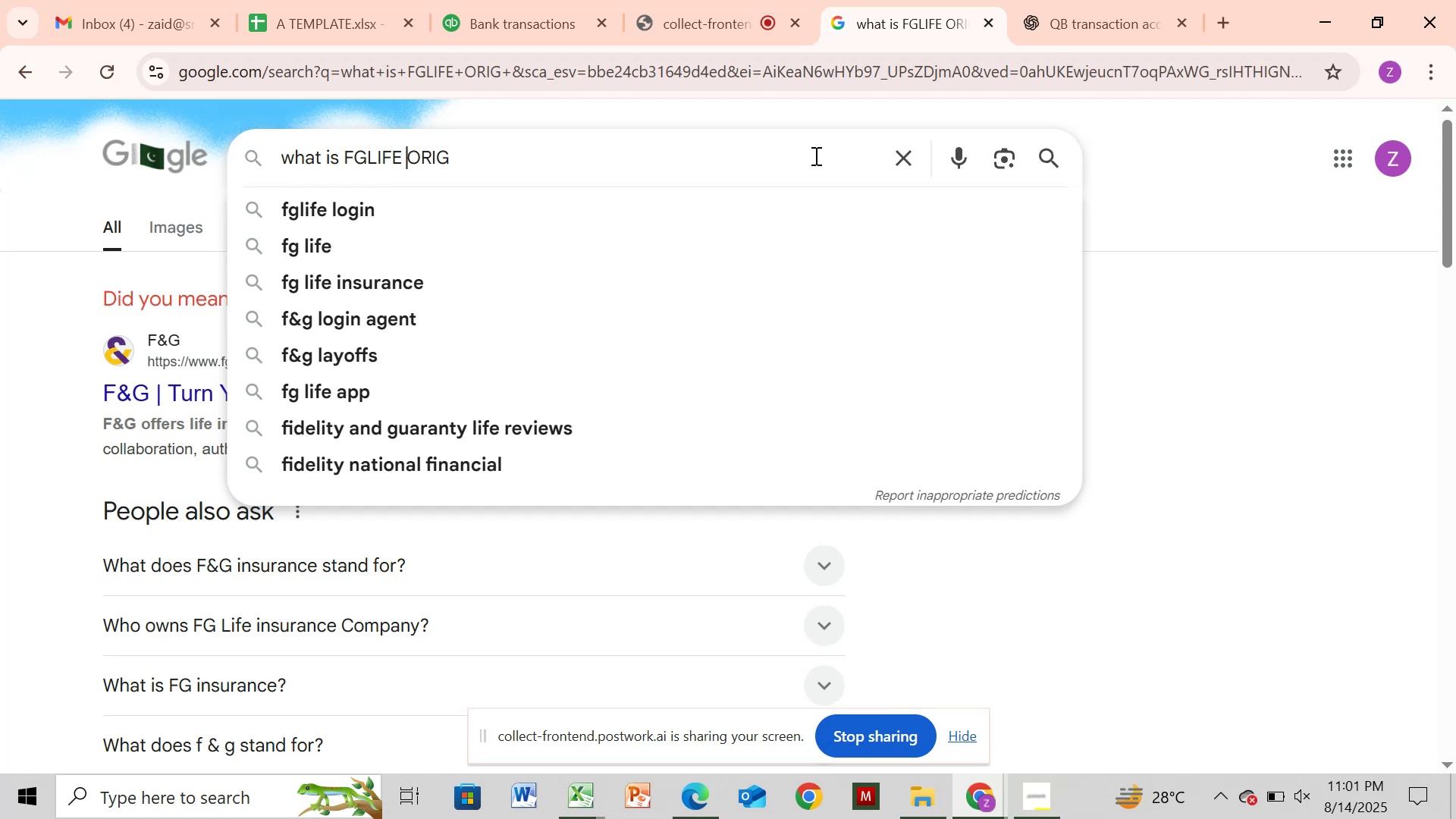 
key(ArrowRight)
 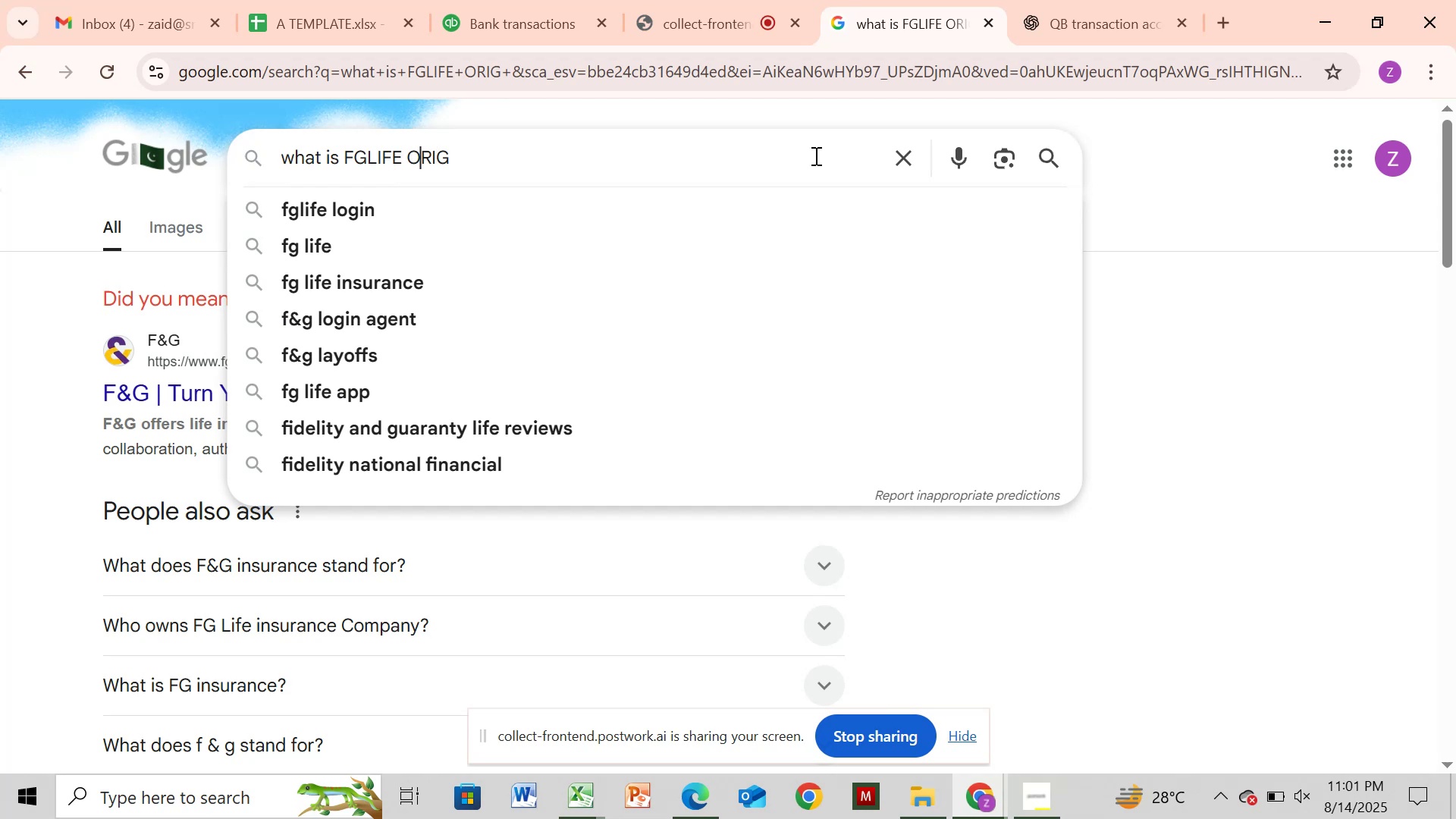 
key(ArrowRight)
 